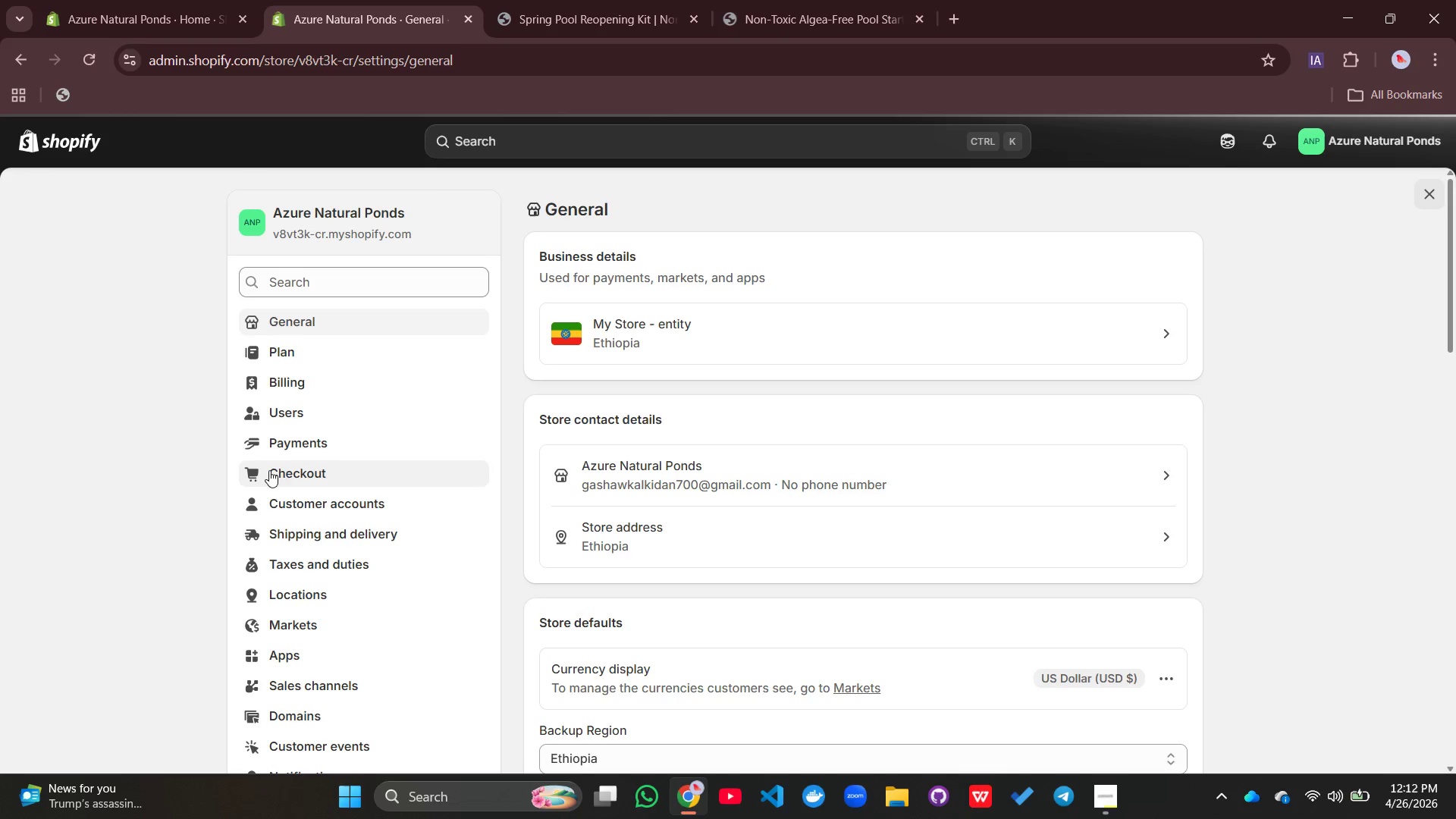 
left_click([346, 532])
 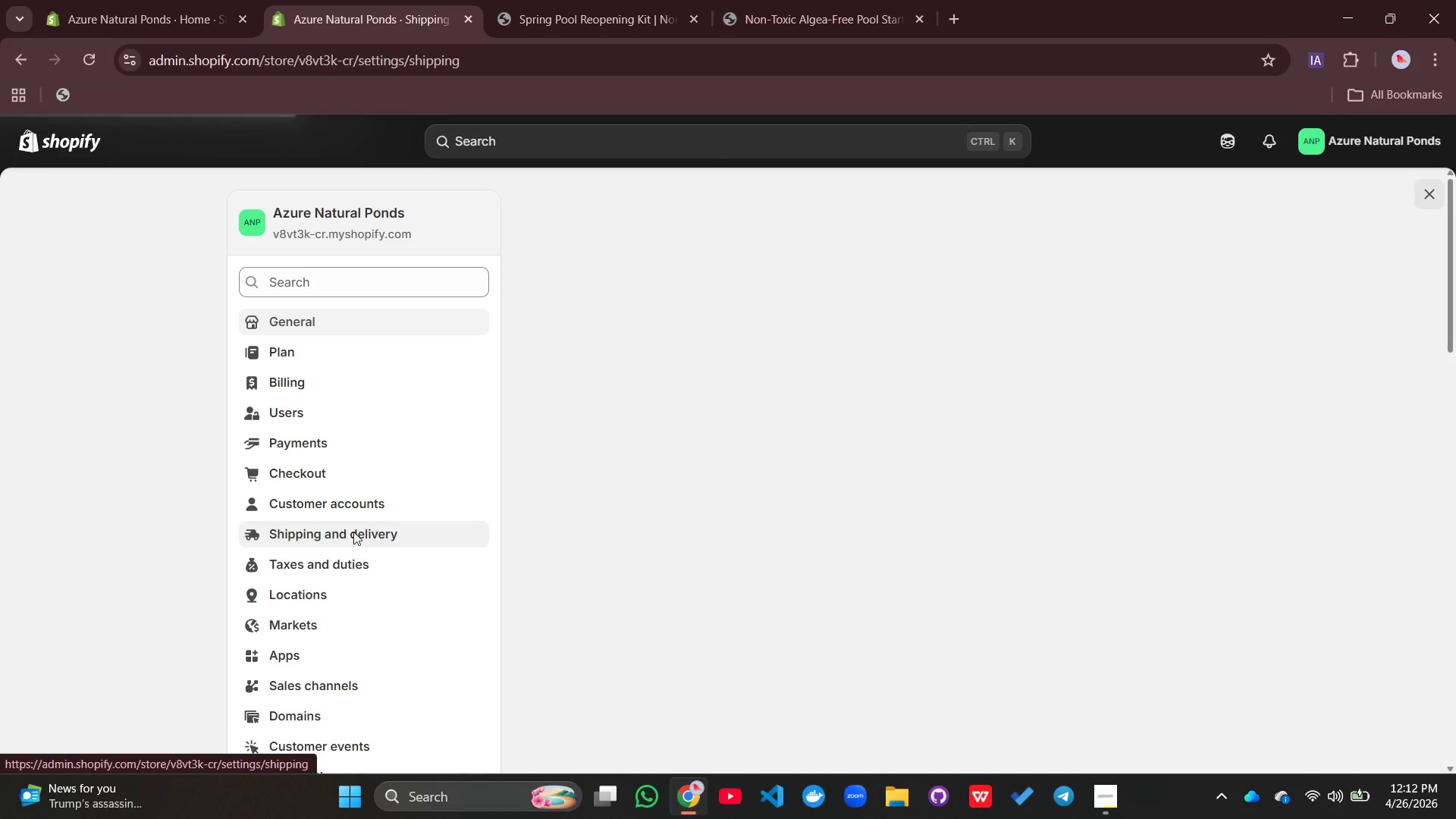 
mouse_move([532, 545])
 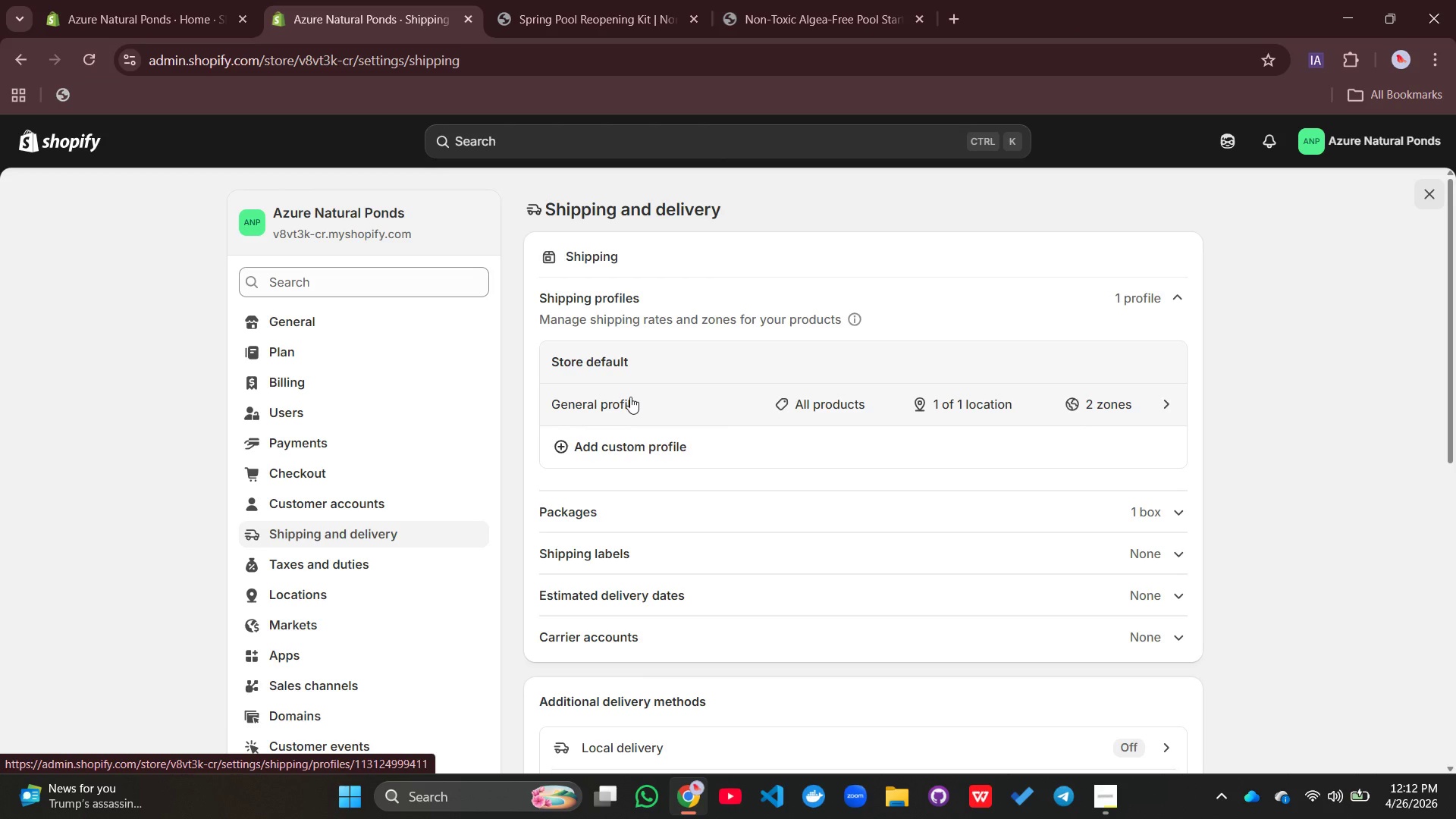 
wait(5.58)
 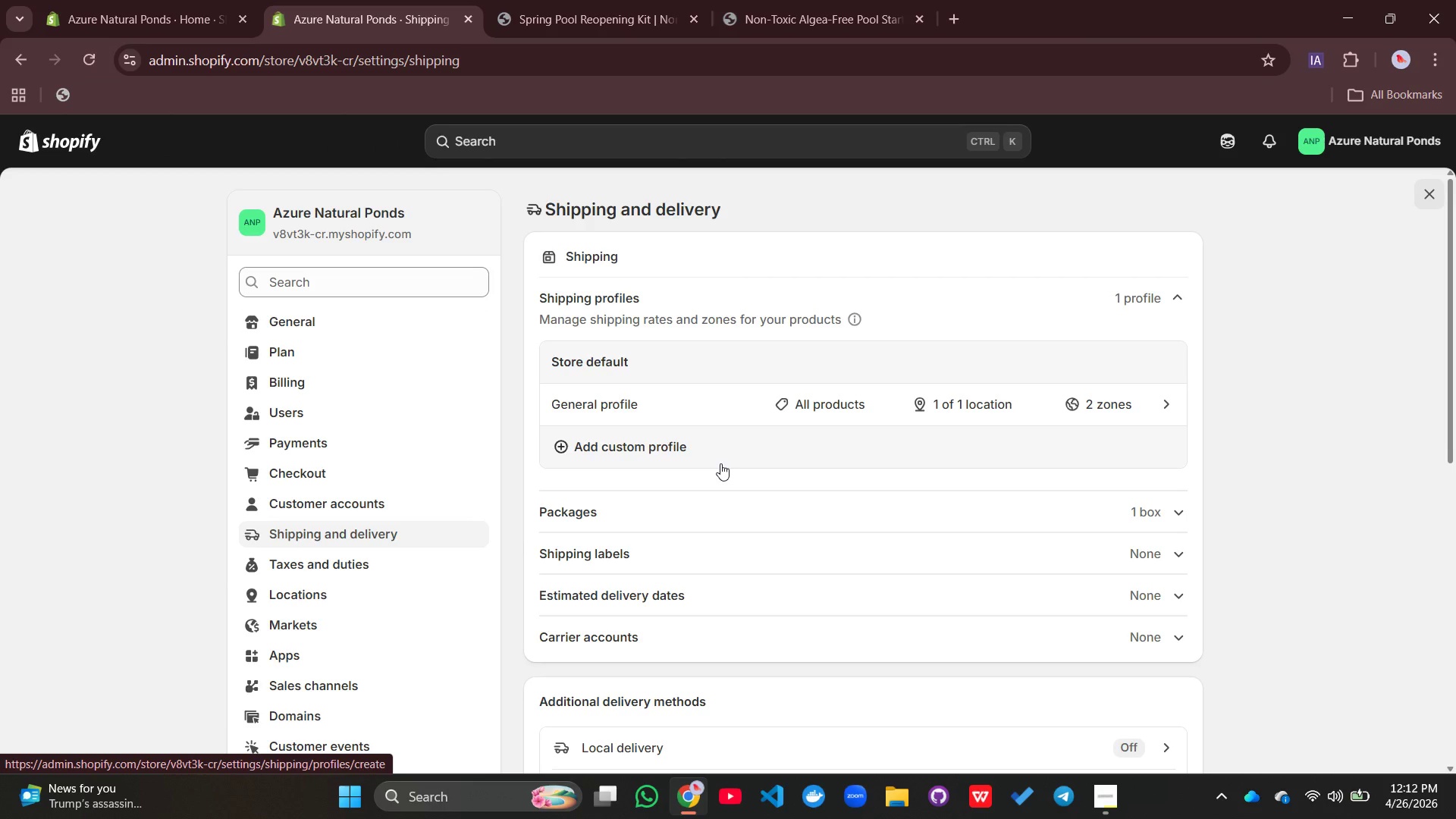 
scroll: coordinate [621, 394], scroll_direction: down, amount: 5.0
 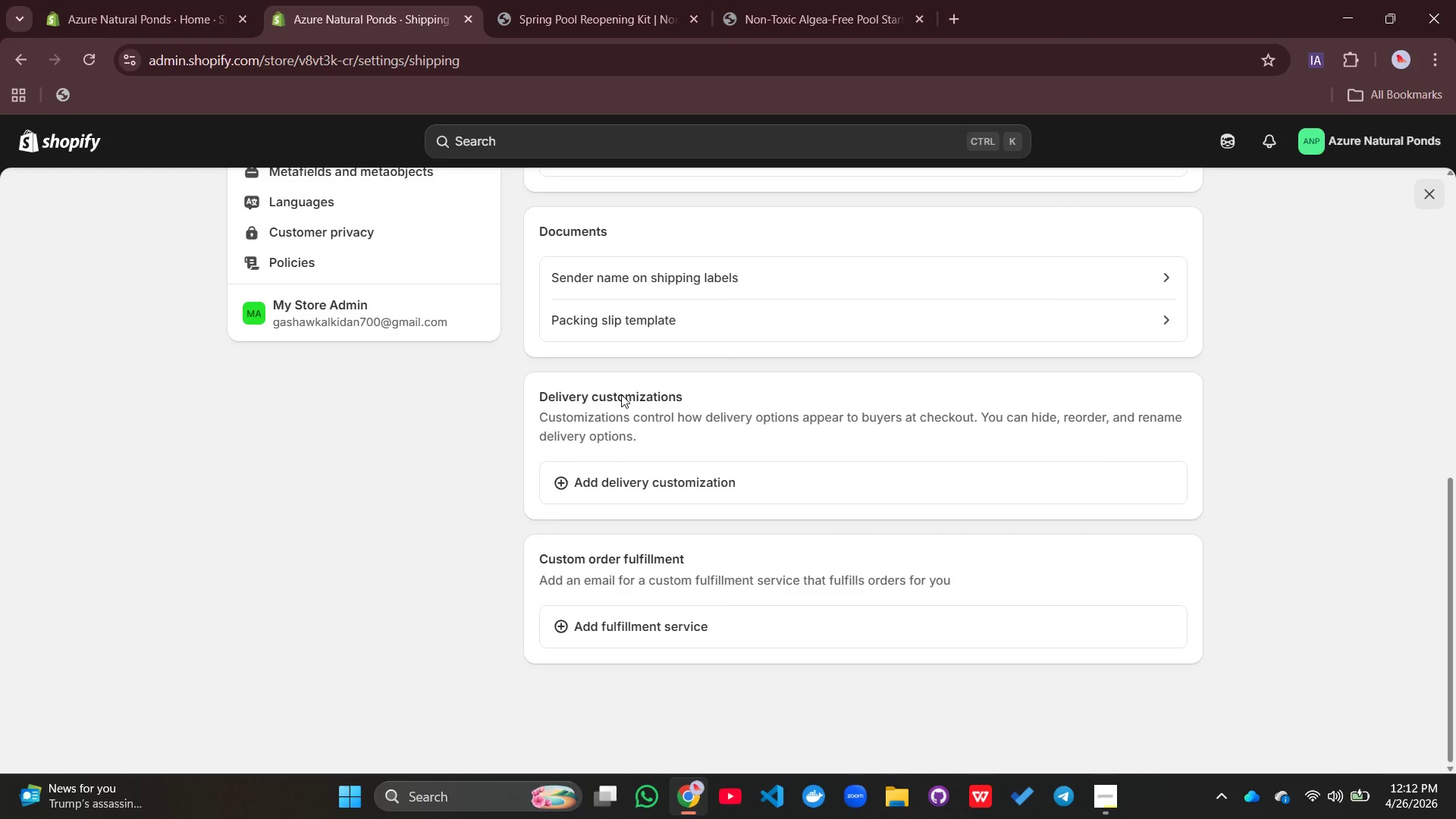 
scroll: coordinate [621, 394], scroll_direction: up, amount: 2.0
 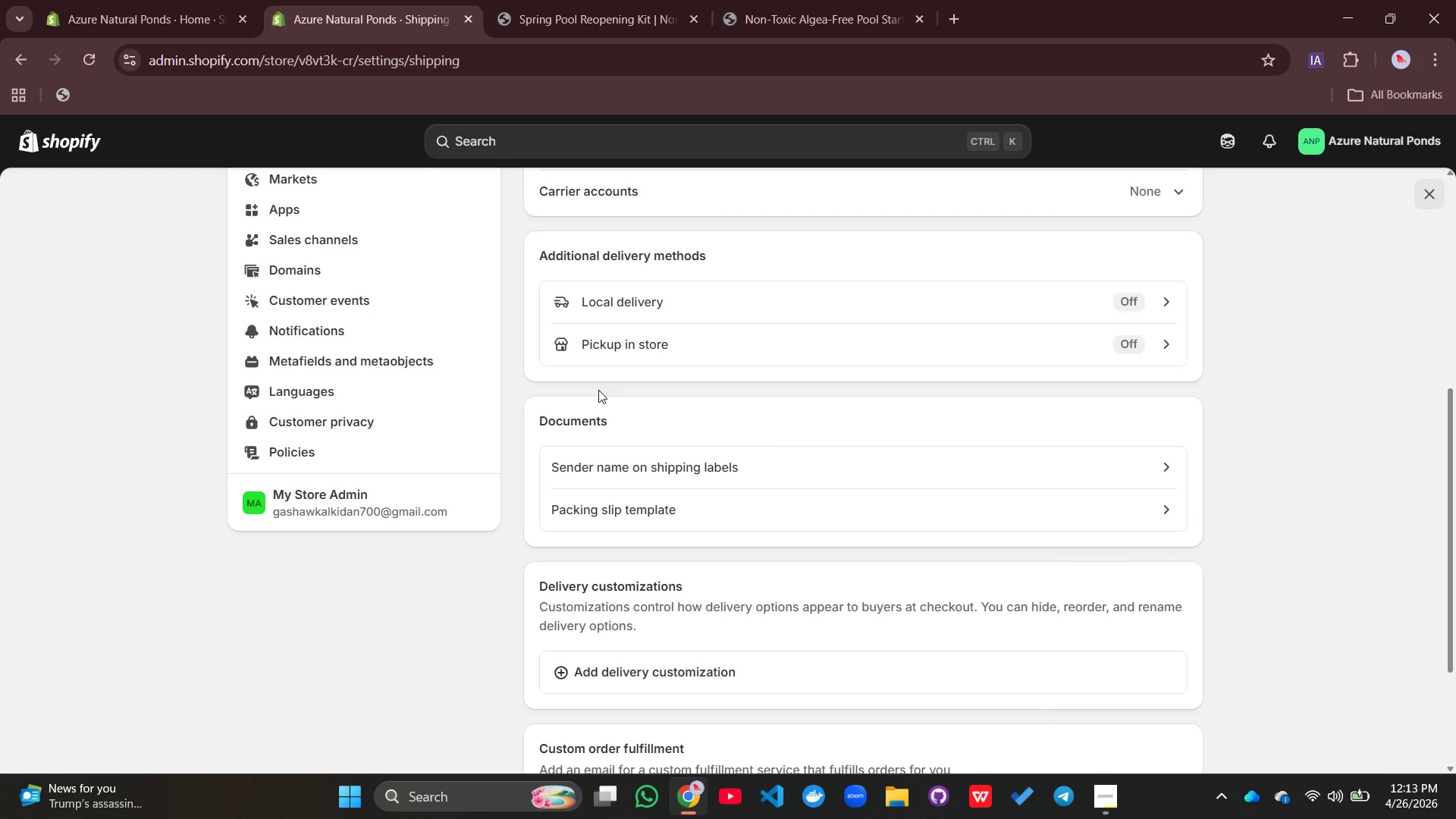 
wait(6.63)
 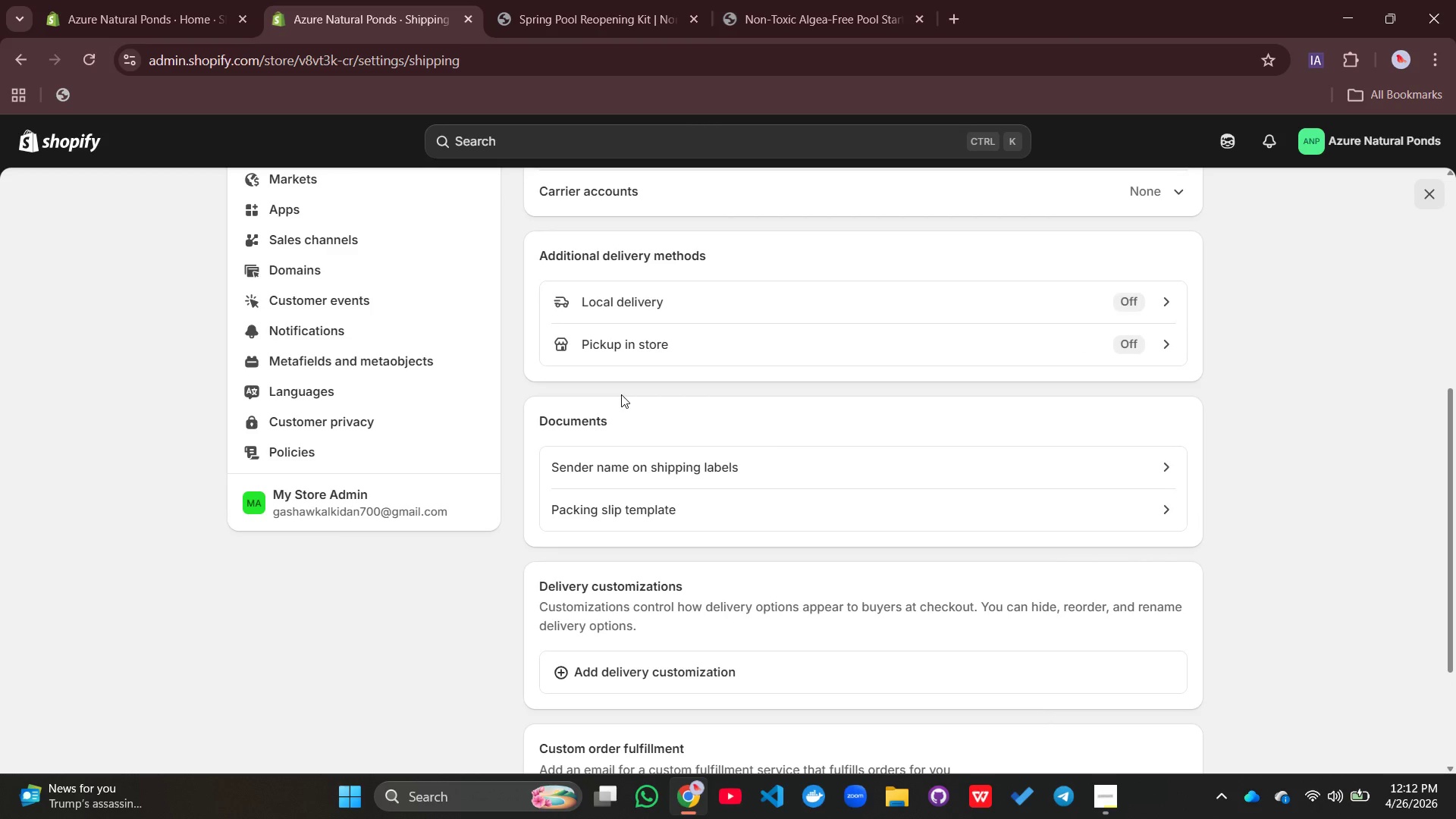 
scroll: coordinate [598, 390], scroll_direction: up, amount: 2.0
 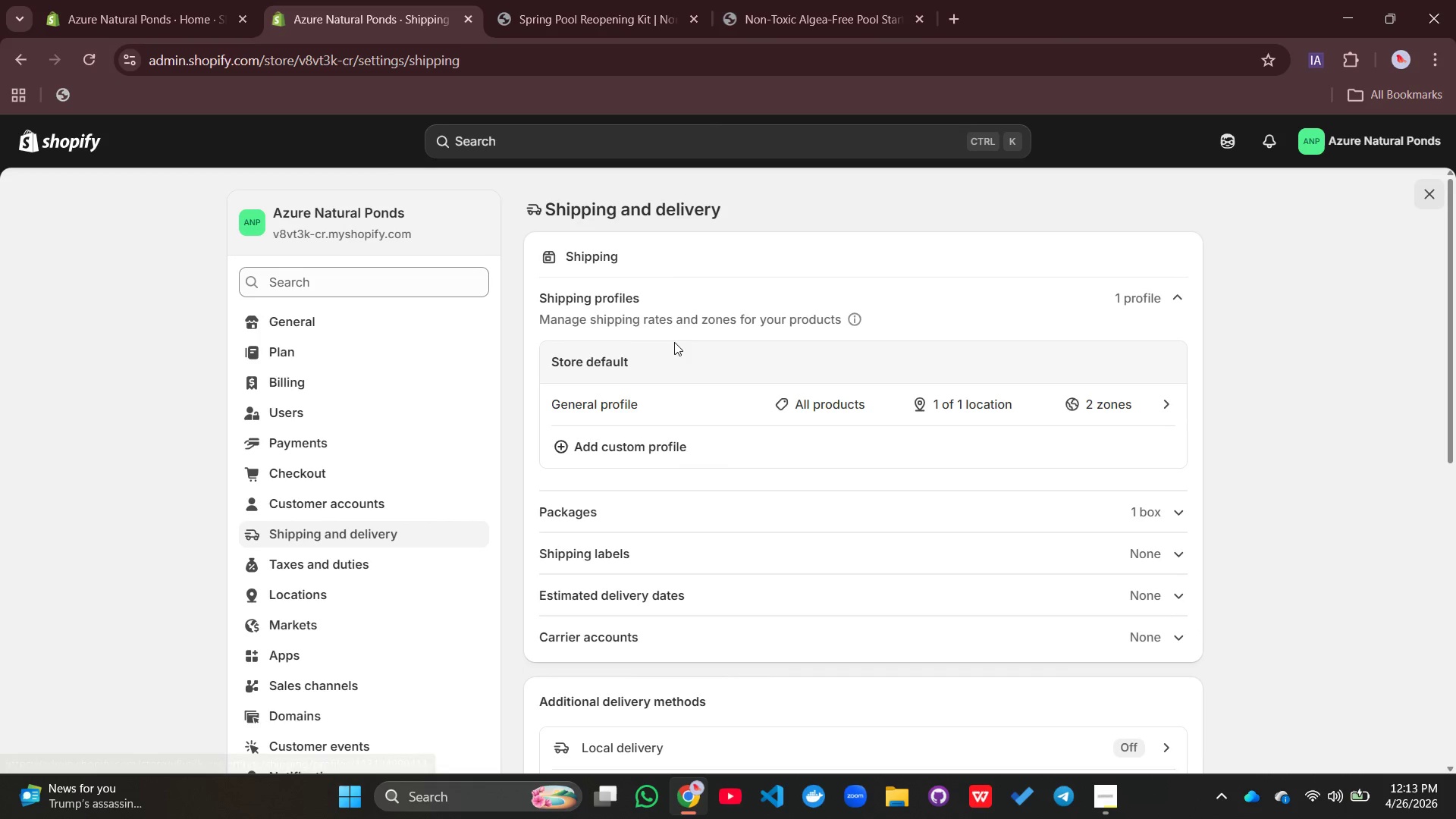 
key(Control+F)
 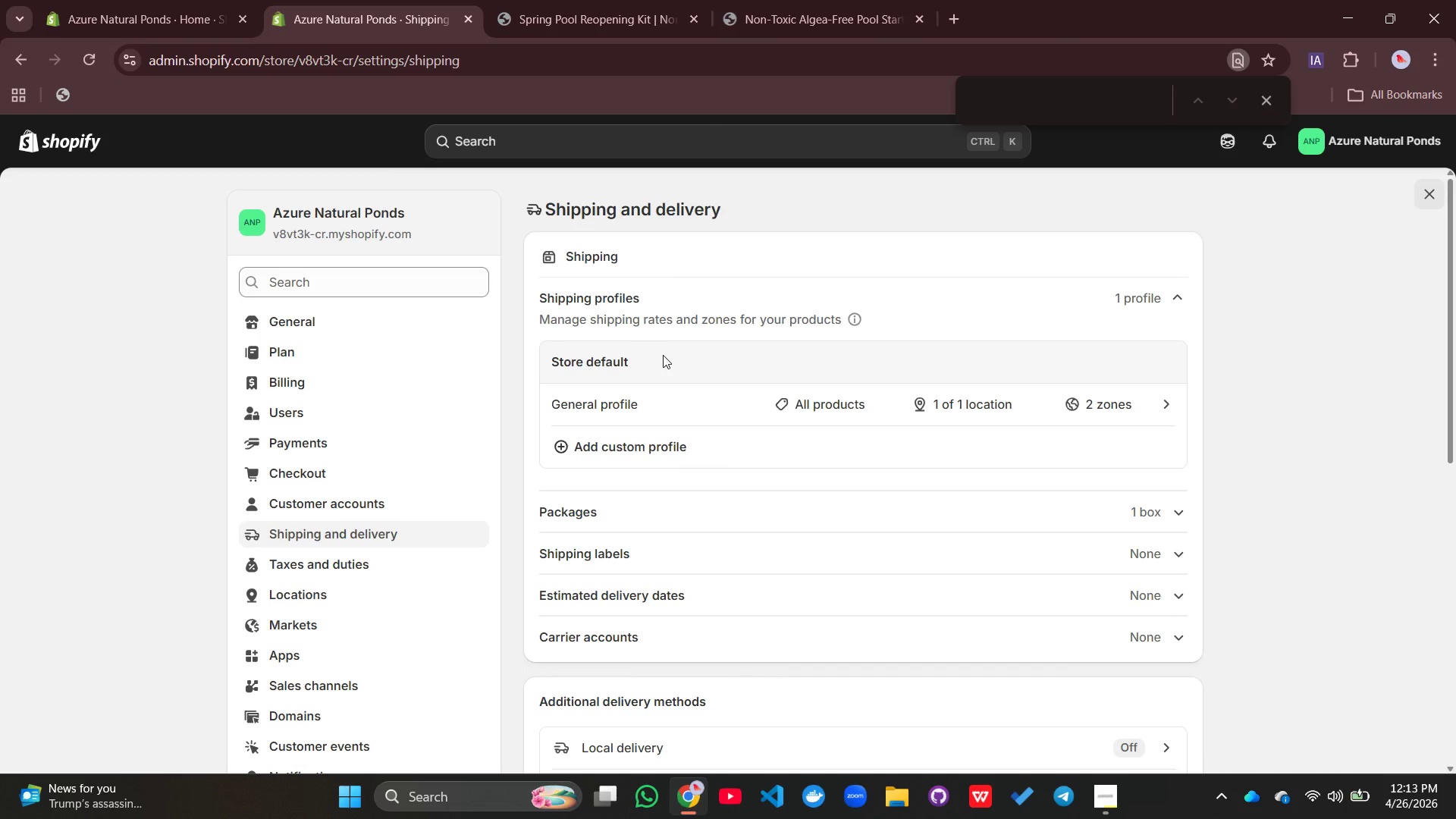 
type(general shipping rate)
 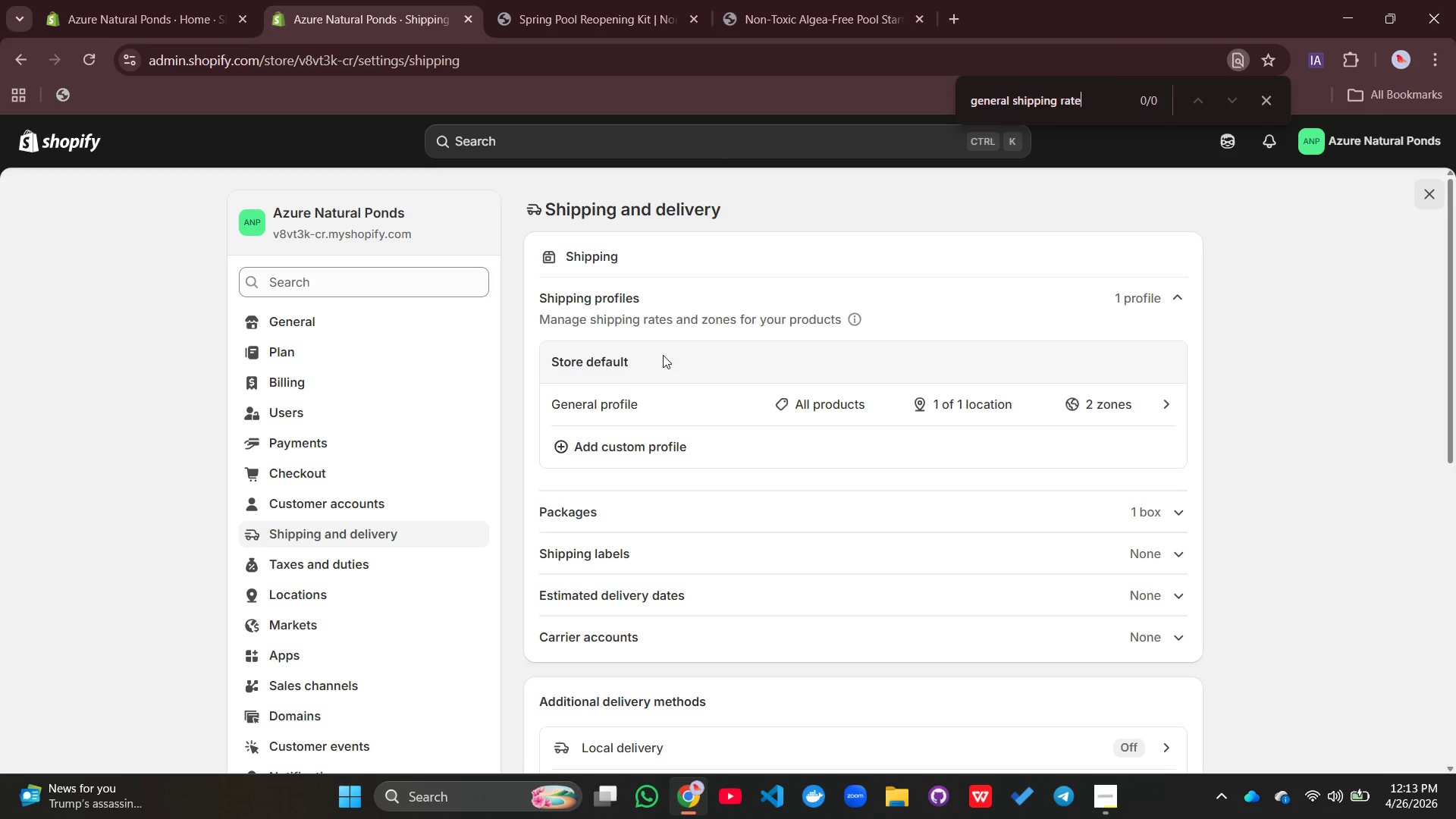 
key(Enter)
 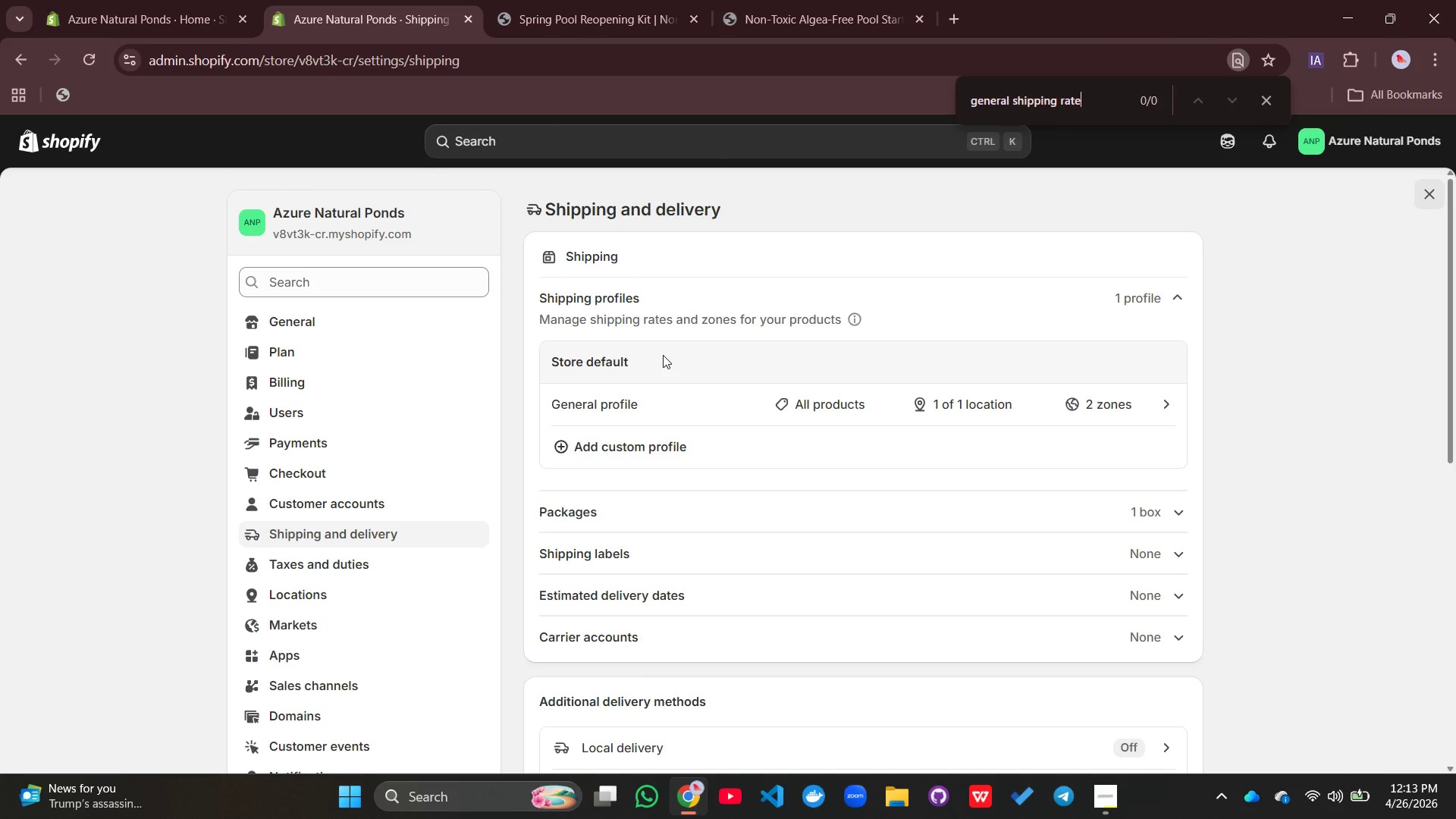 
hold_key(key=Backspace, duration=1.48)
 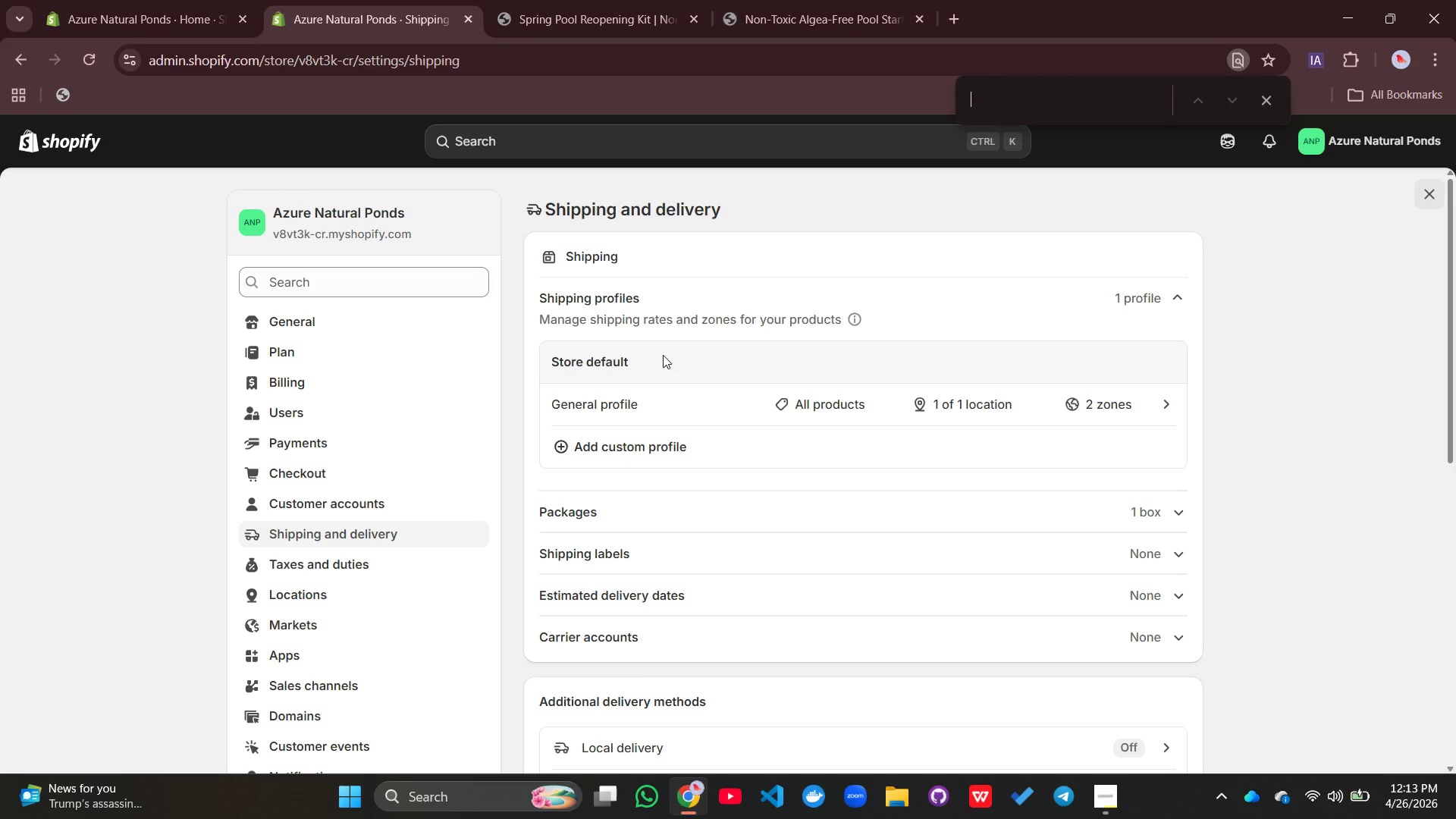 
scroll: coordinate [792, 526], scroll_direction: down, amount: 4.0
 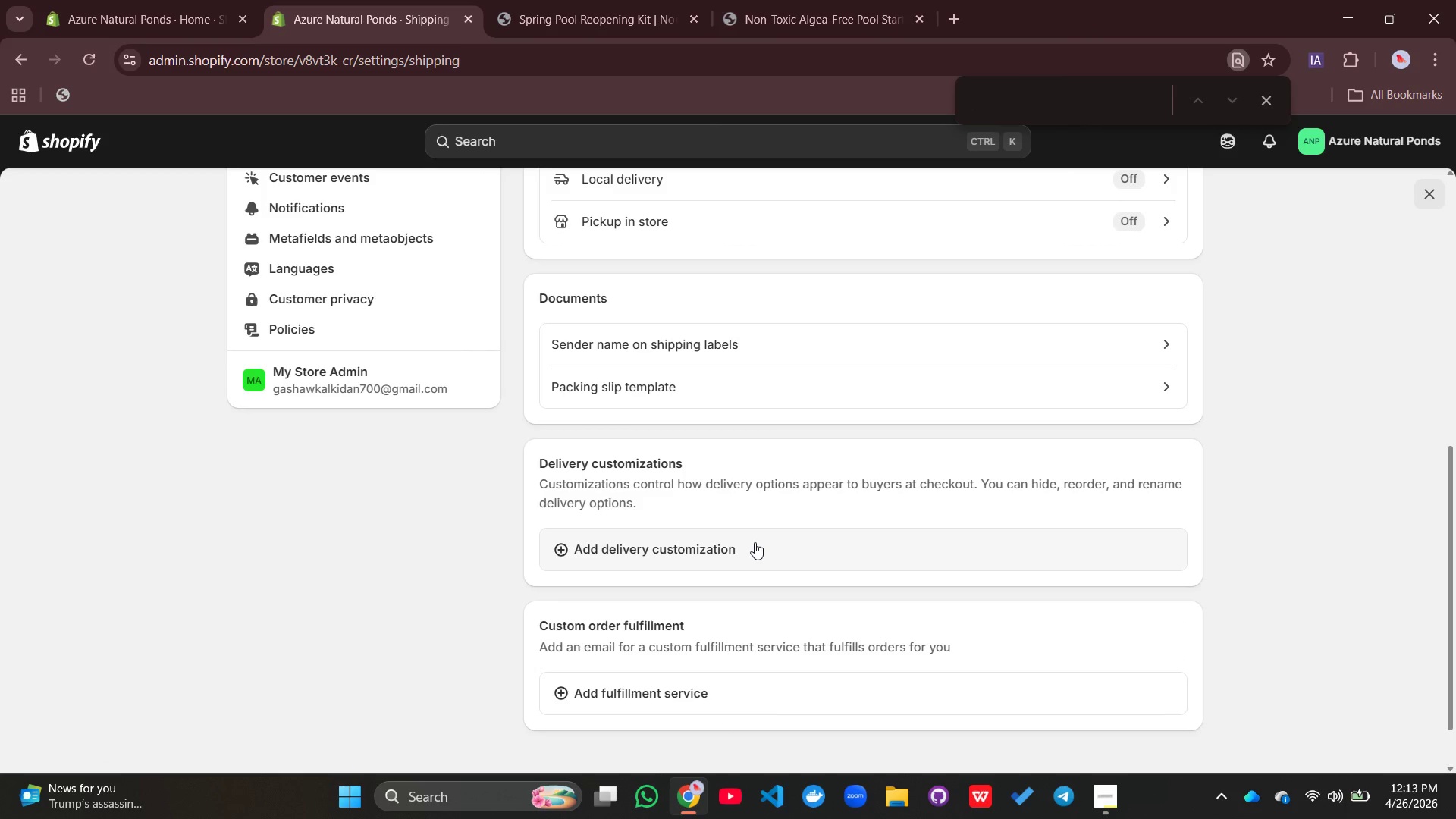 
scroll: coordinate [754, 542], scroll_direction: up, amount: 4.0
 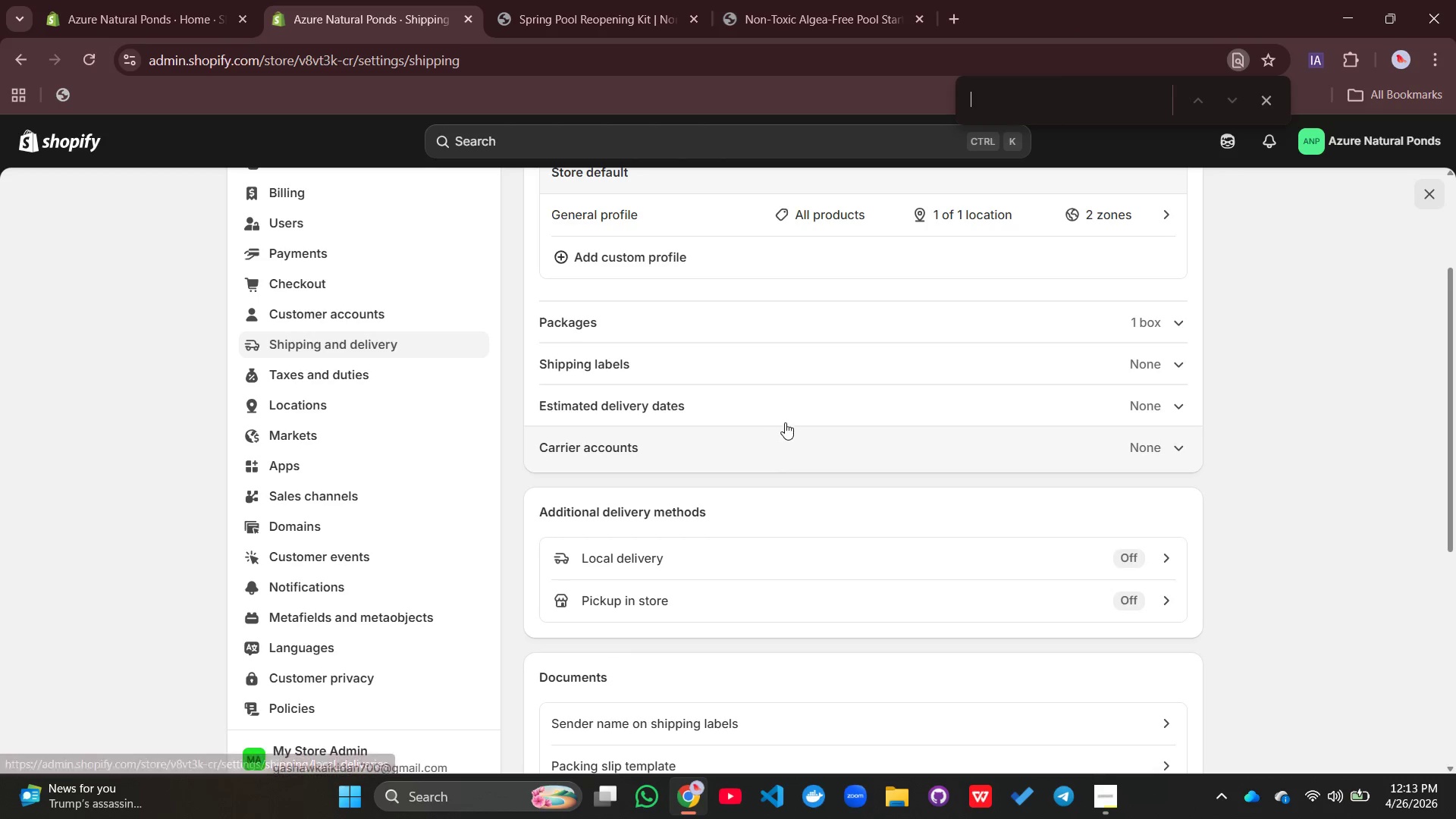 
left_click([773, 359])
 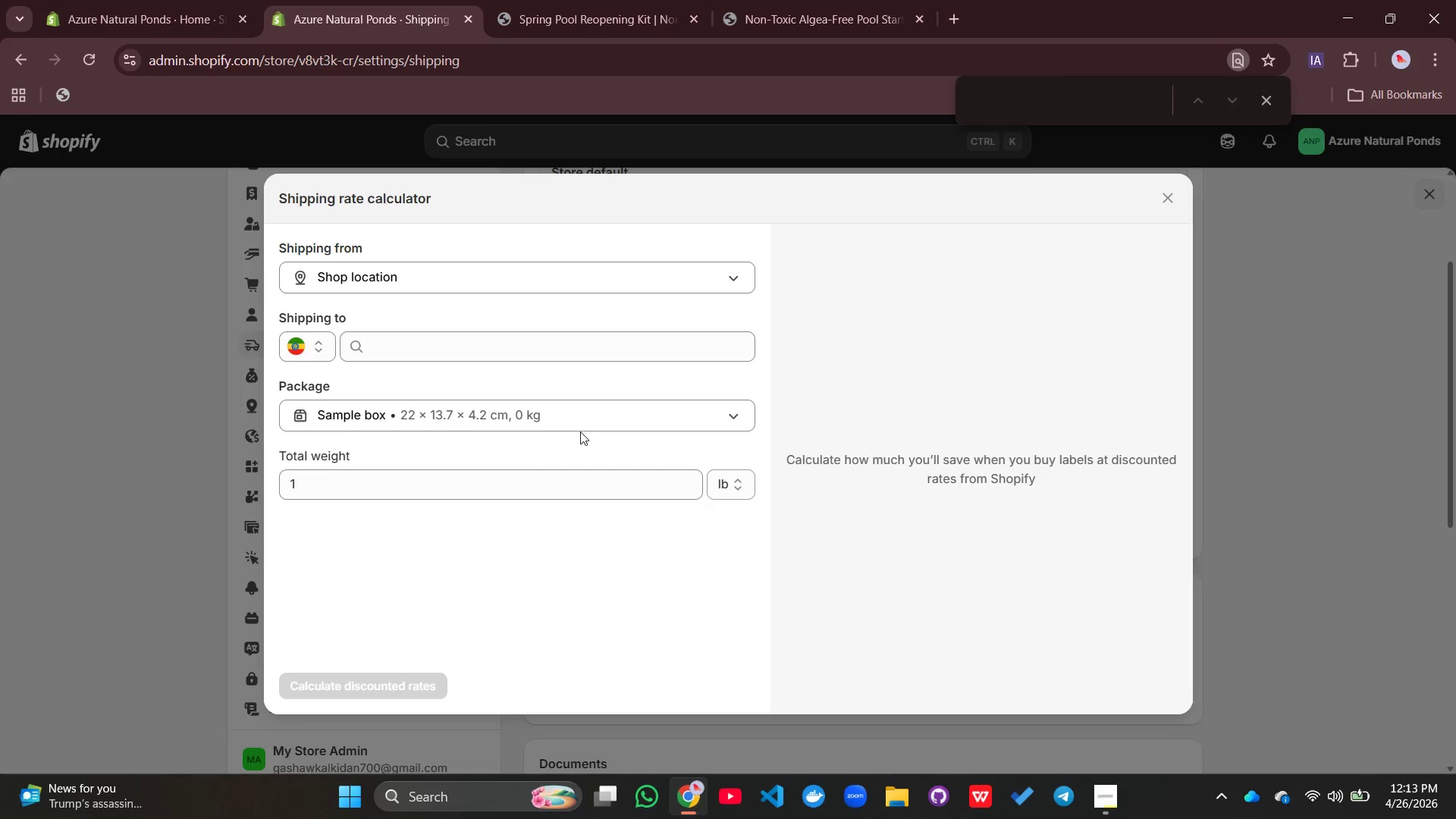 
wait(22.8)
 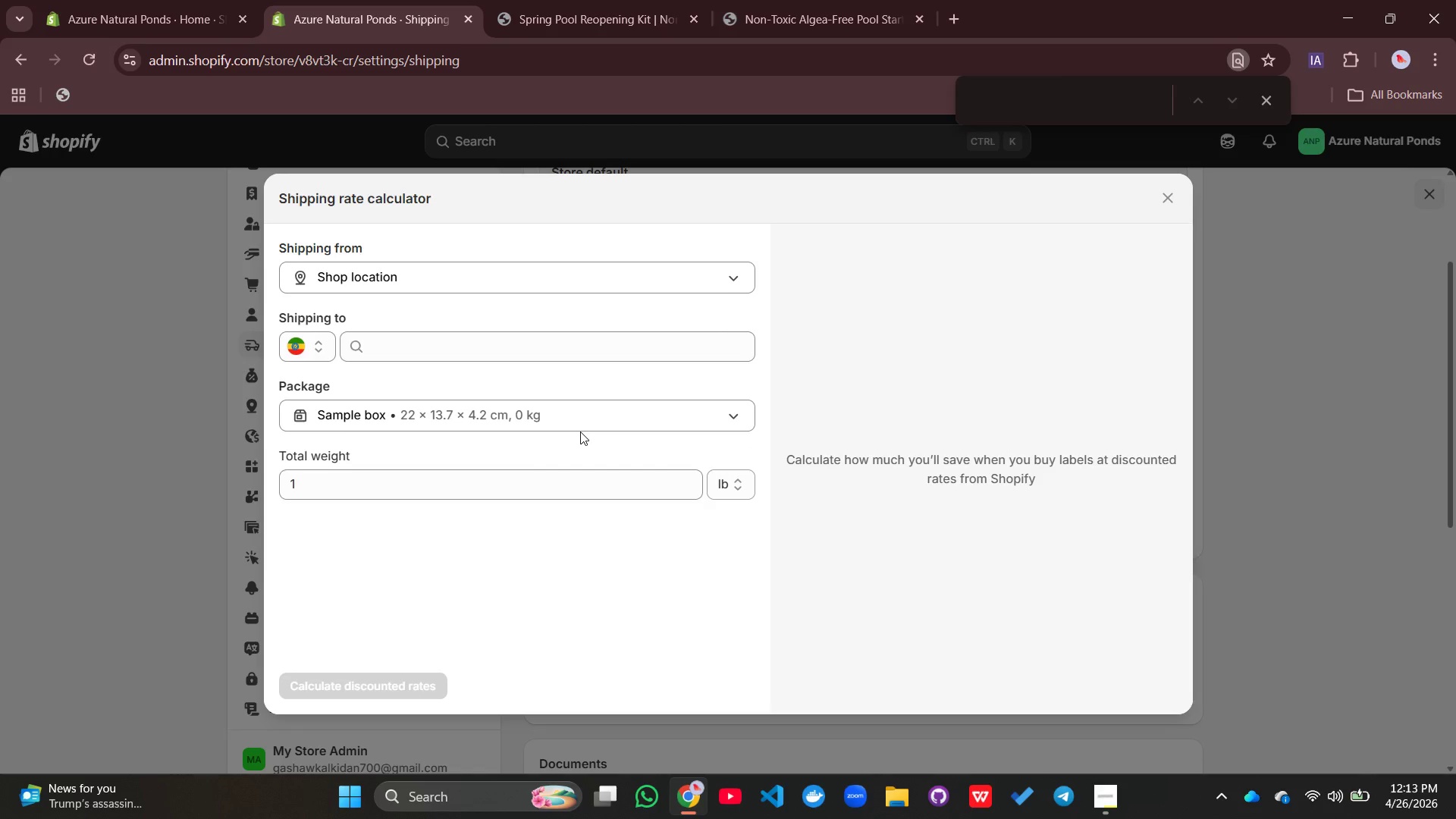 
left_click([395, 352])
 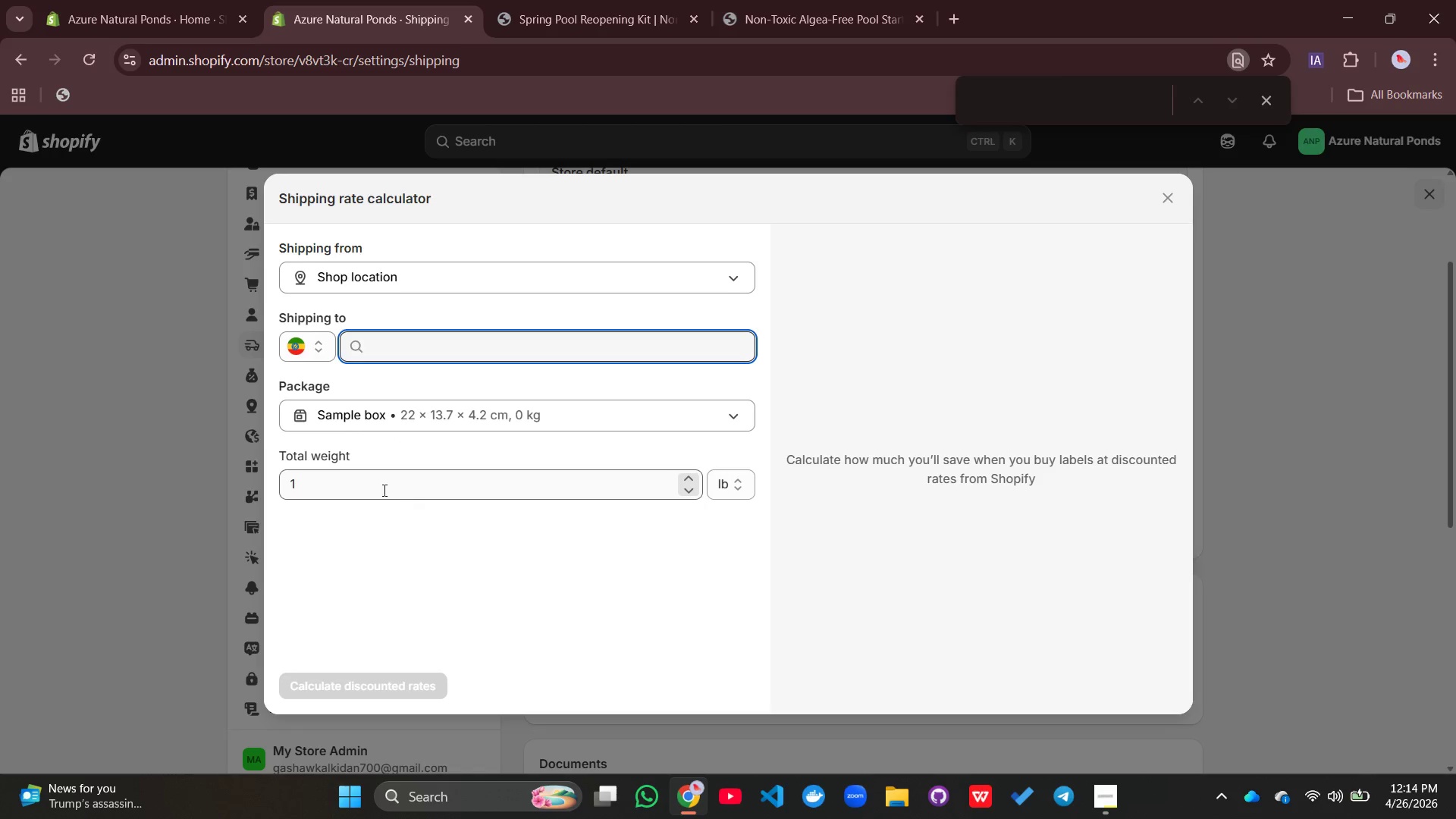 
left_click([236, 504])
 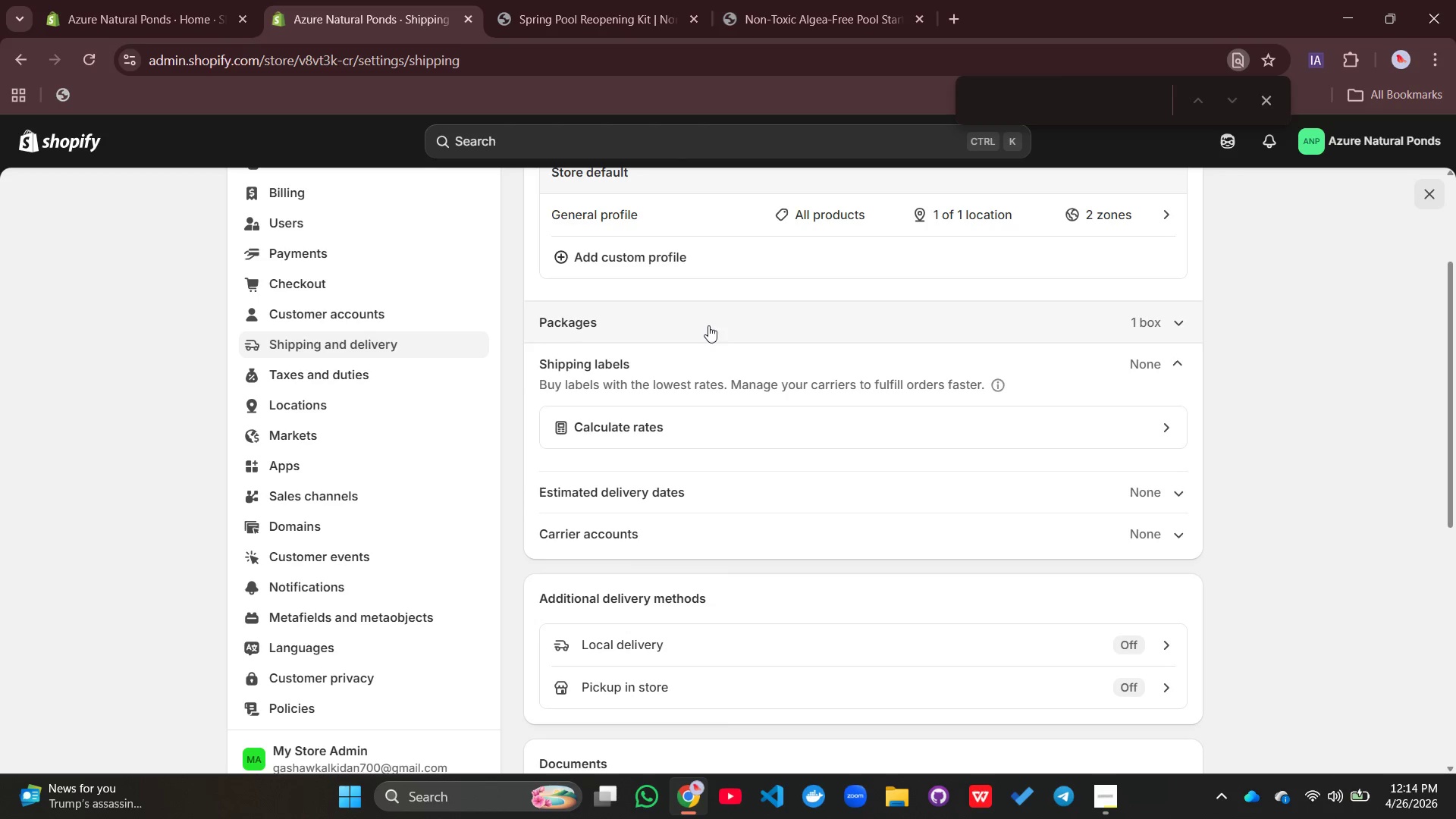 
scroll: coordinate [701, 341], scroll_direction: up, amount: 1.0
 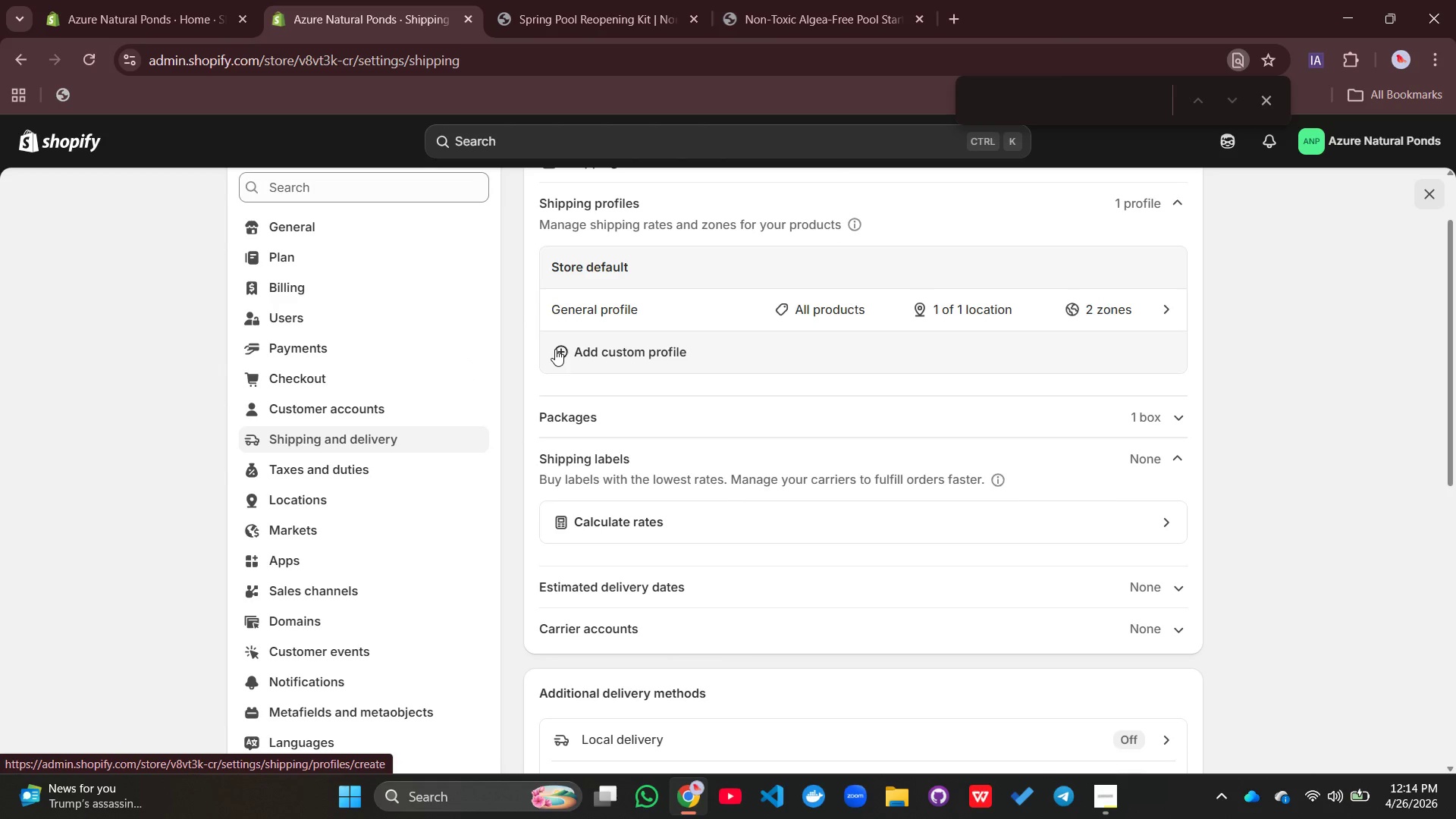 
left_click([616, 357])
 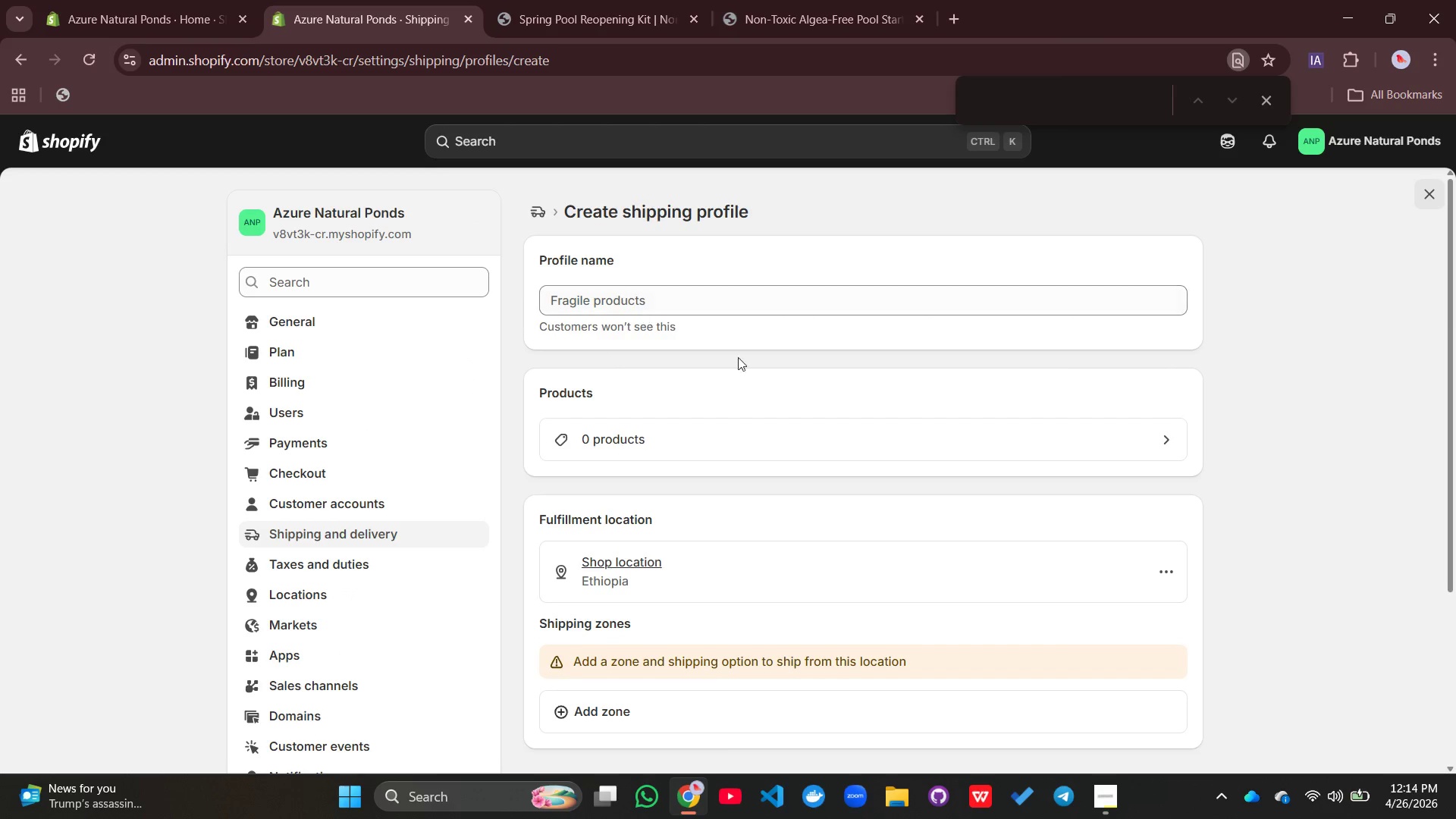 
scroll: coordinate [727, 421], scroll_direction: down, amount: 3.0
 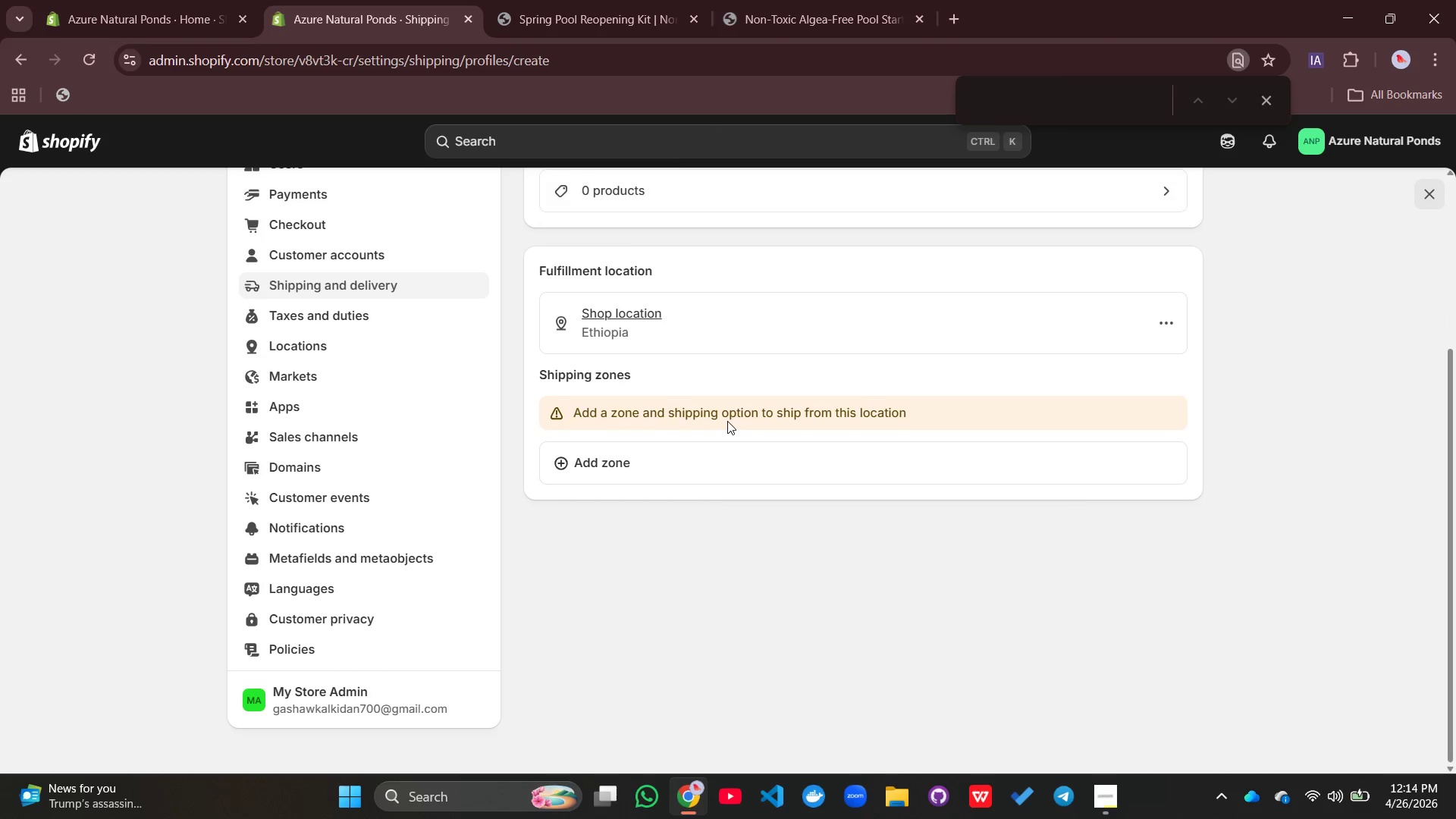 
scroll: coordinate [727, 421], scroll_direction: up, amount: 5.0
 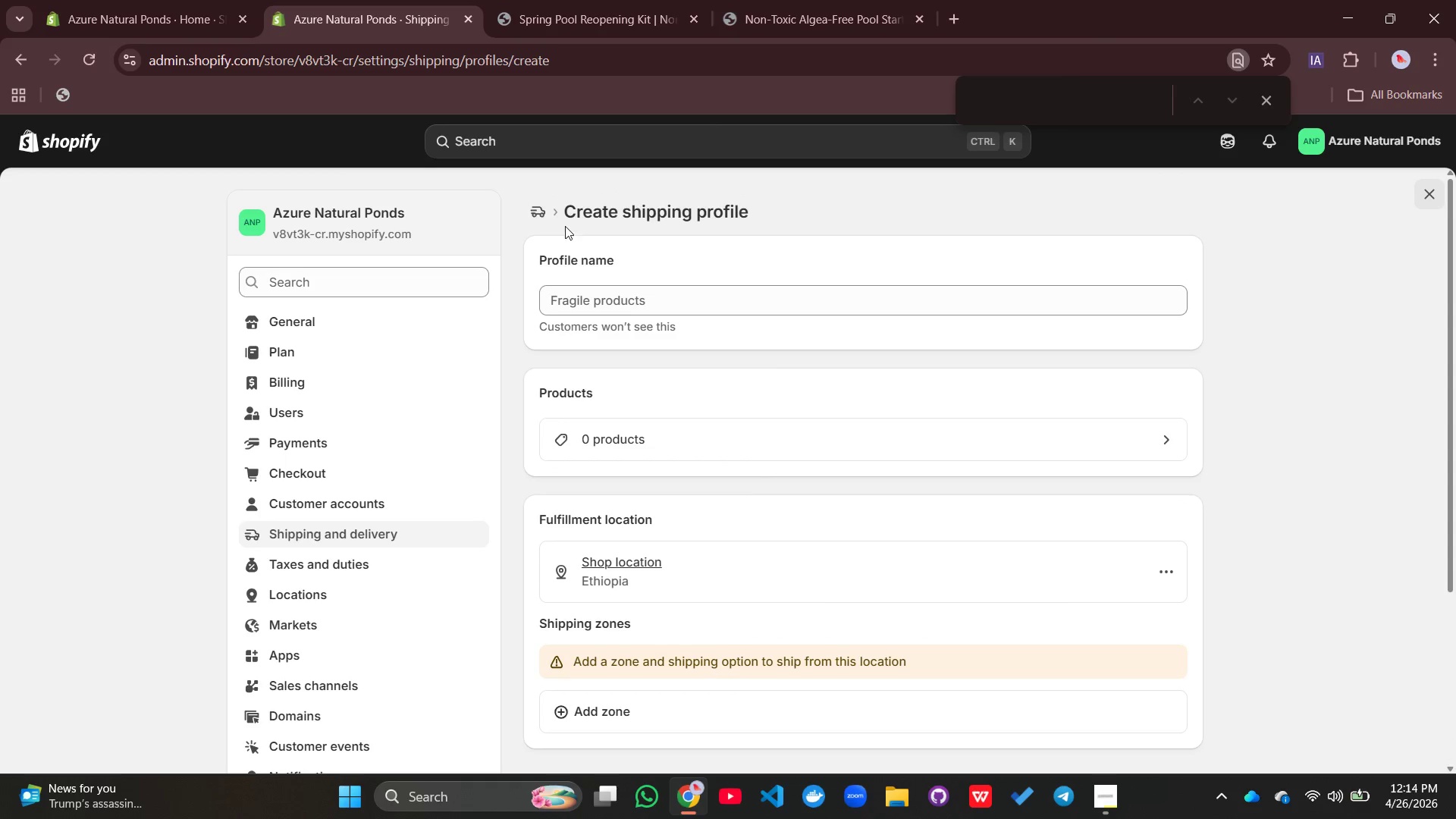 
left_click([533, 212])
 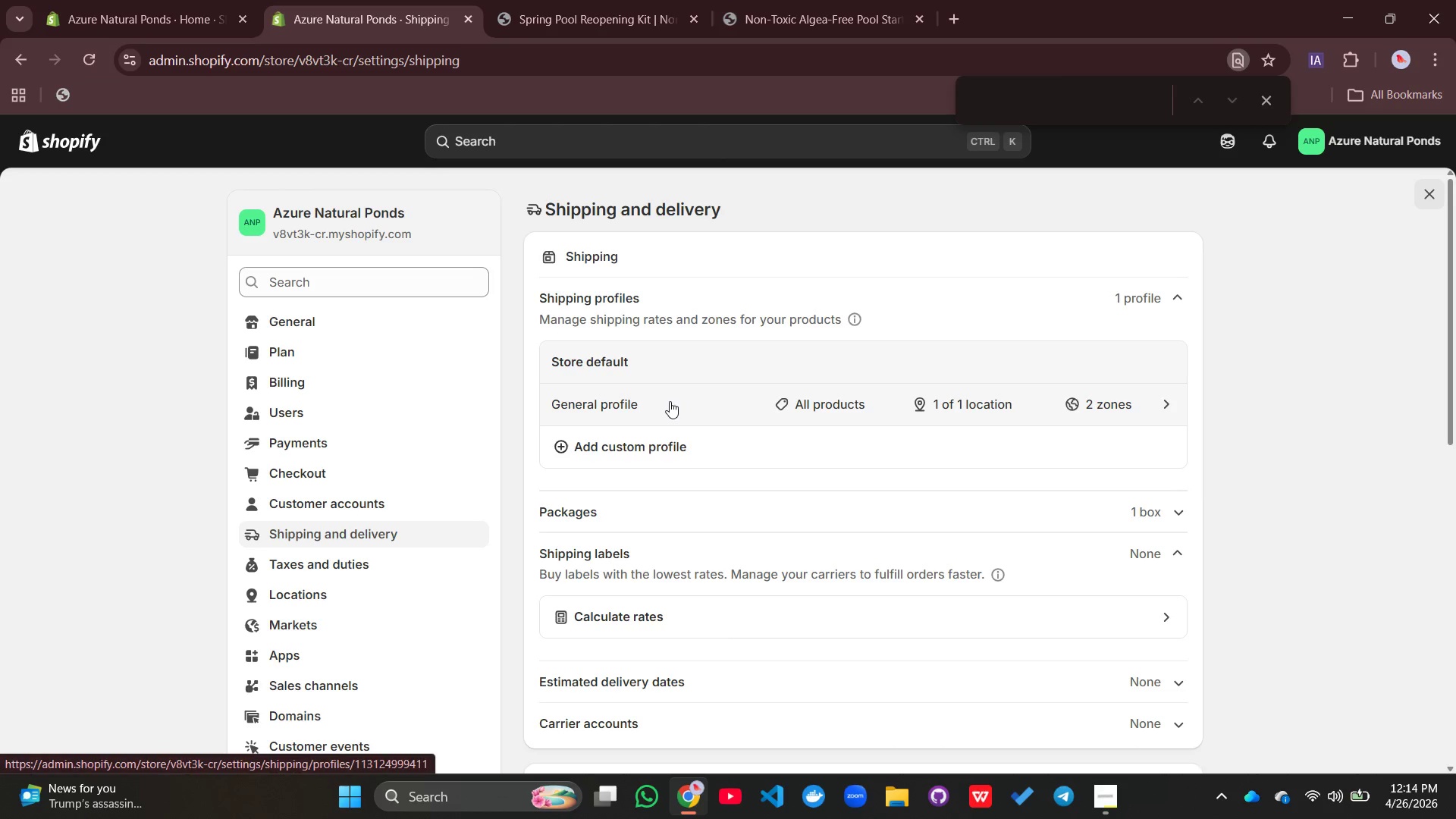 
scroll: coordinate [670, 402], scroll_direction: down, amount: 3.0
 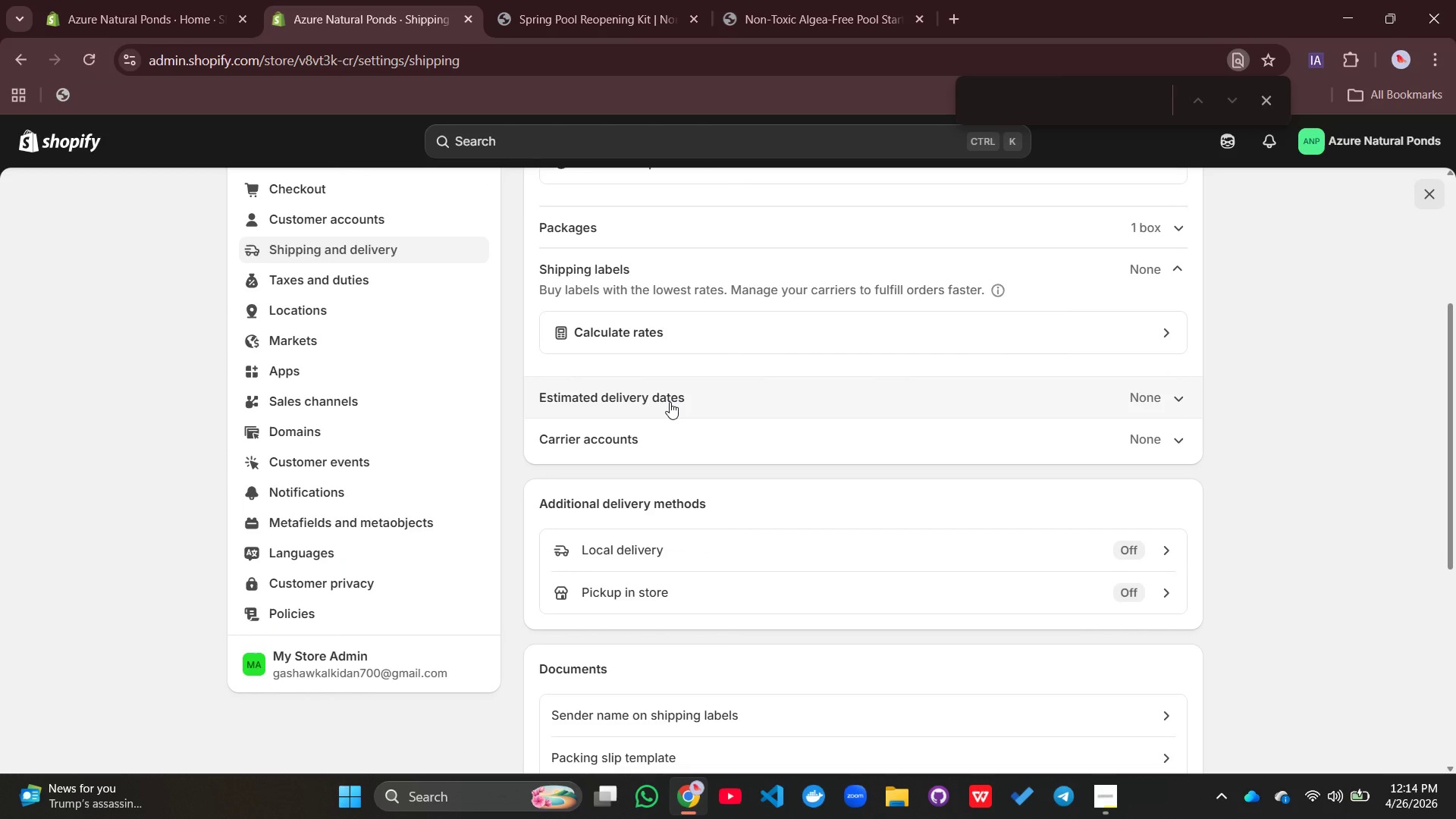 
left_click([670, 402])
 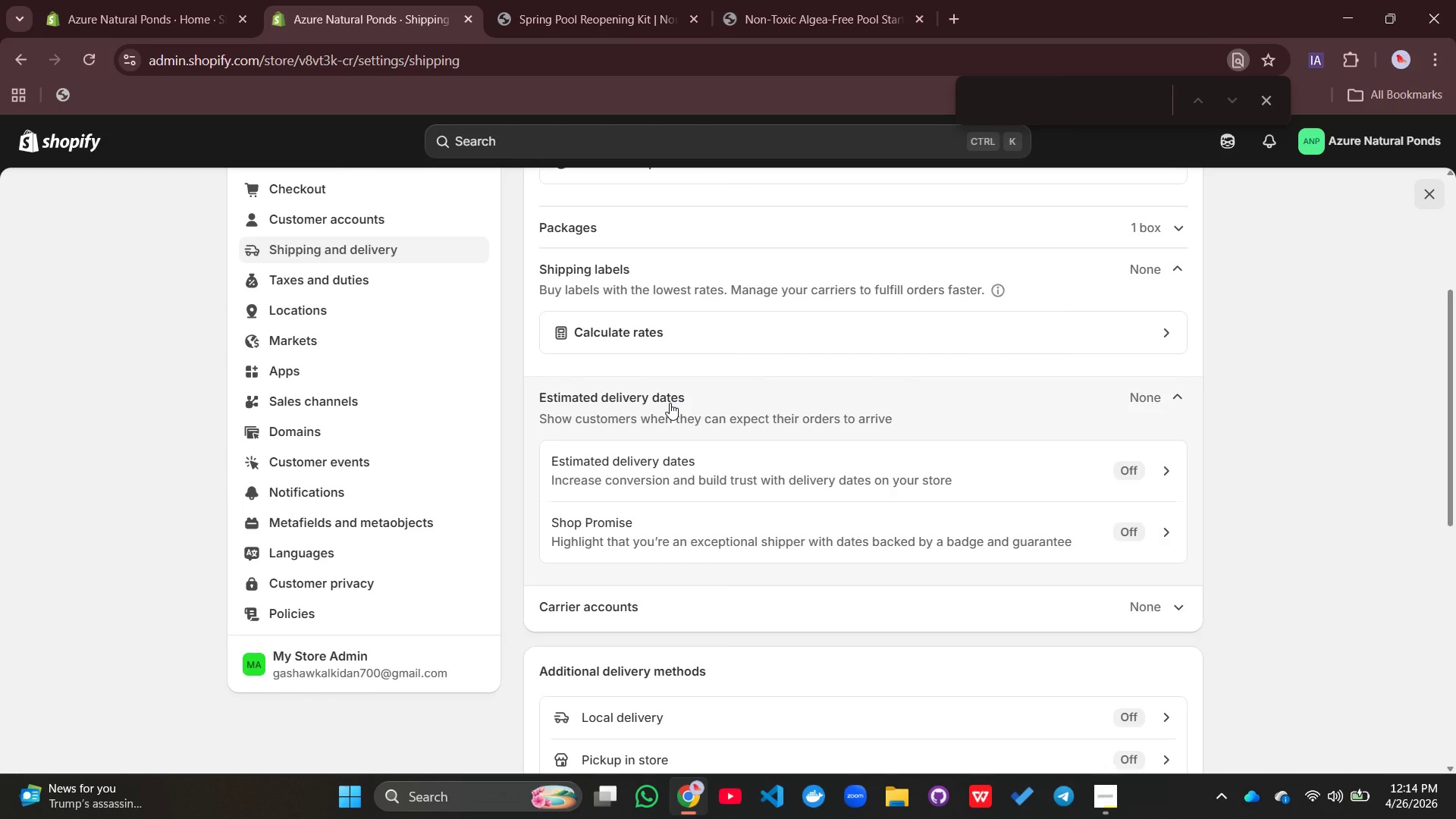 
left_click([670, 403])
 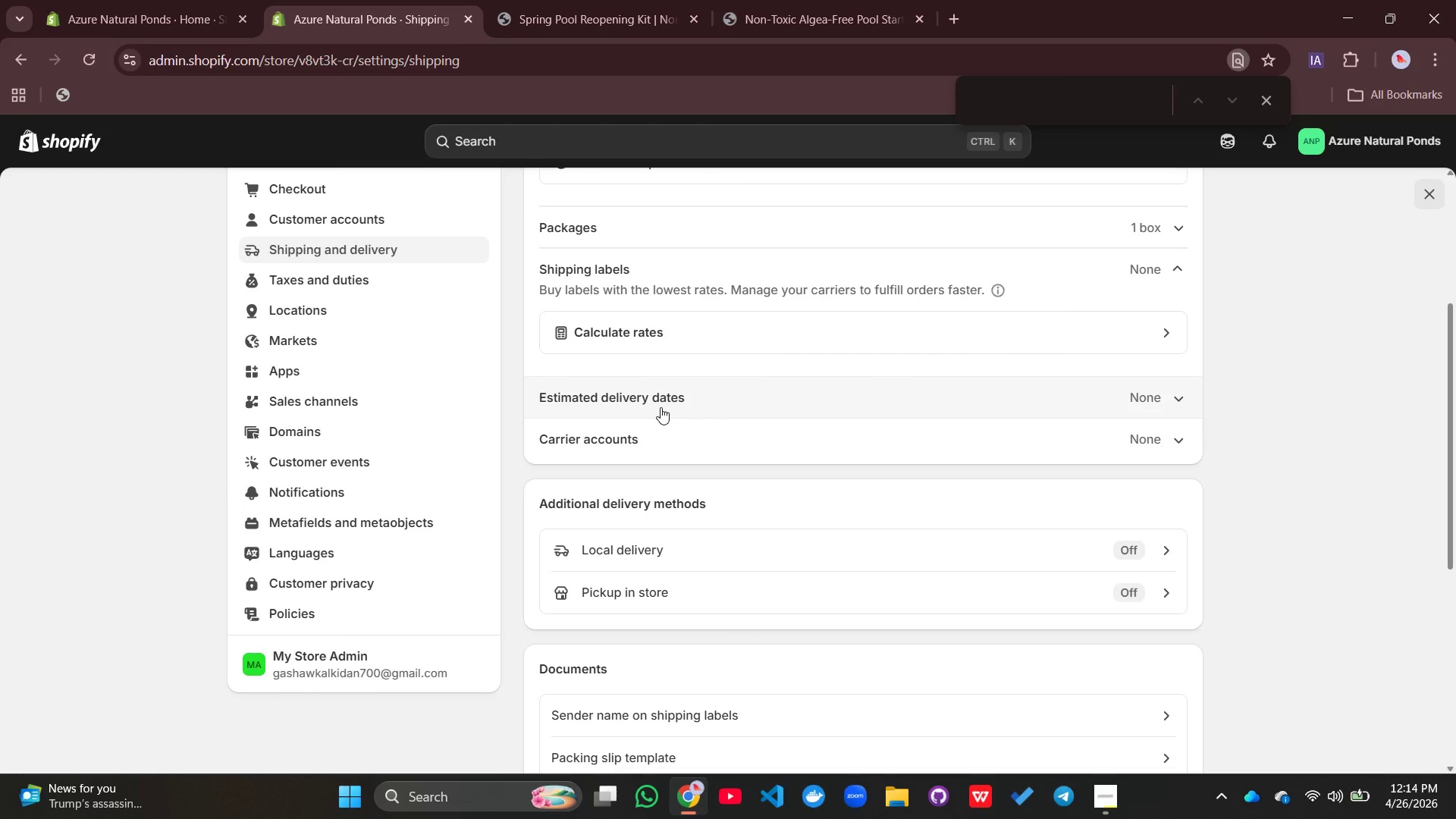 
wait(11.91)
 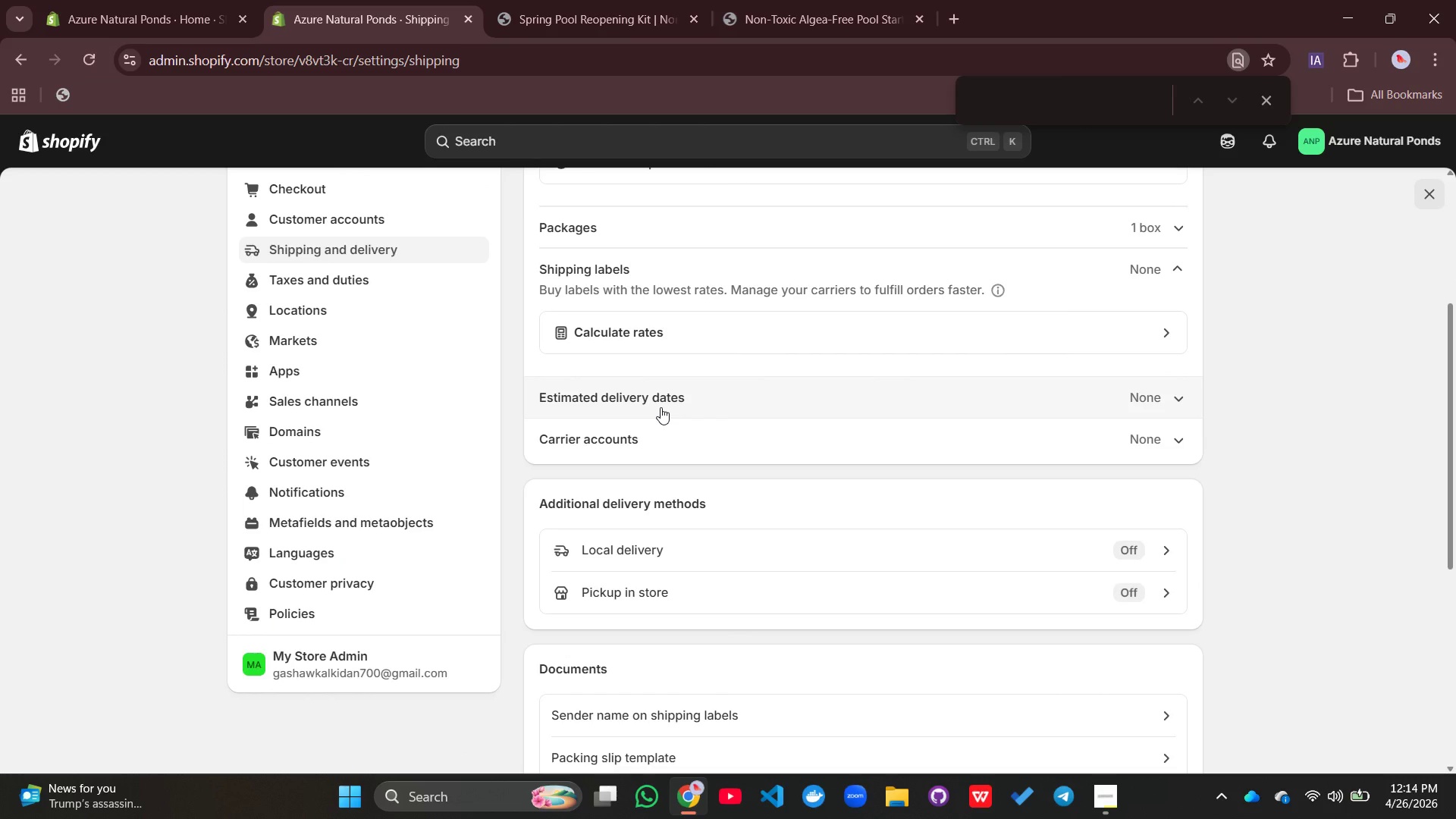 
scroll: coordinate [665, 324], scroll_direction: up, amount: 3.0
 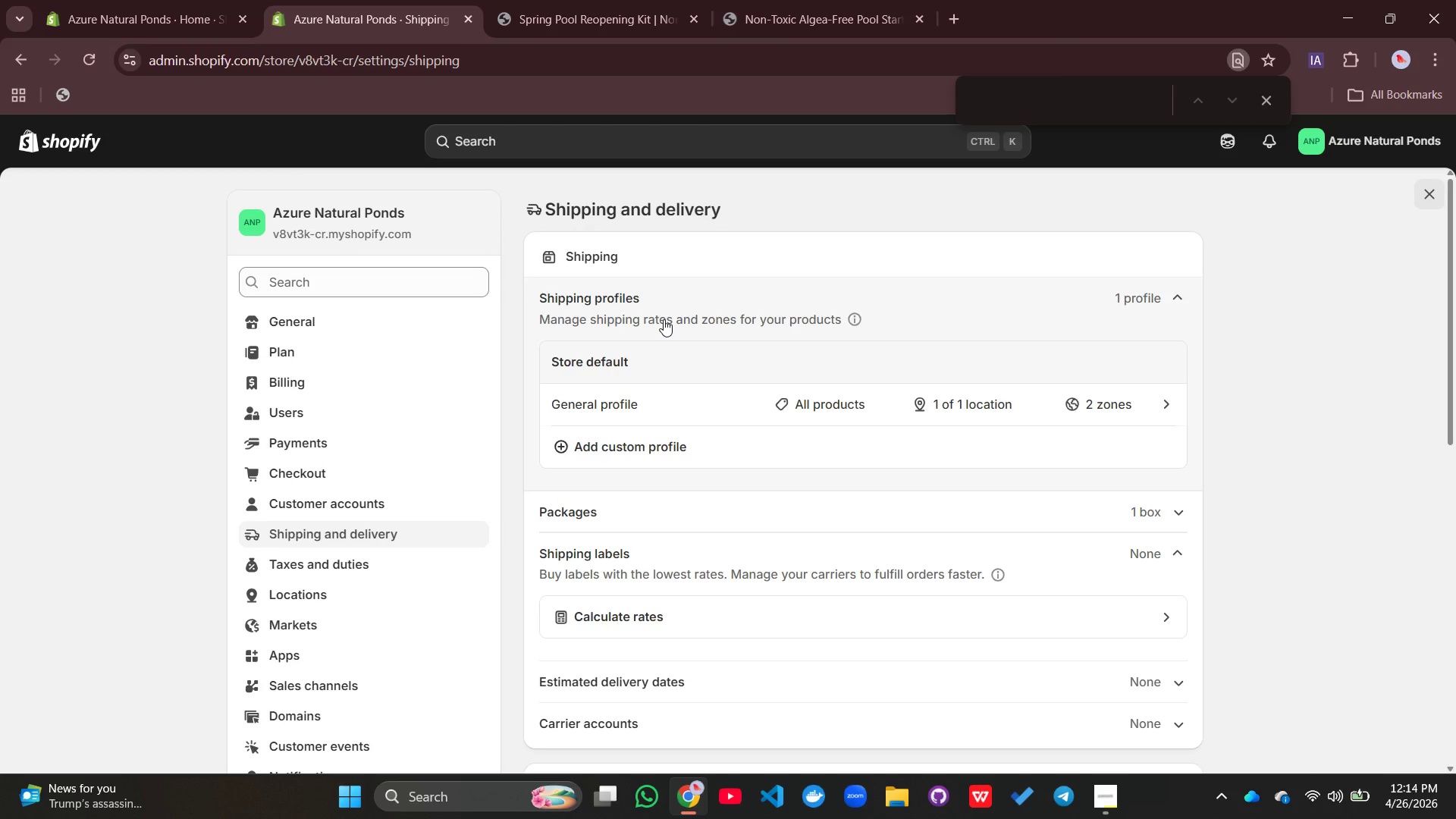 
wait(5.45)
 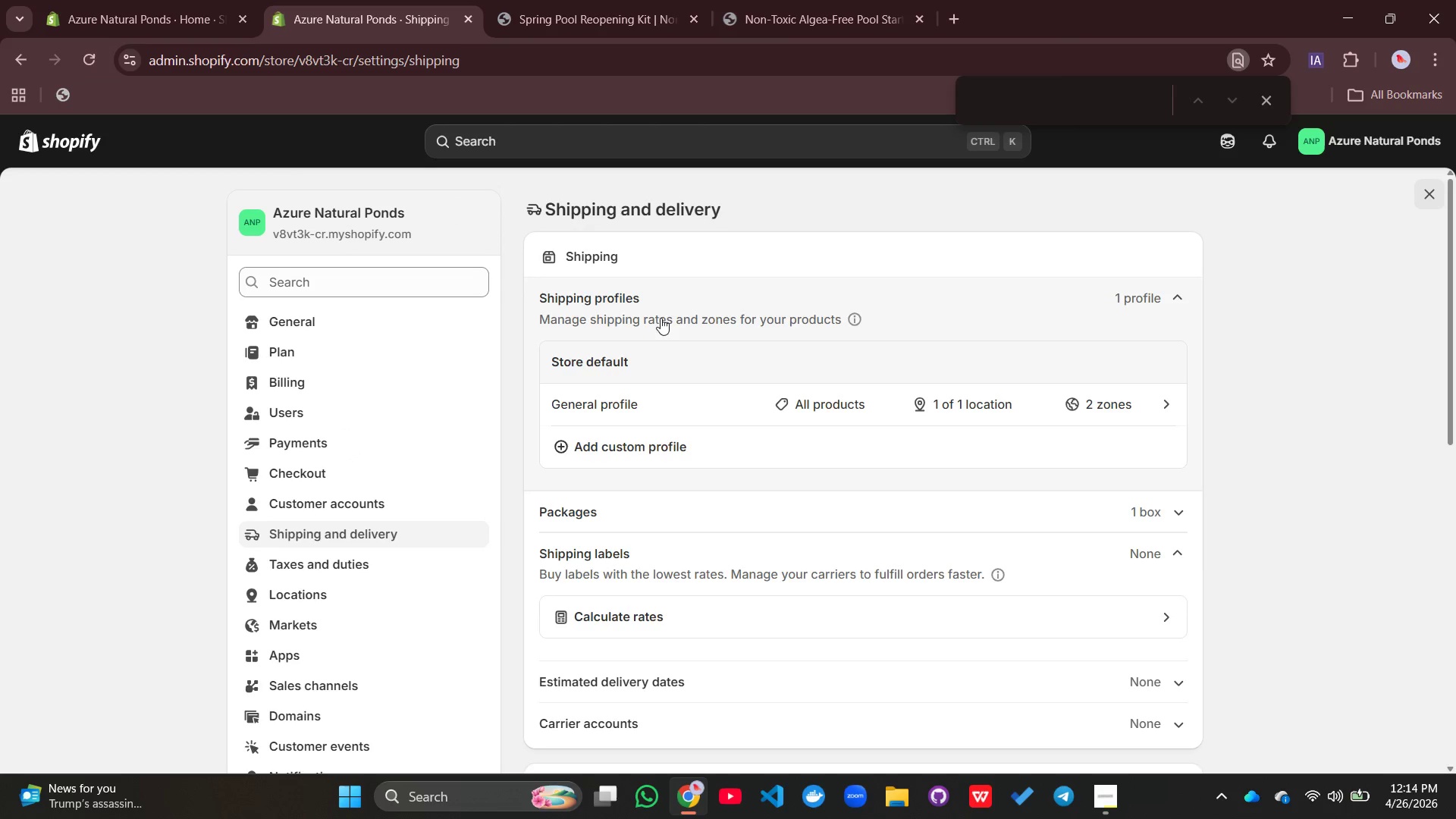 
left_click([1059, 93])
 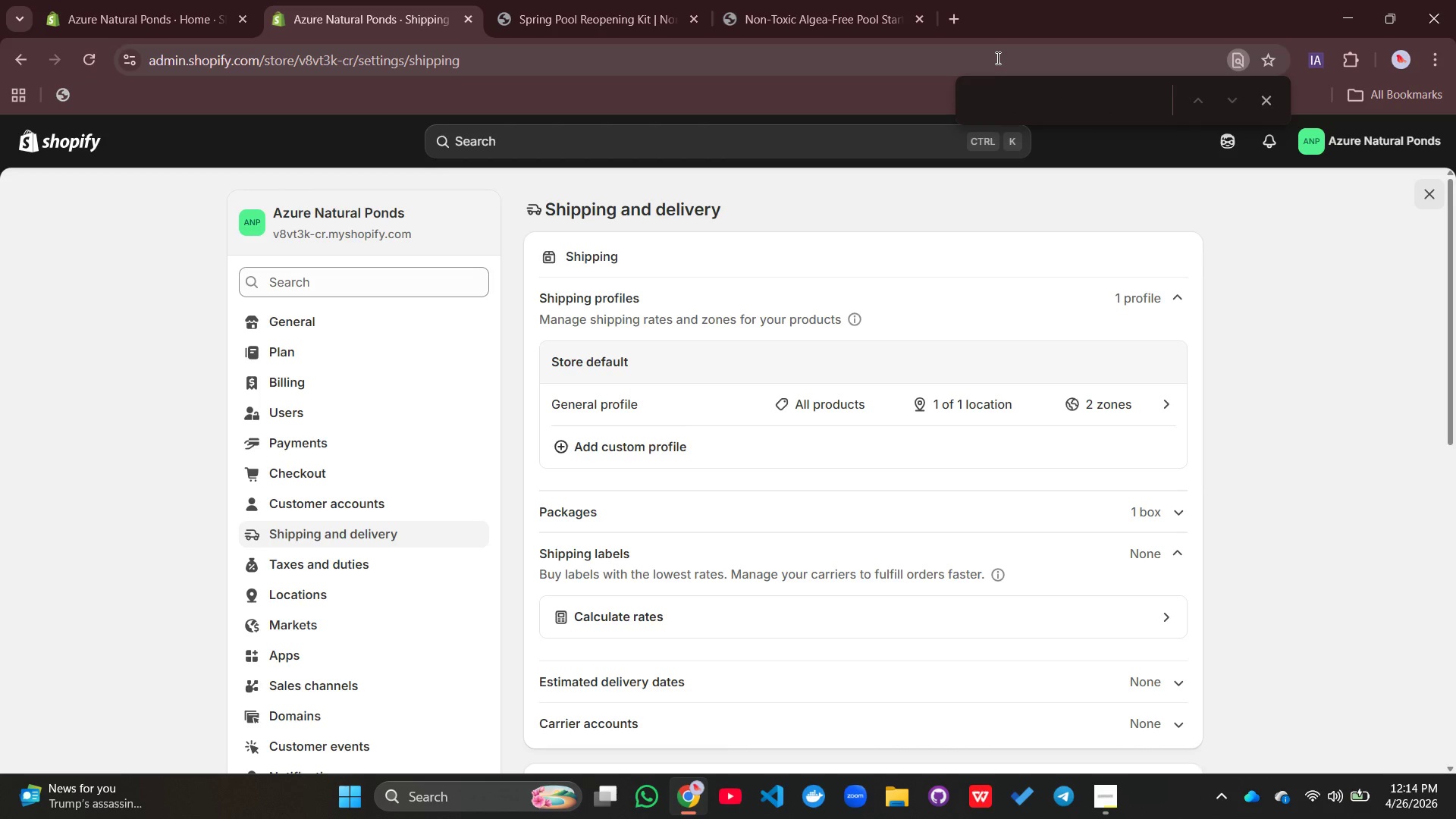 
type(manaf)
key(Backspace)
 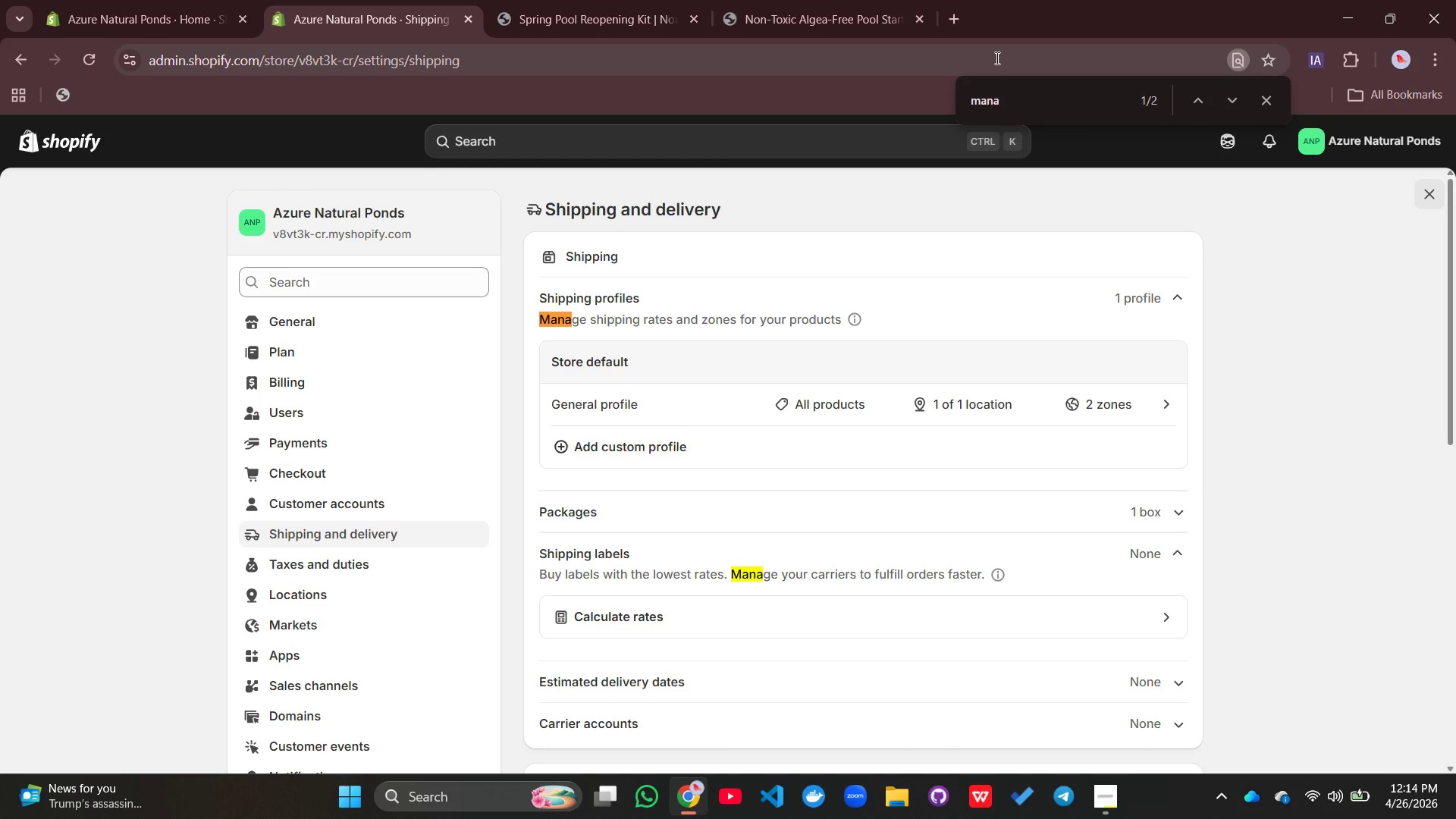 
type(ge rate)
 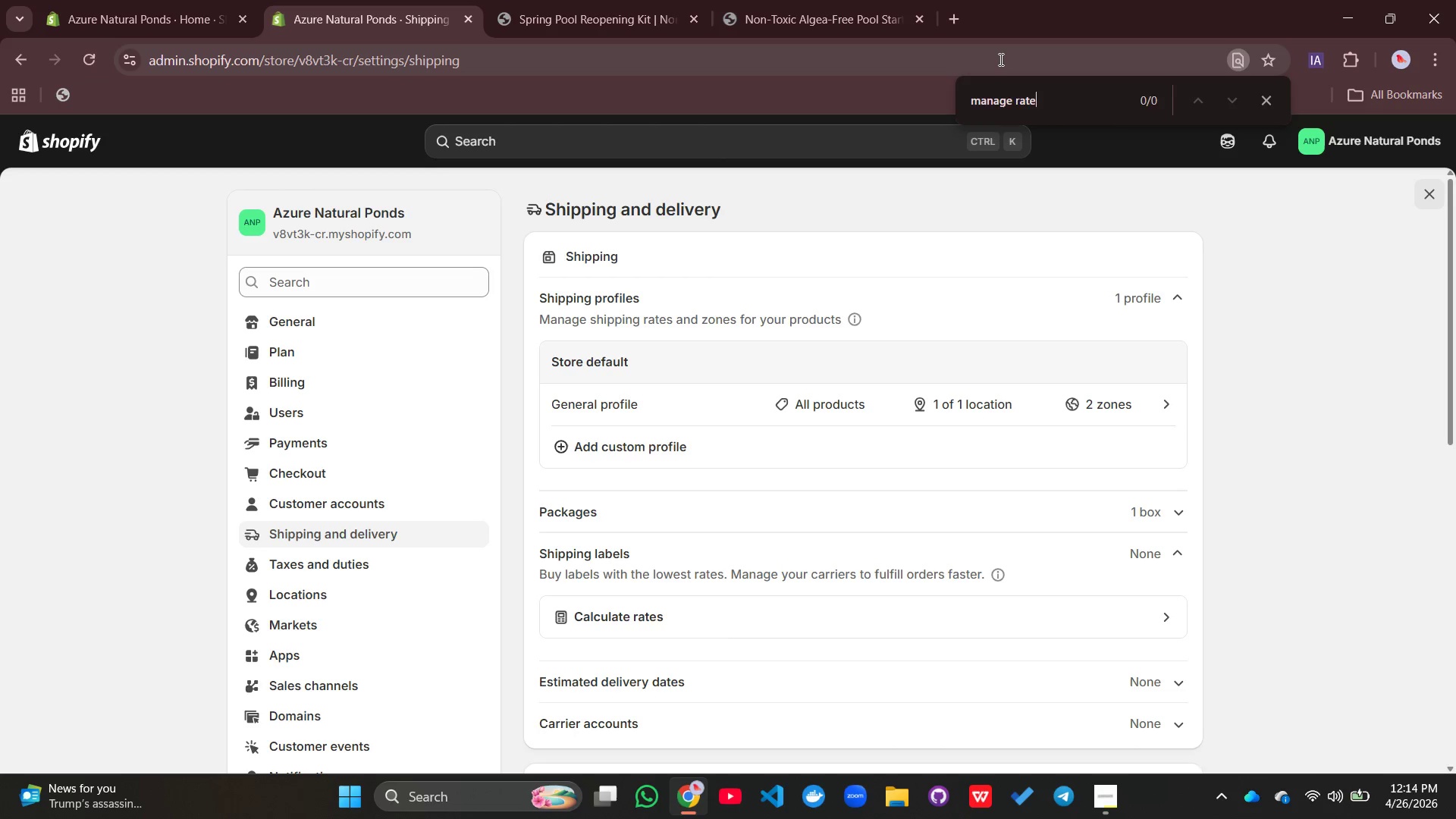 
hold_key(key=NumLock, duration=0.41)
 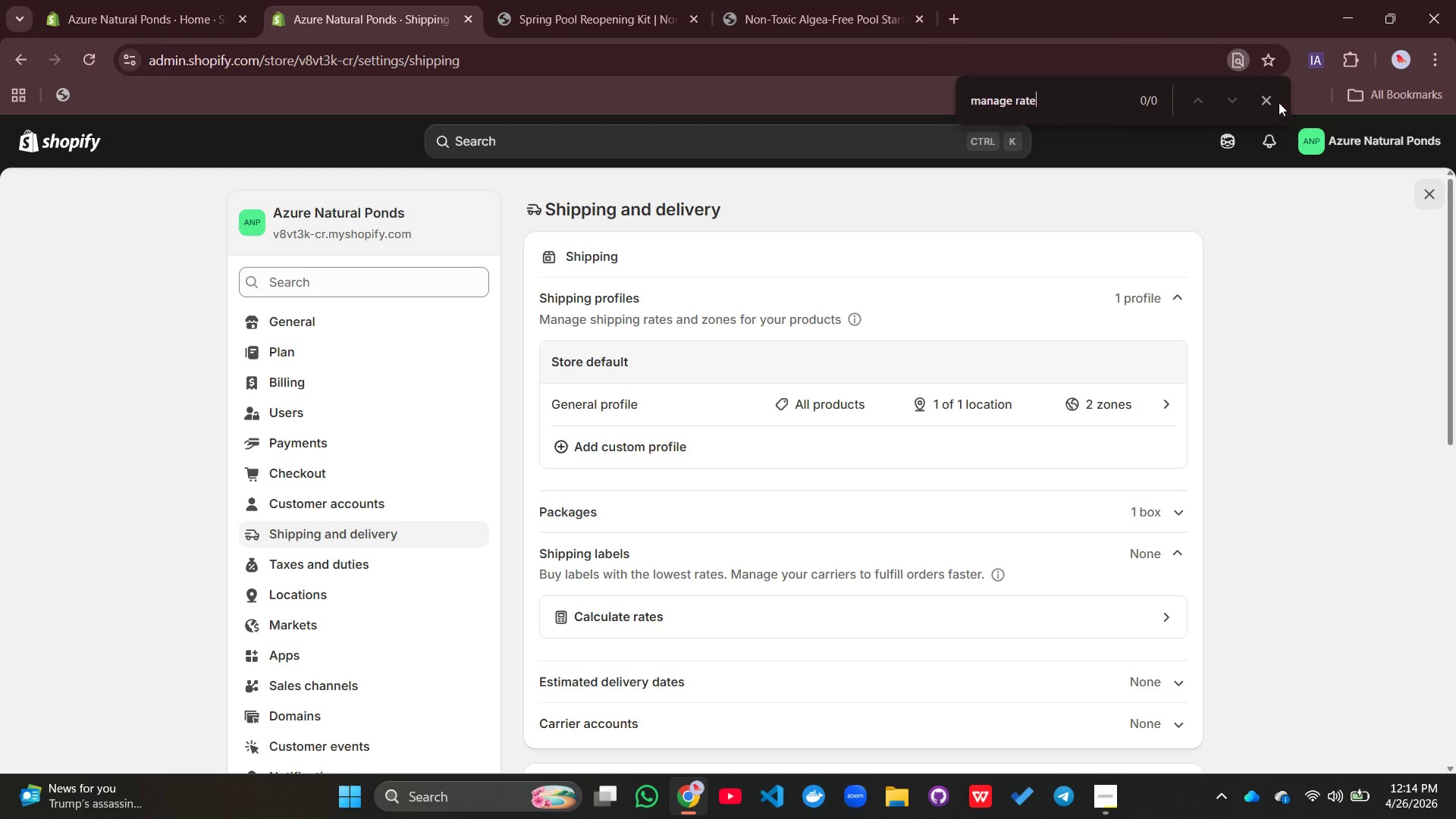 
left_click([1268, 95])
 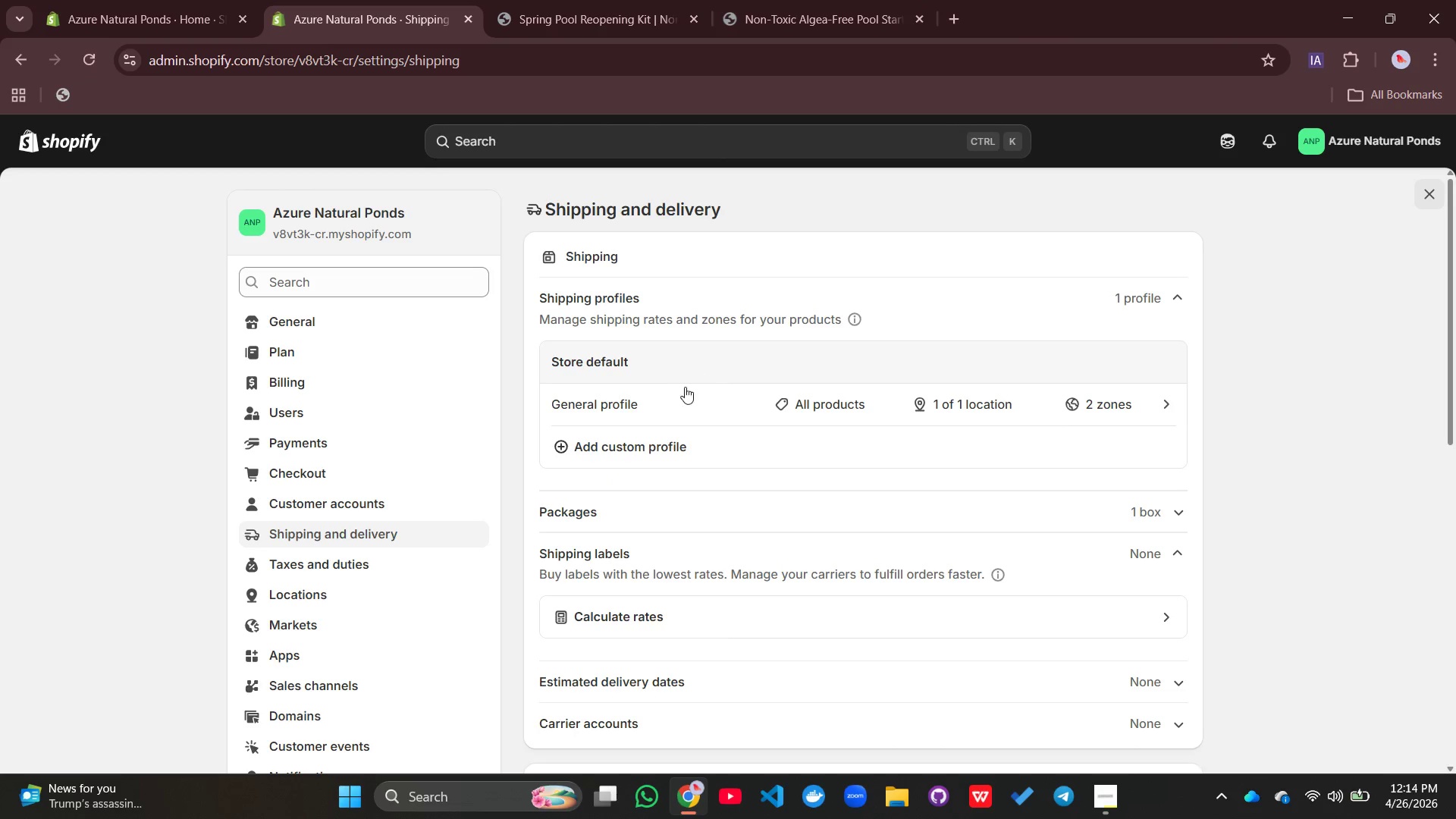 
left_click([644, 444])
 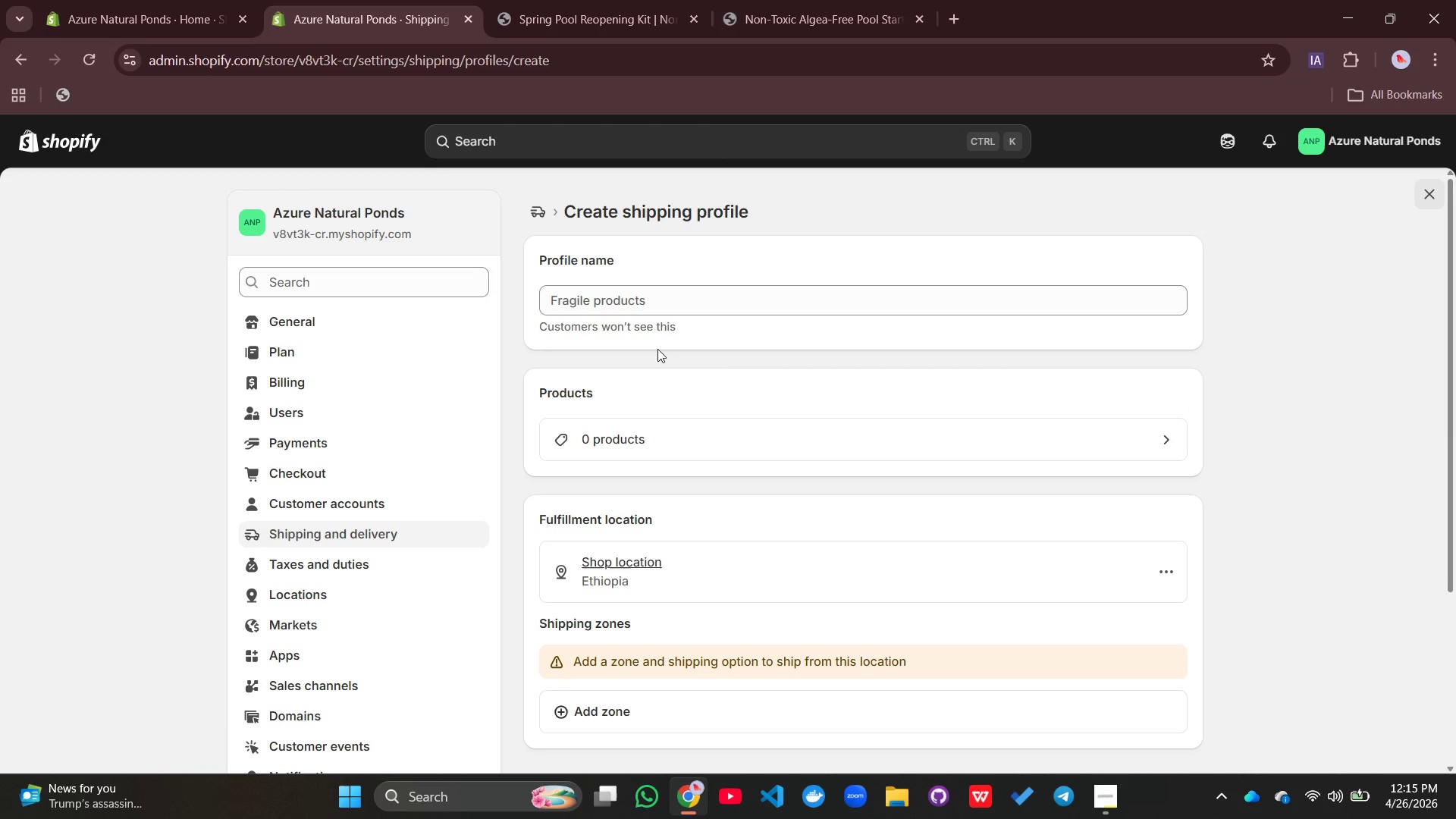 
left_click([661, 303])
 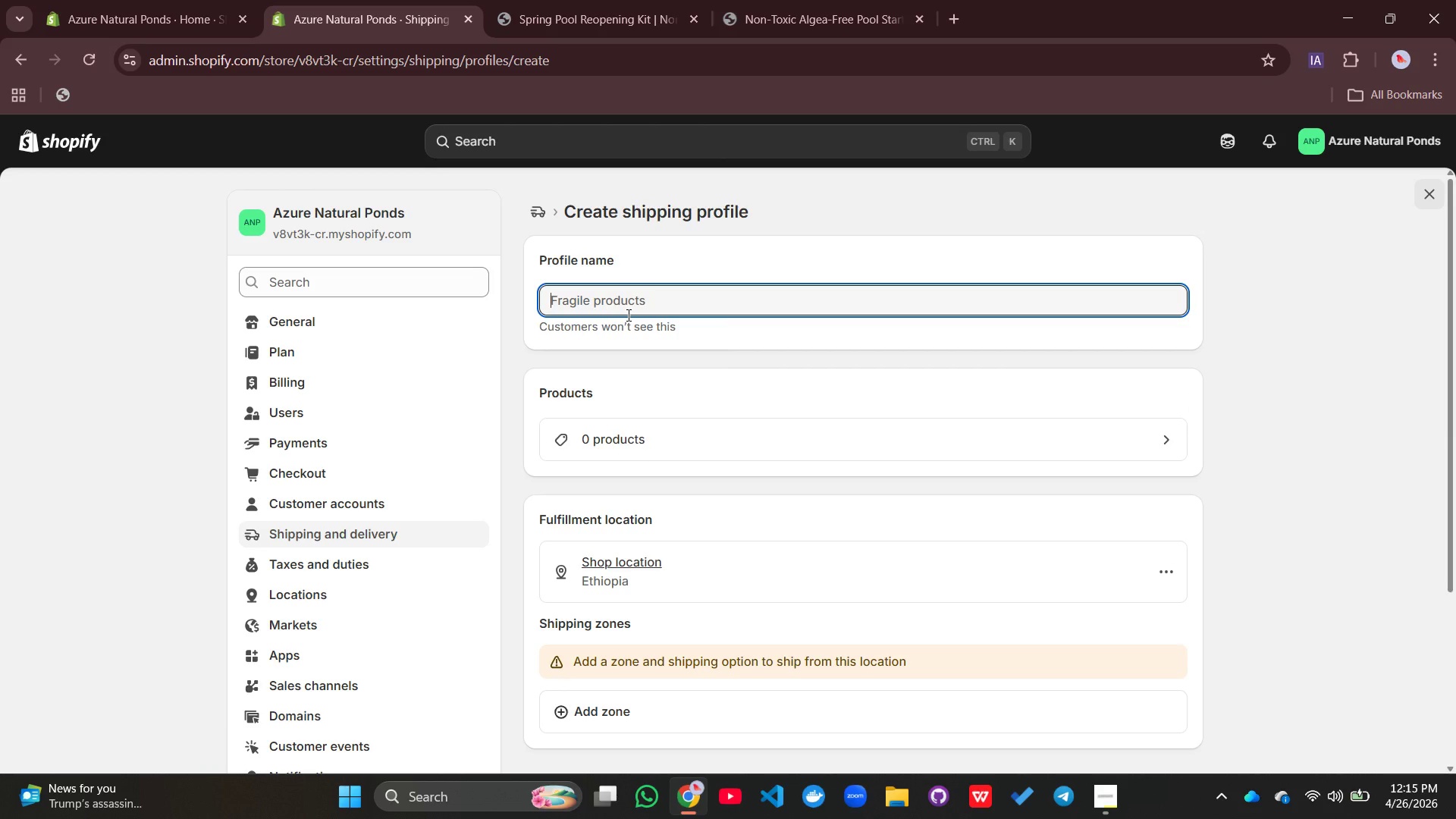 
wait(9.88)
 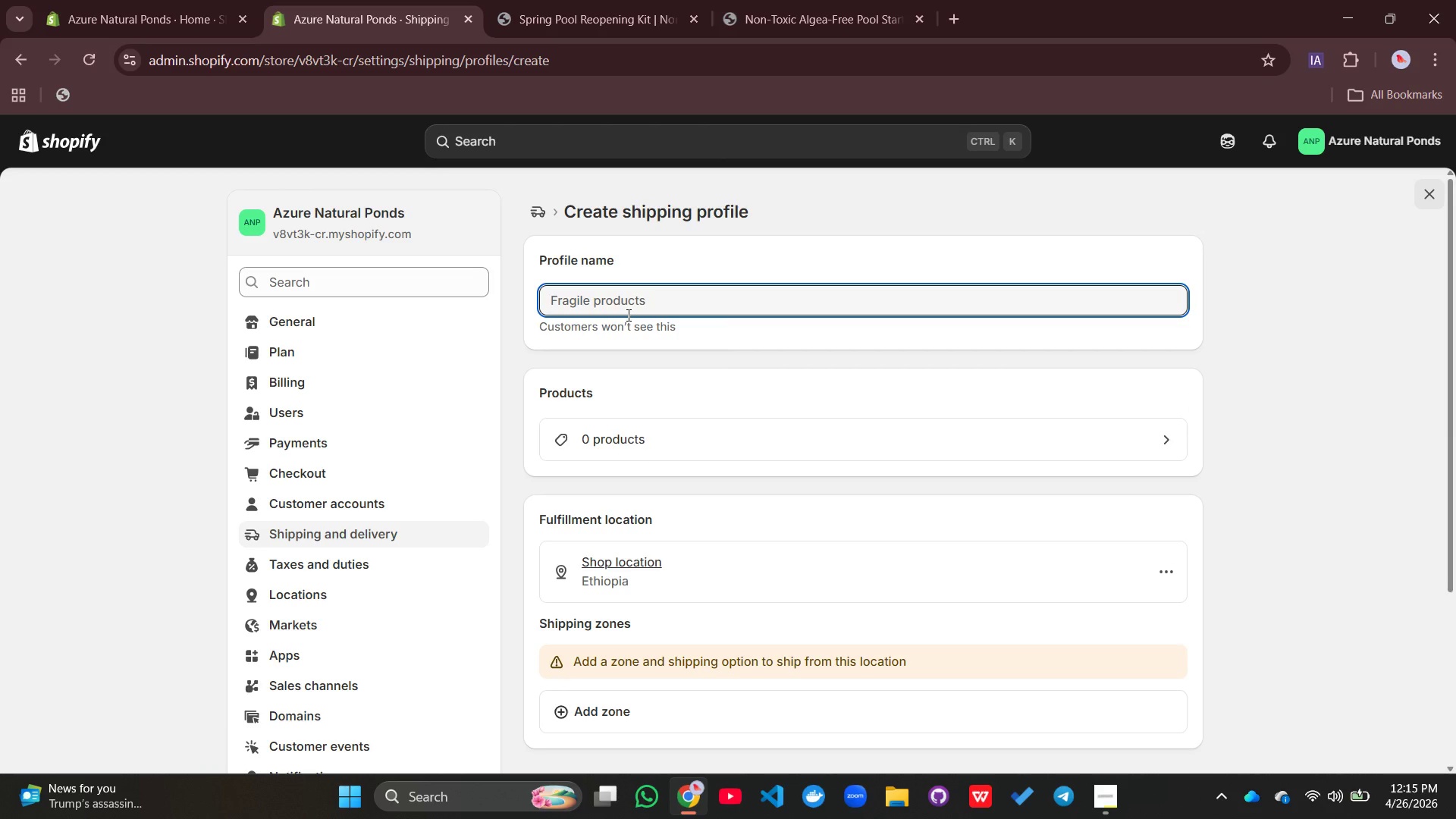 
type(Weight )
key(Backspace)
type(-based Rate)
 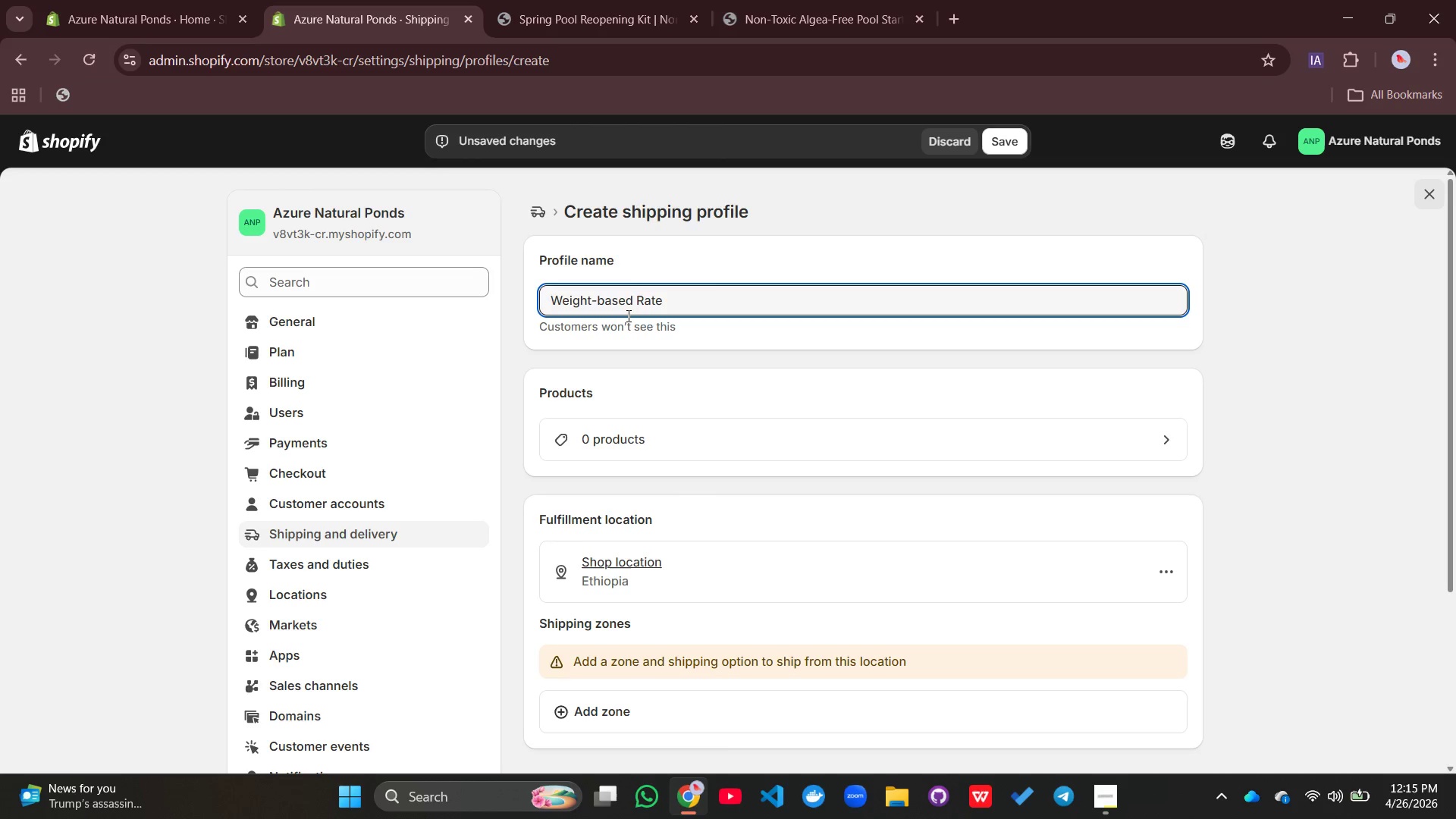 
left_click([682, 403])
 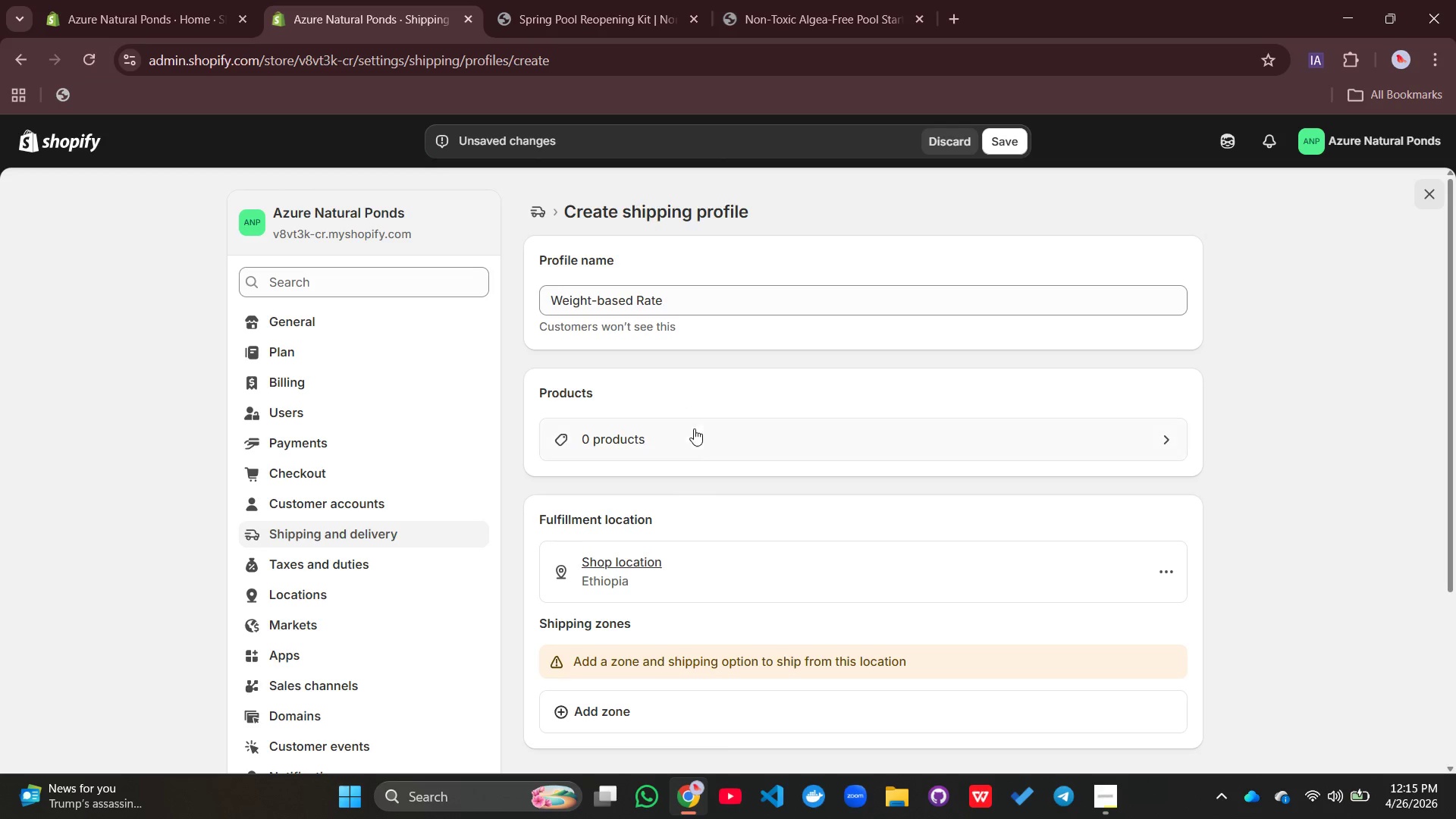 
left_click([694, 444])
 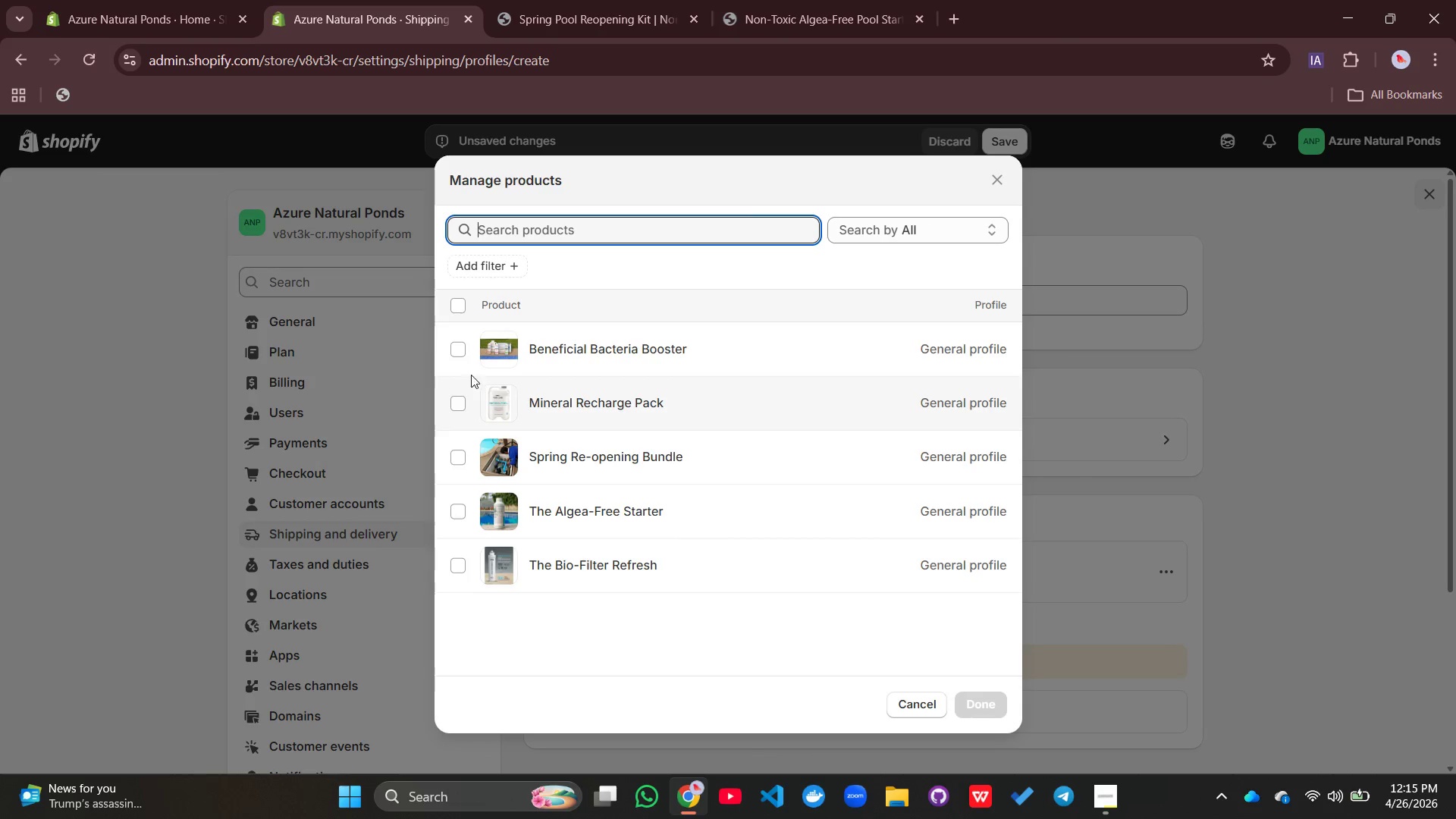 
left_click([460, 306])
 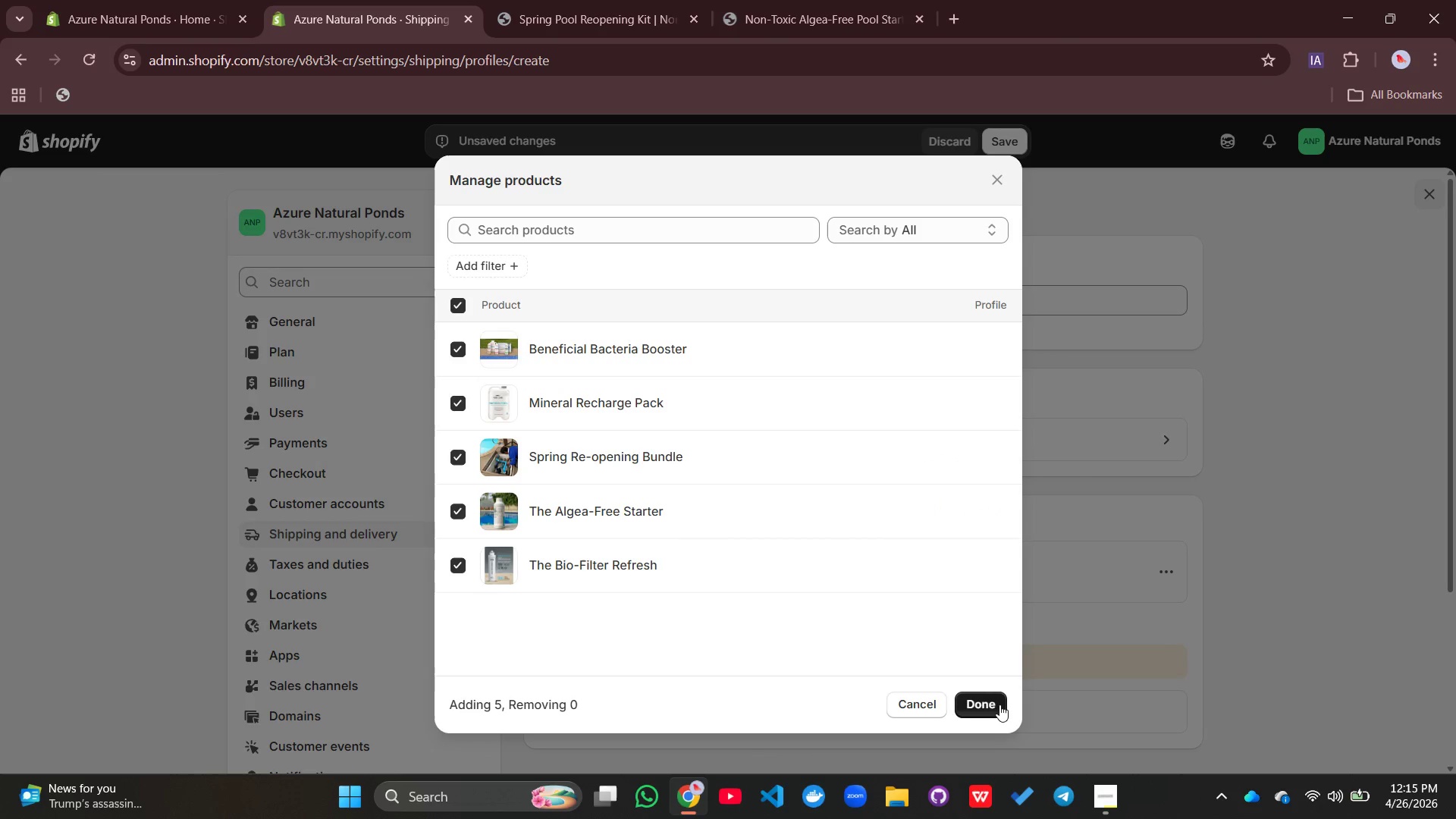 
left_click([998, 710])
 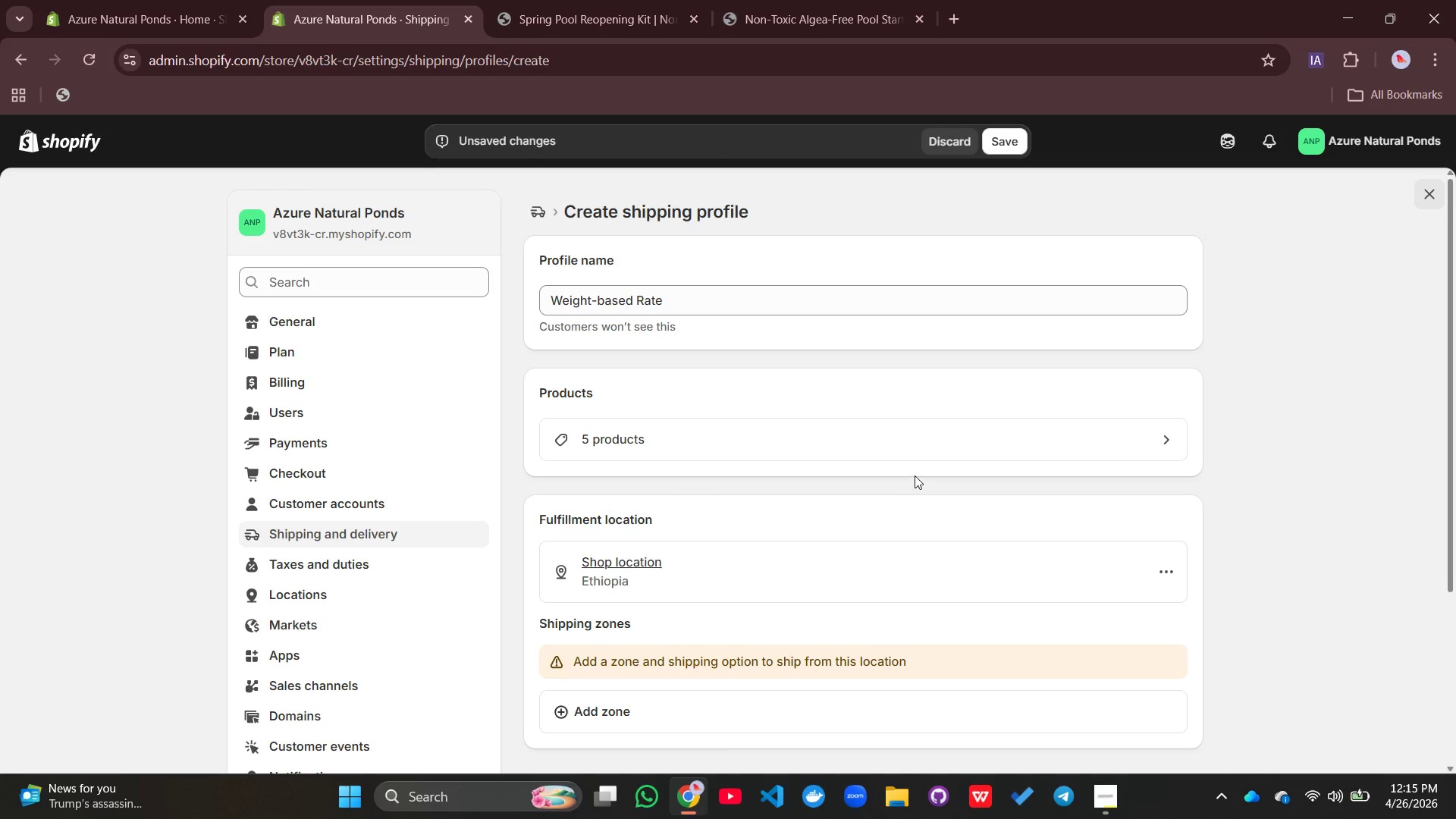 
scroll: coordinate [915, 474], scroll_direction: down, amount: 2.0
 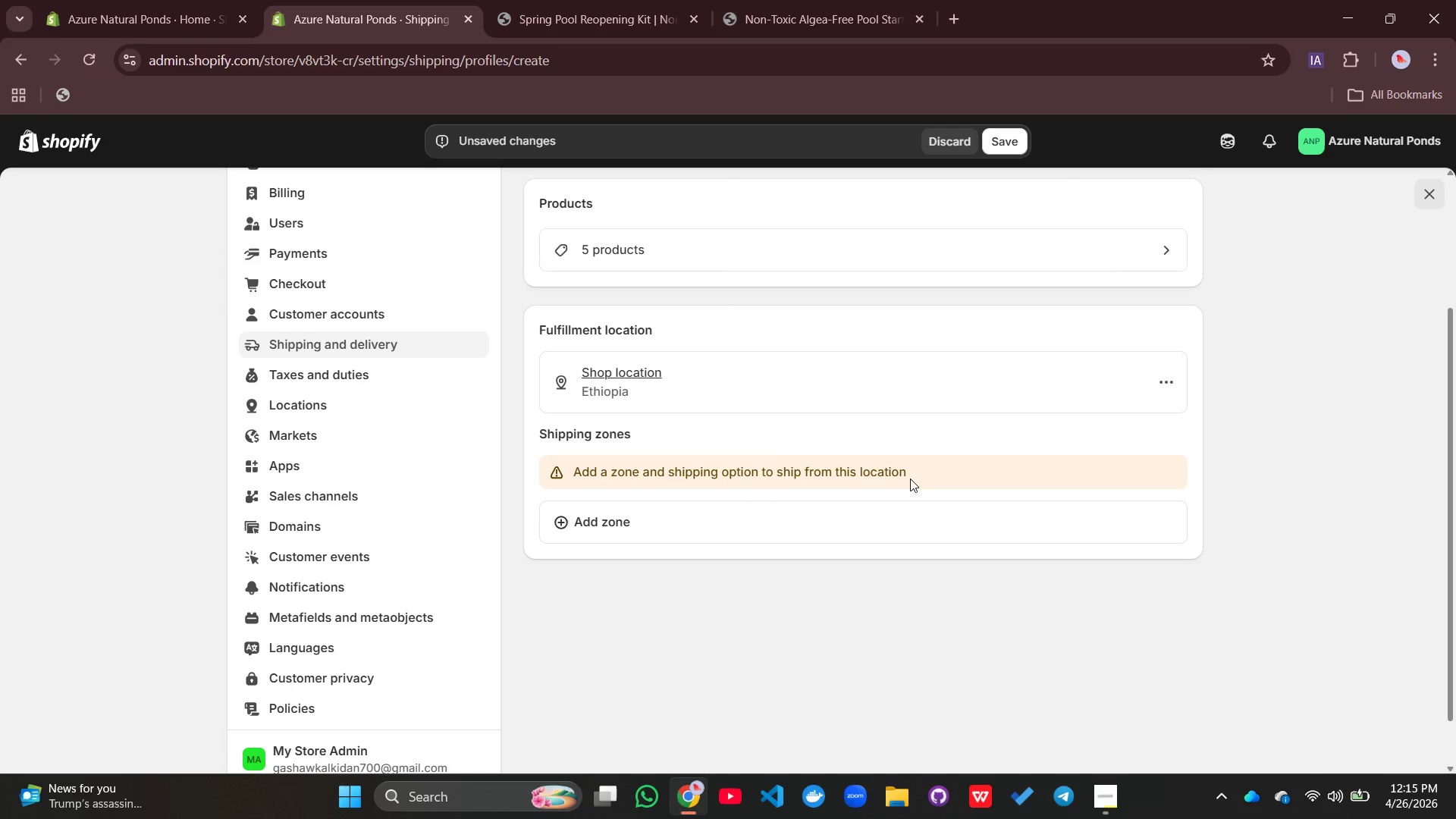 
scroll: coordinate [911, 480], scroll_direction: up, amount: 2.0
 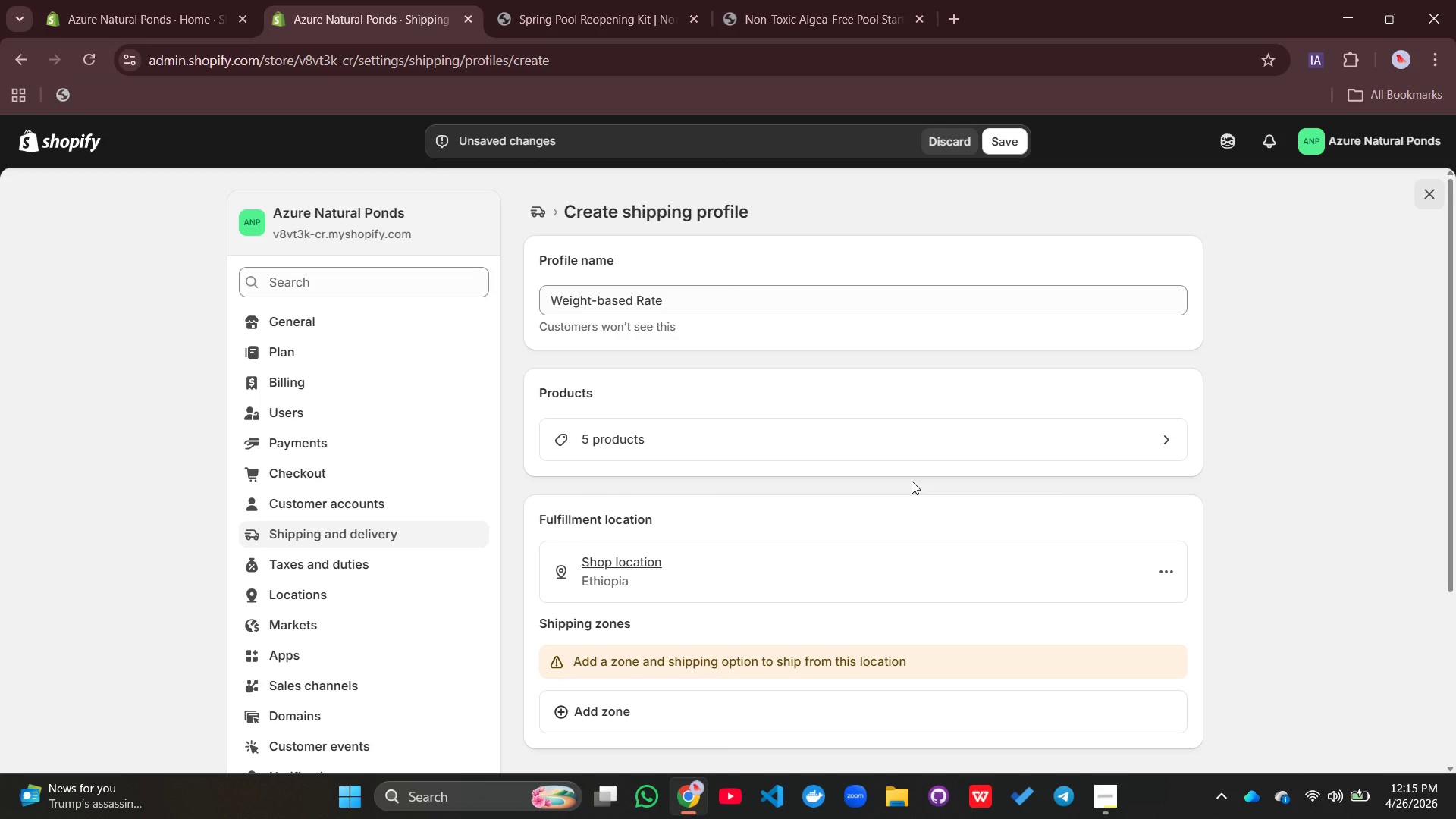 
left_click([962, 569])
 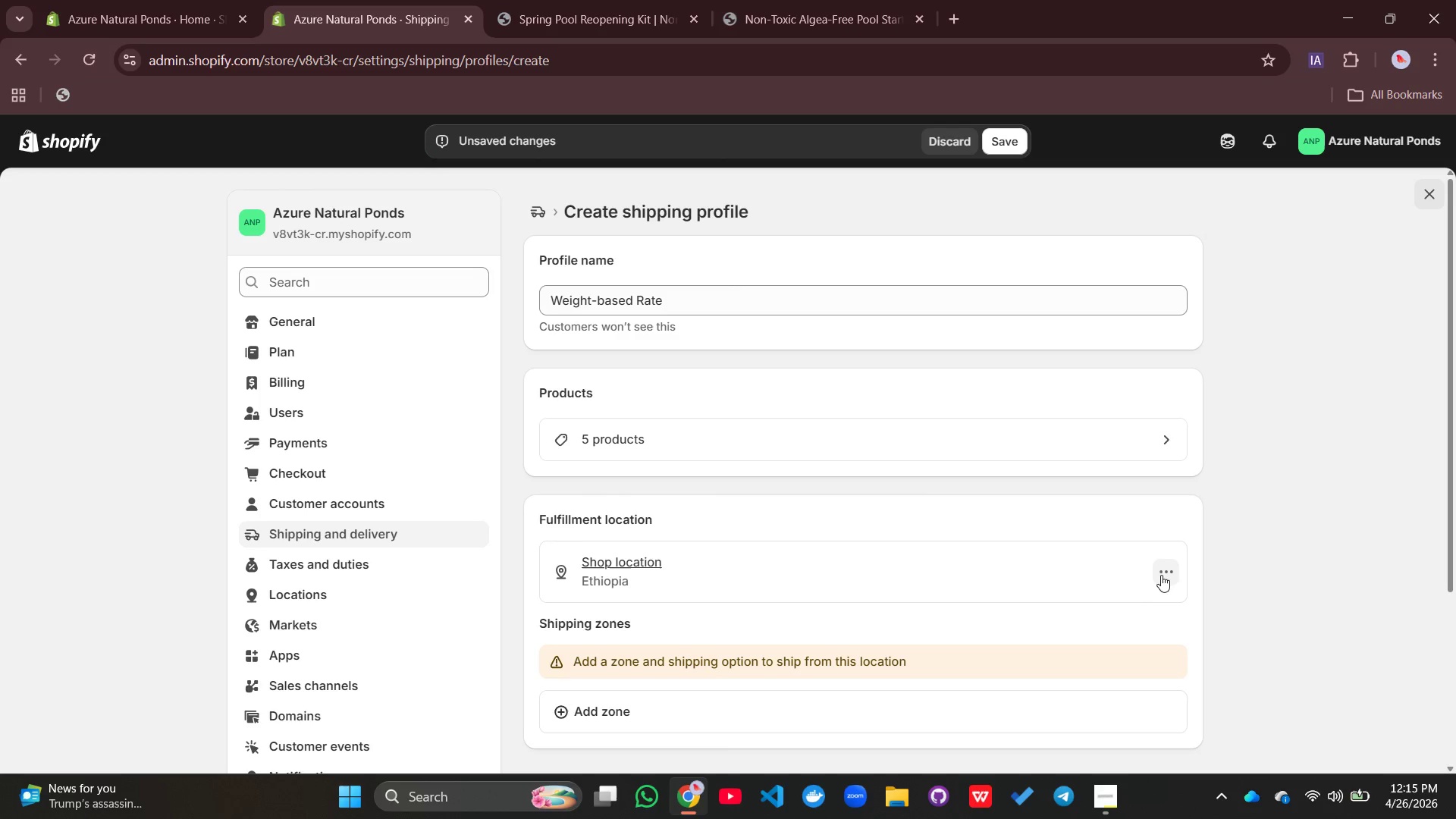 
left_click([1163, 572])
 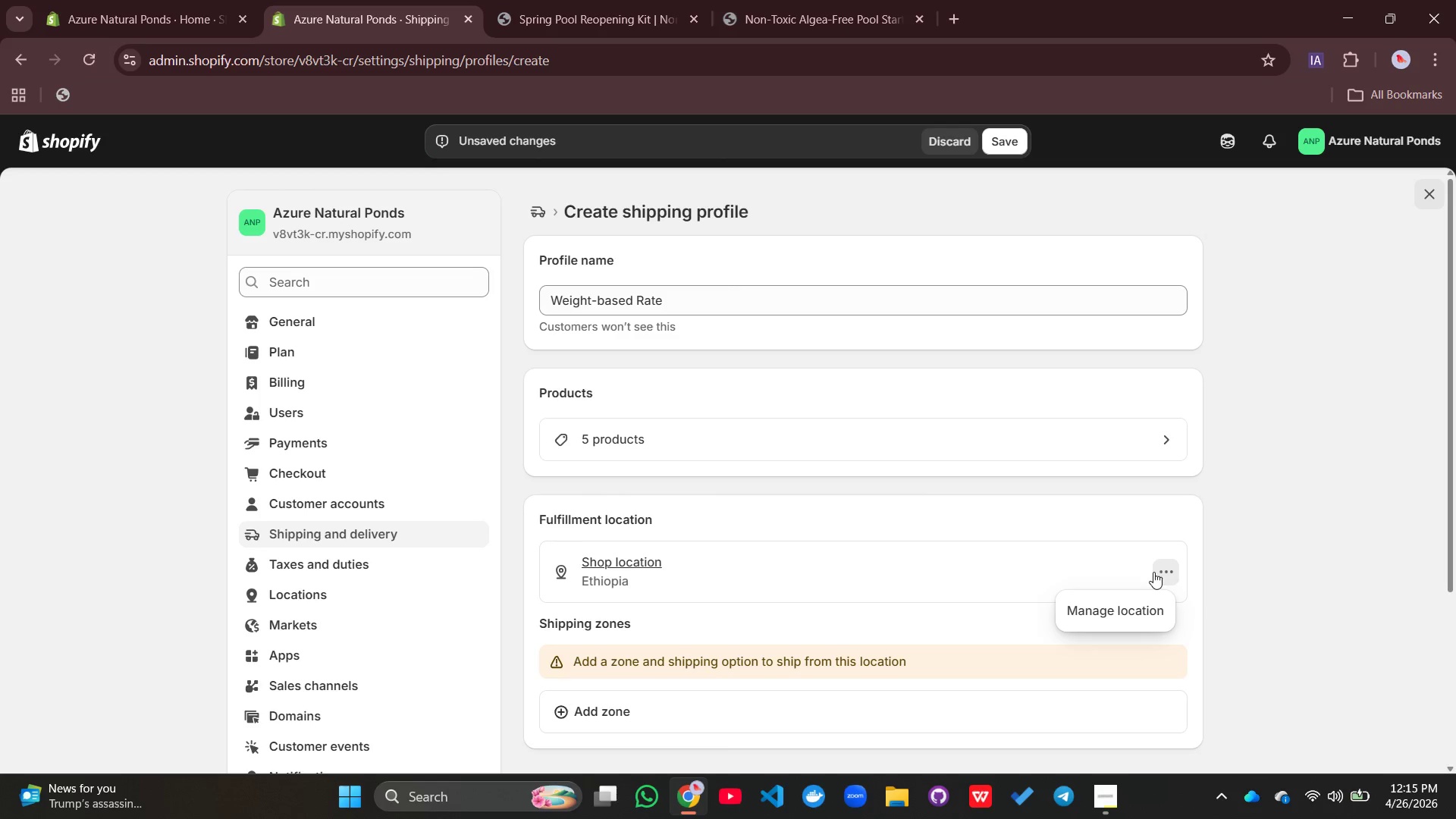 
left_click([1060, 568])
 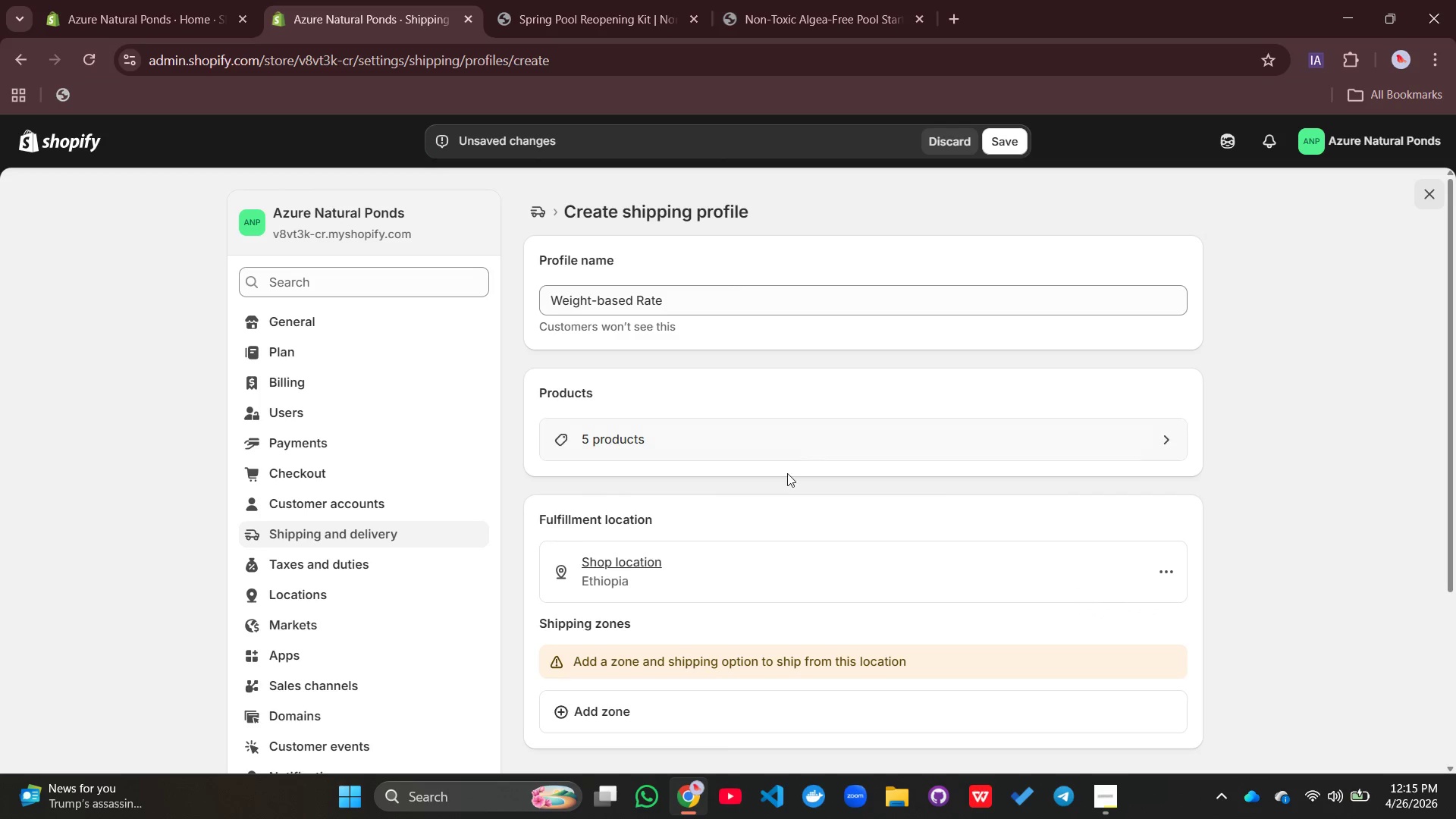 
scroll: coordinate [787, 473], scroll_direction: down, amount: 2.0
 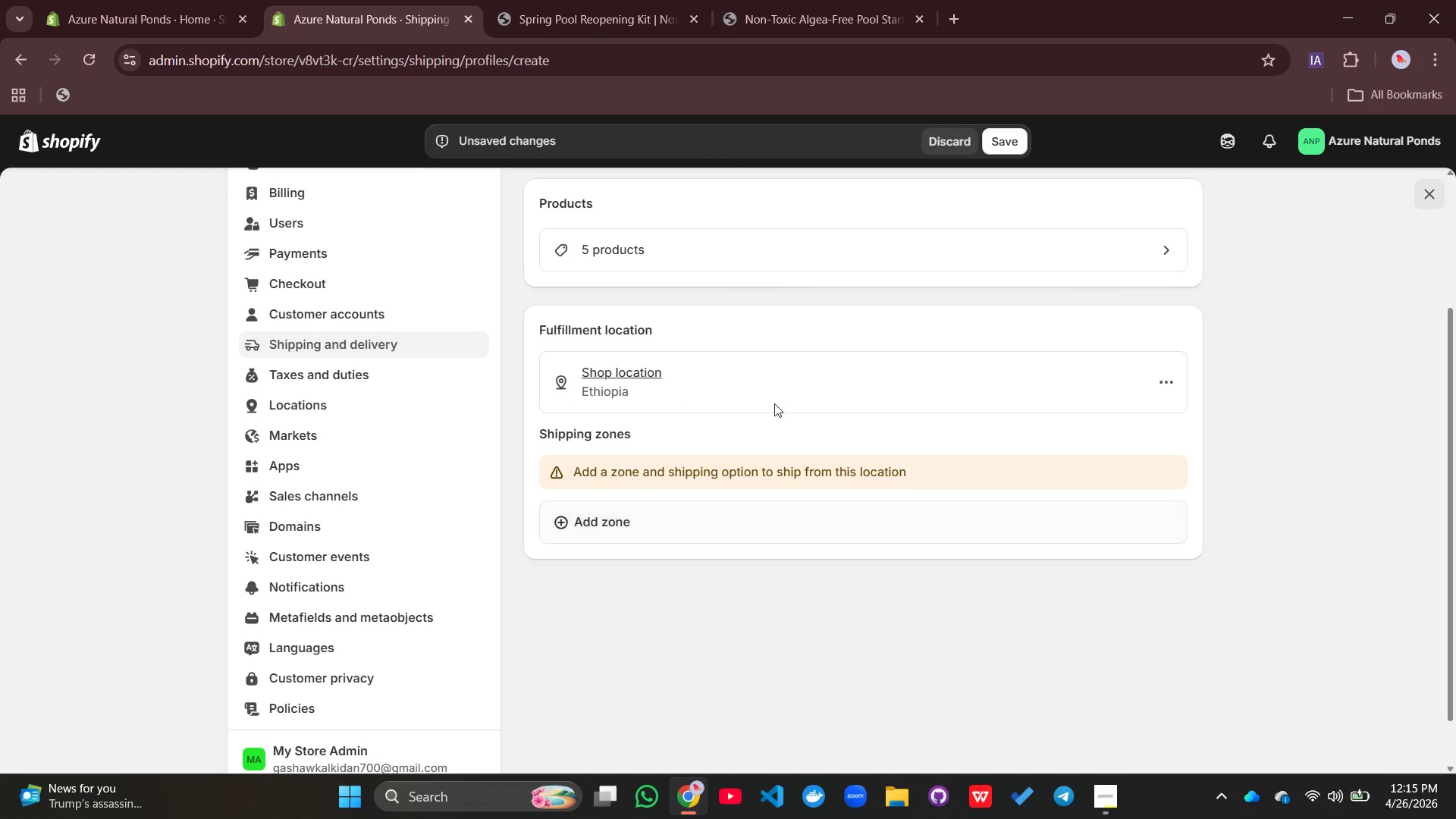 
scroll: coordinate [788, 389], scroll_direction: up, amount: 3.0
 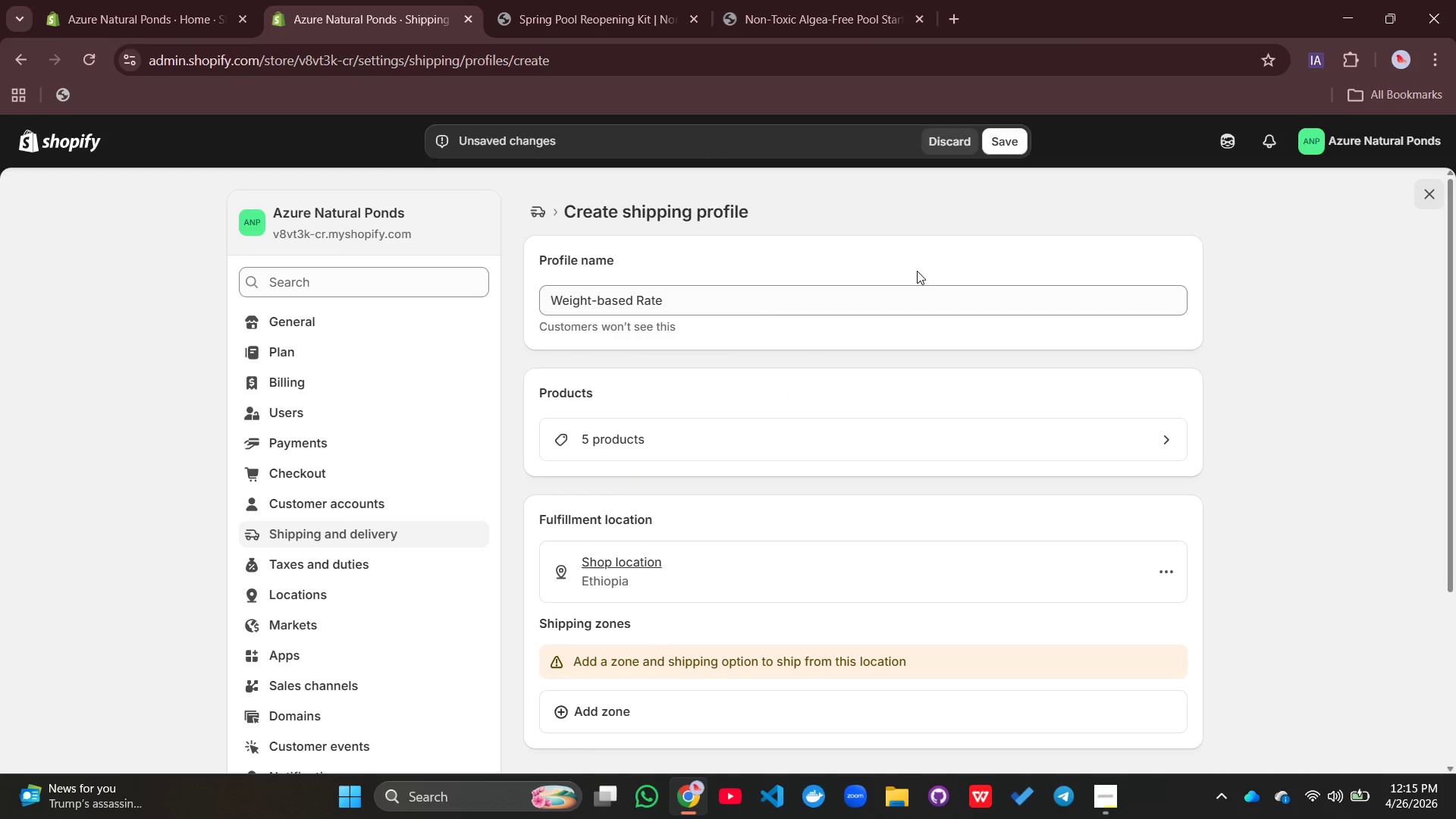 
left_click([904, 297])
 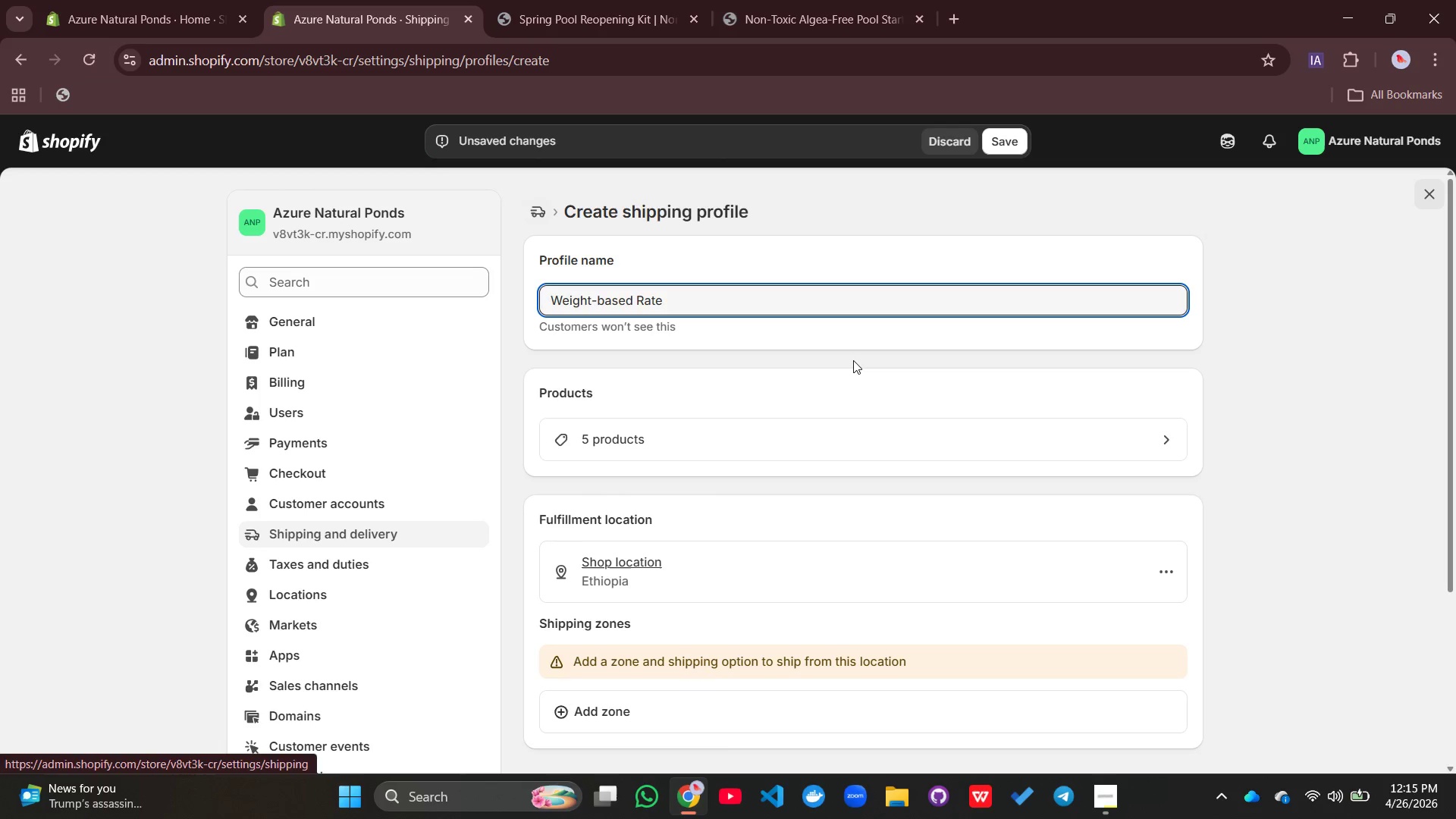 
wait(5.55)
 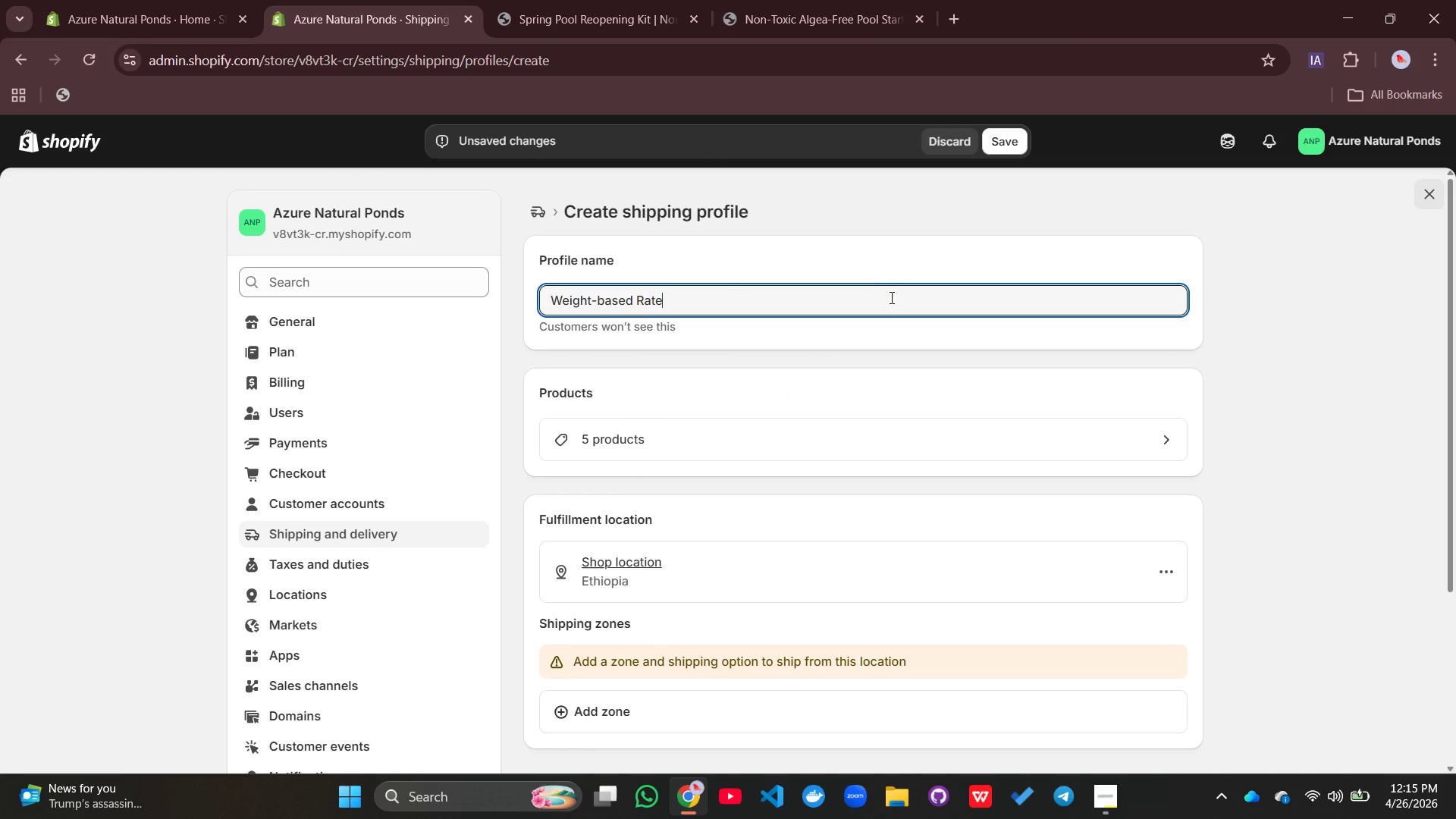 
left_click([540, 209])
 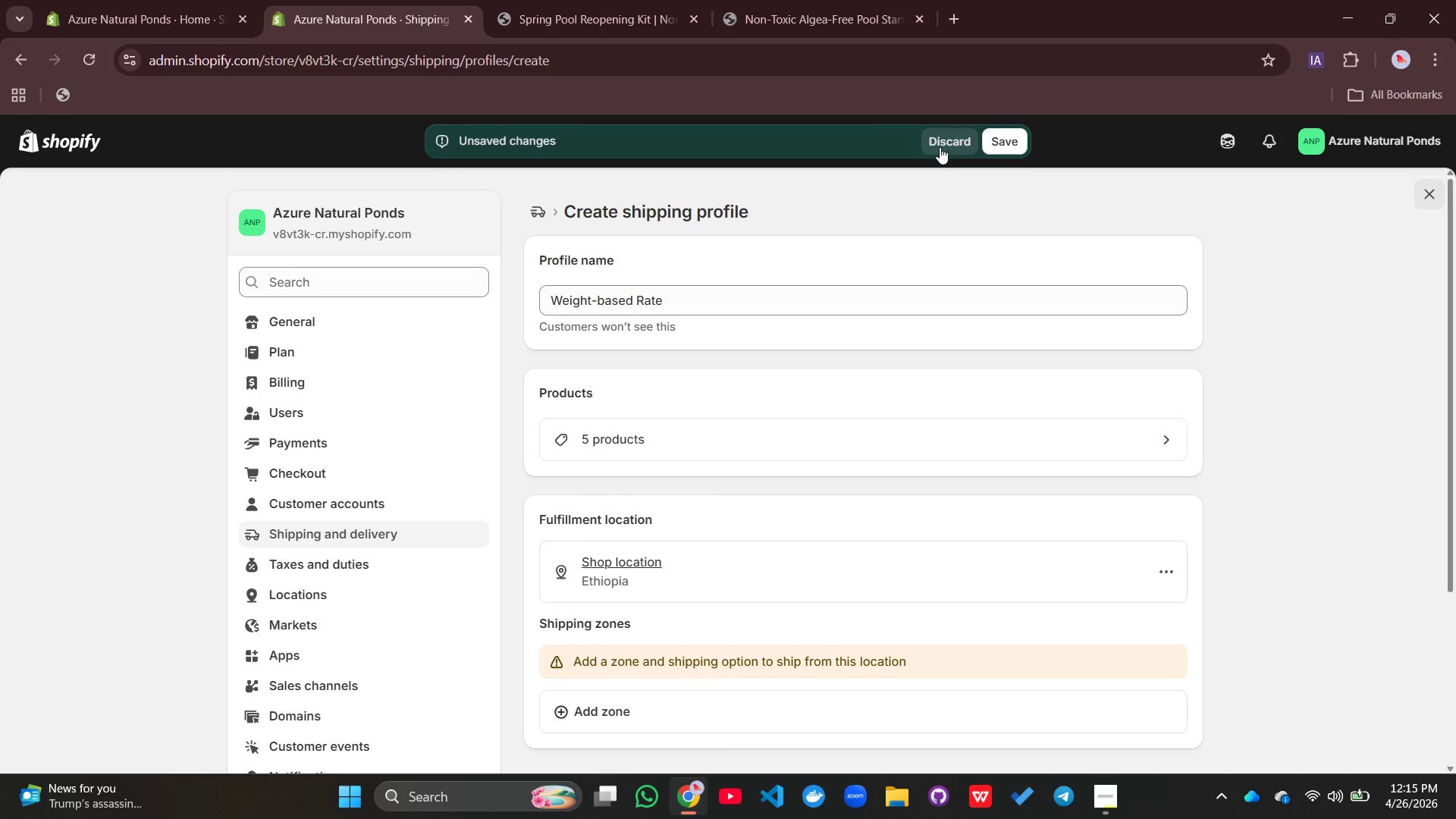 
left_click_drag(start_coordinate=[940, 147], to_coordinate=[945, 140])
 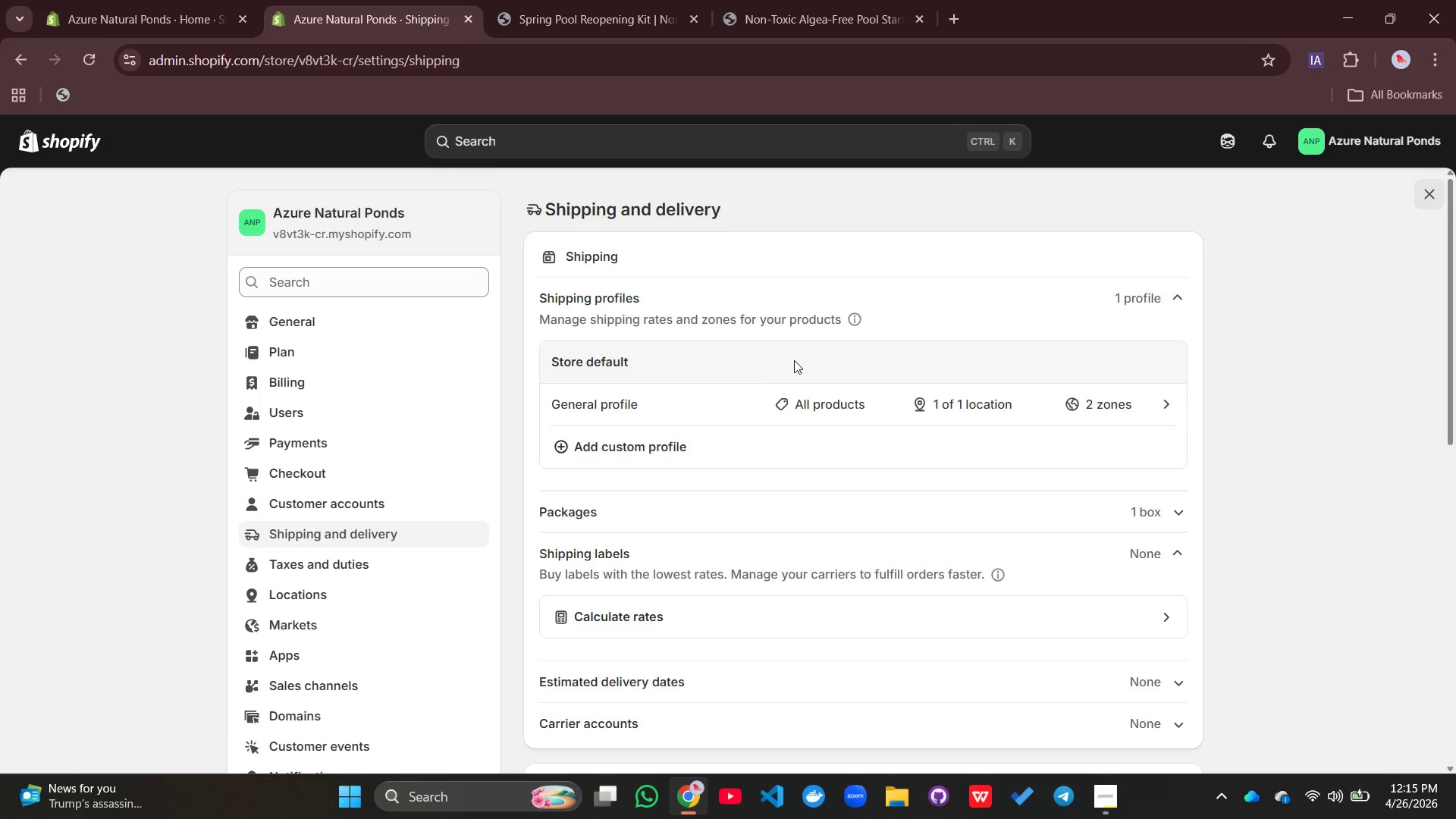 
scroll: coordinate [775, 378], scroll_direction: down, amount: 1.0
 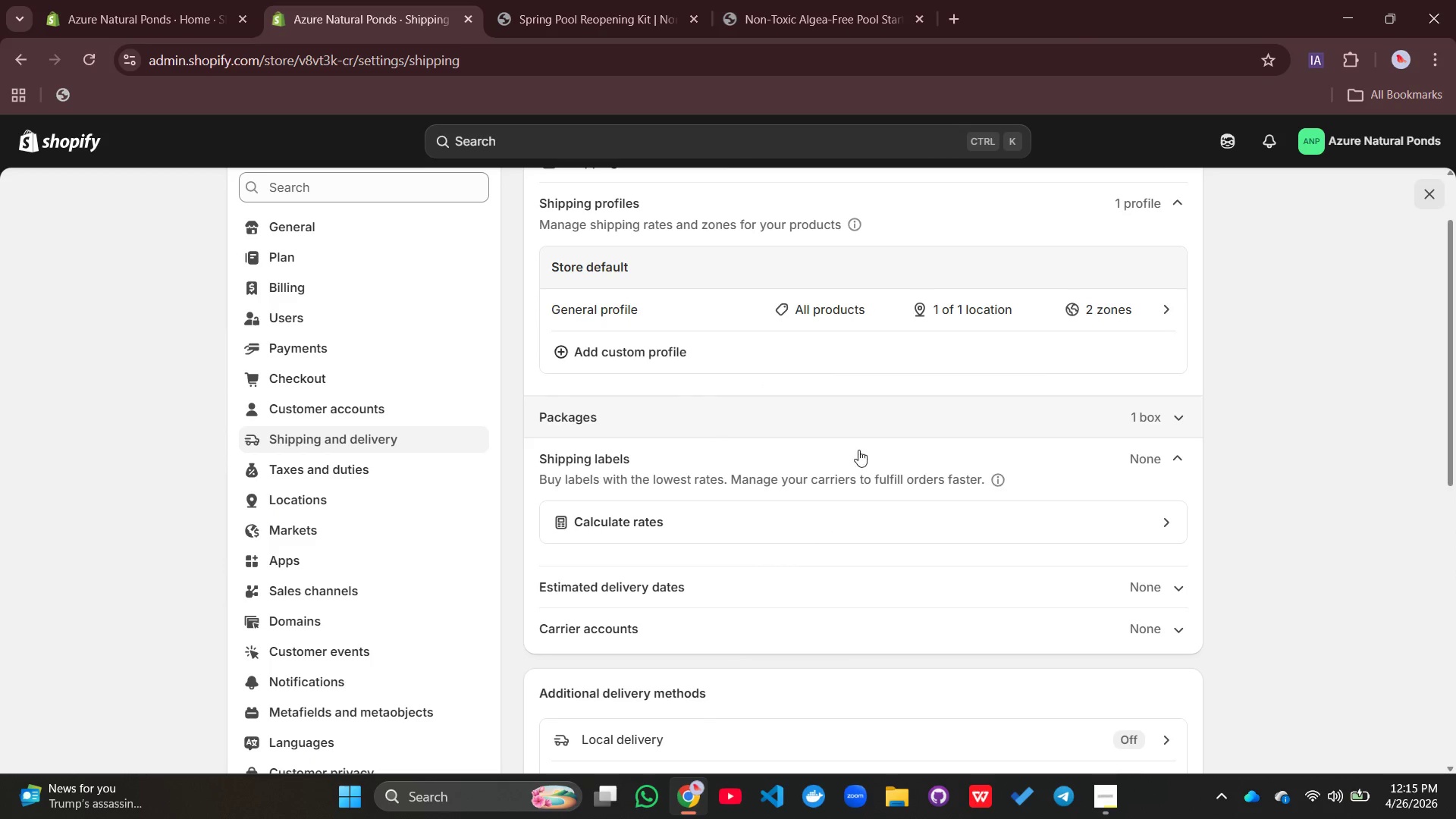 
left_click([1134, 460])
 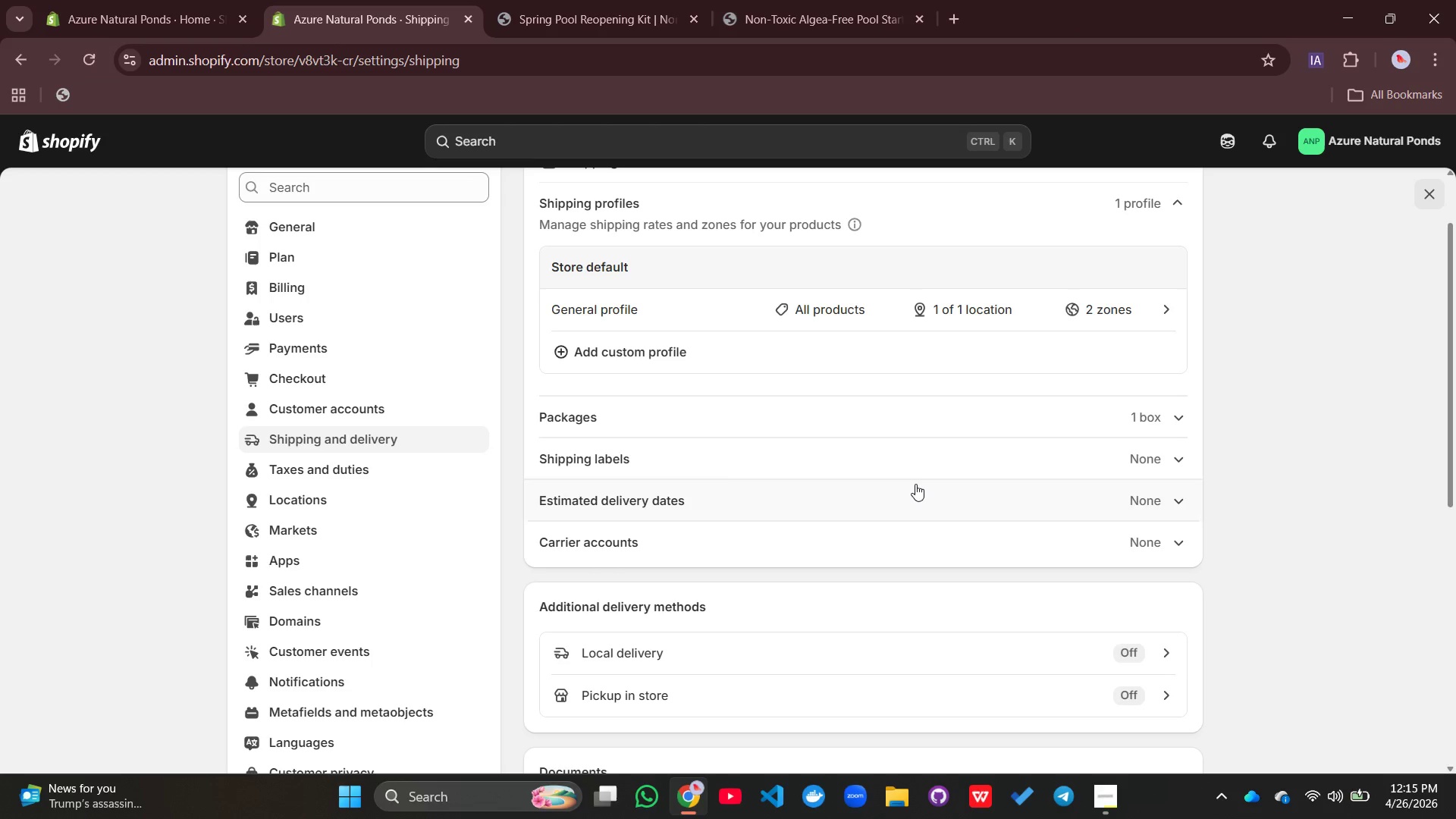 
scroll: coordinate [915, 485], scroll_direction: up, amount: 1.0
 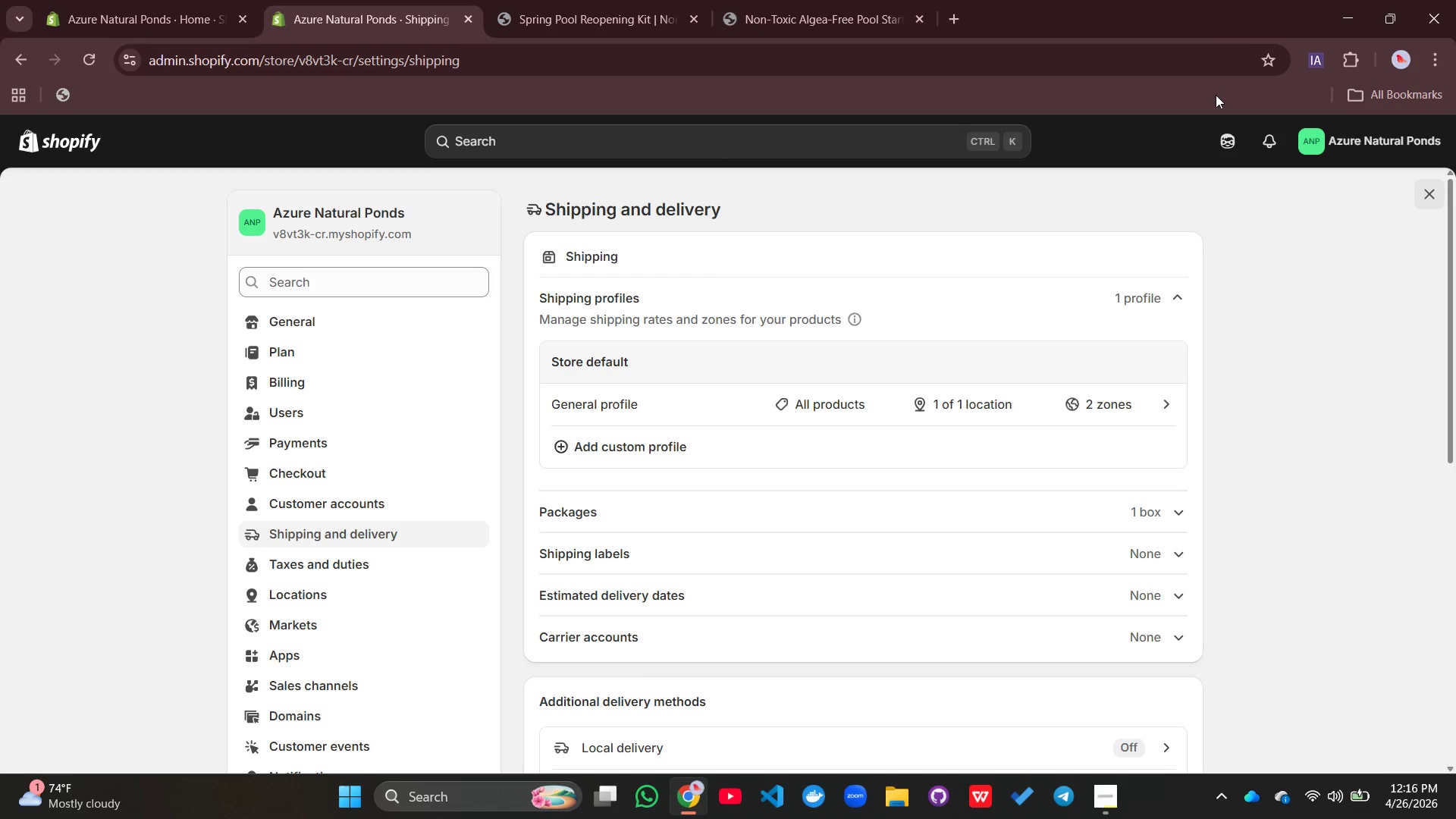 
wait(34.12)
 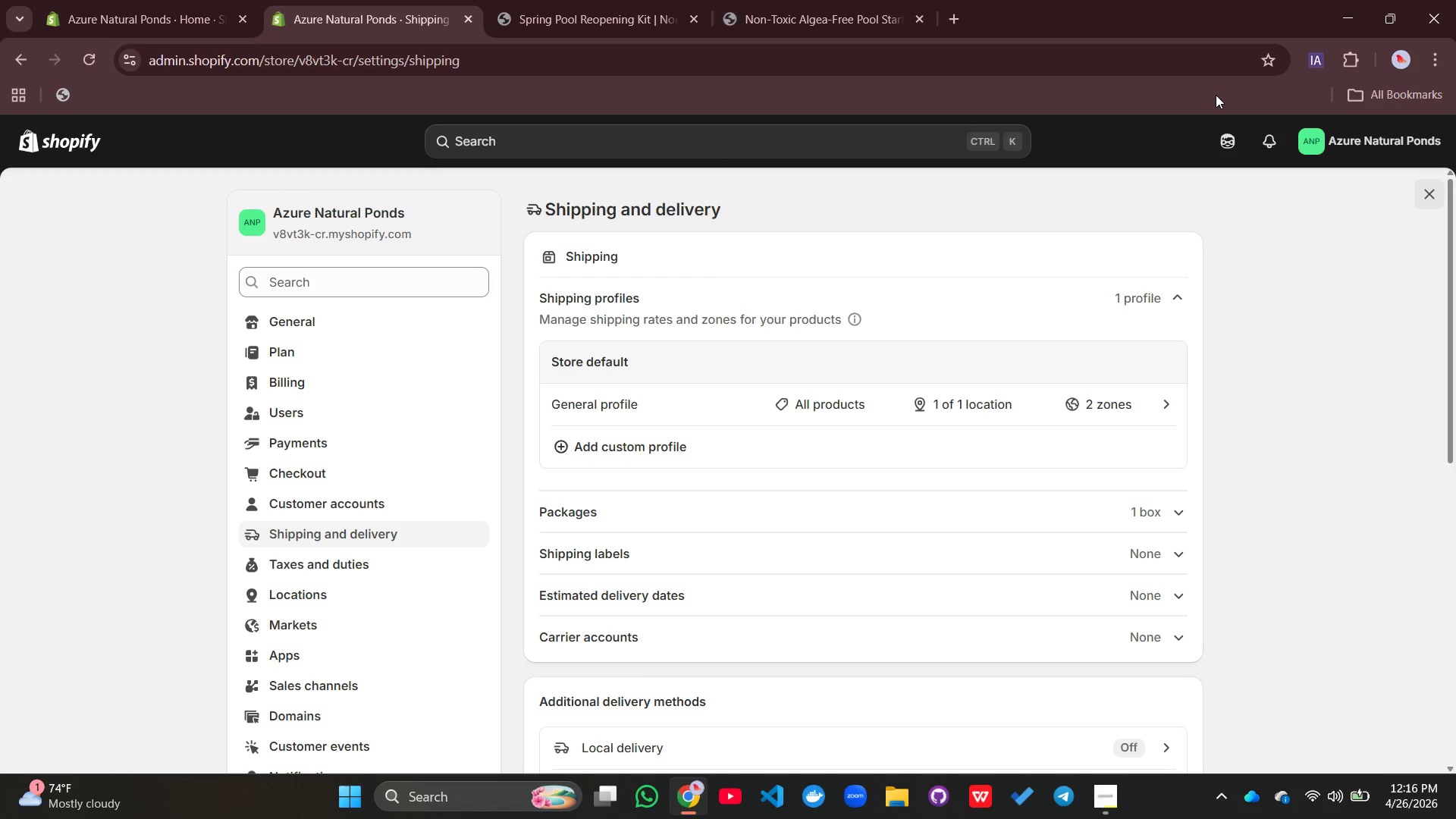 
scroll: coordinate [1455, 0], scroll_direction: down, amount: 2.0
 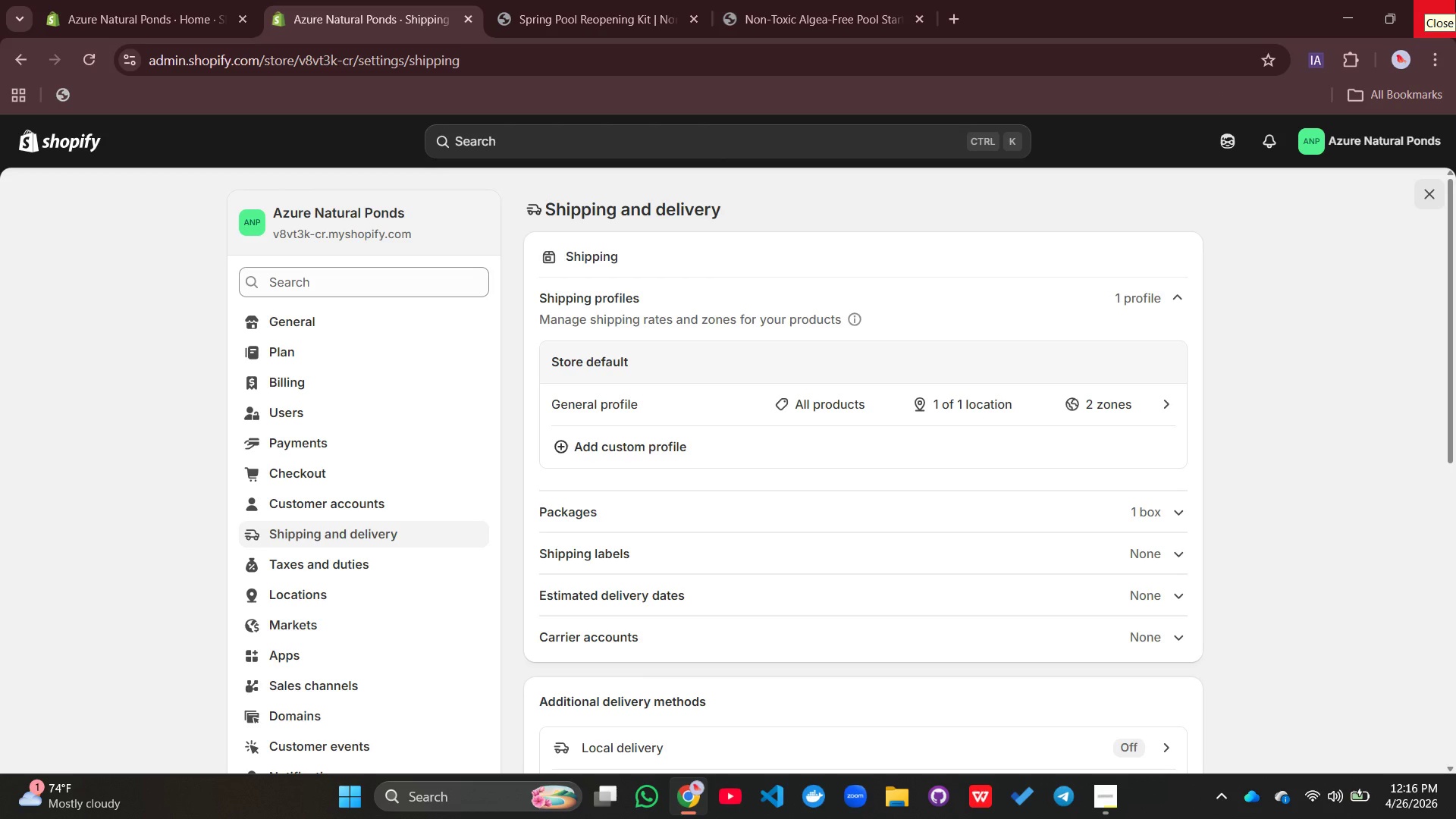 
wait(7.62)
 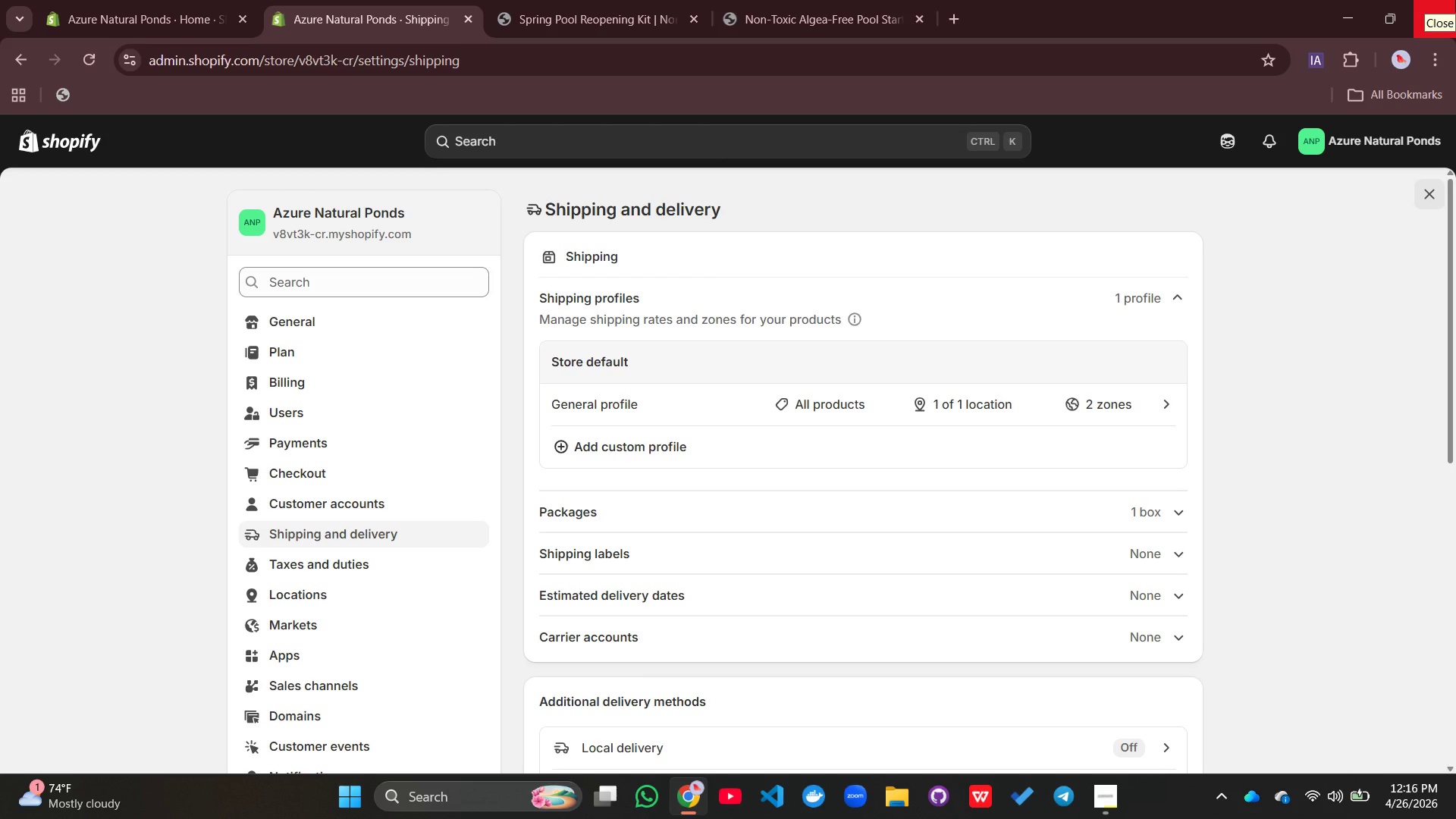 
left_click([1097, 381])
 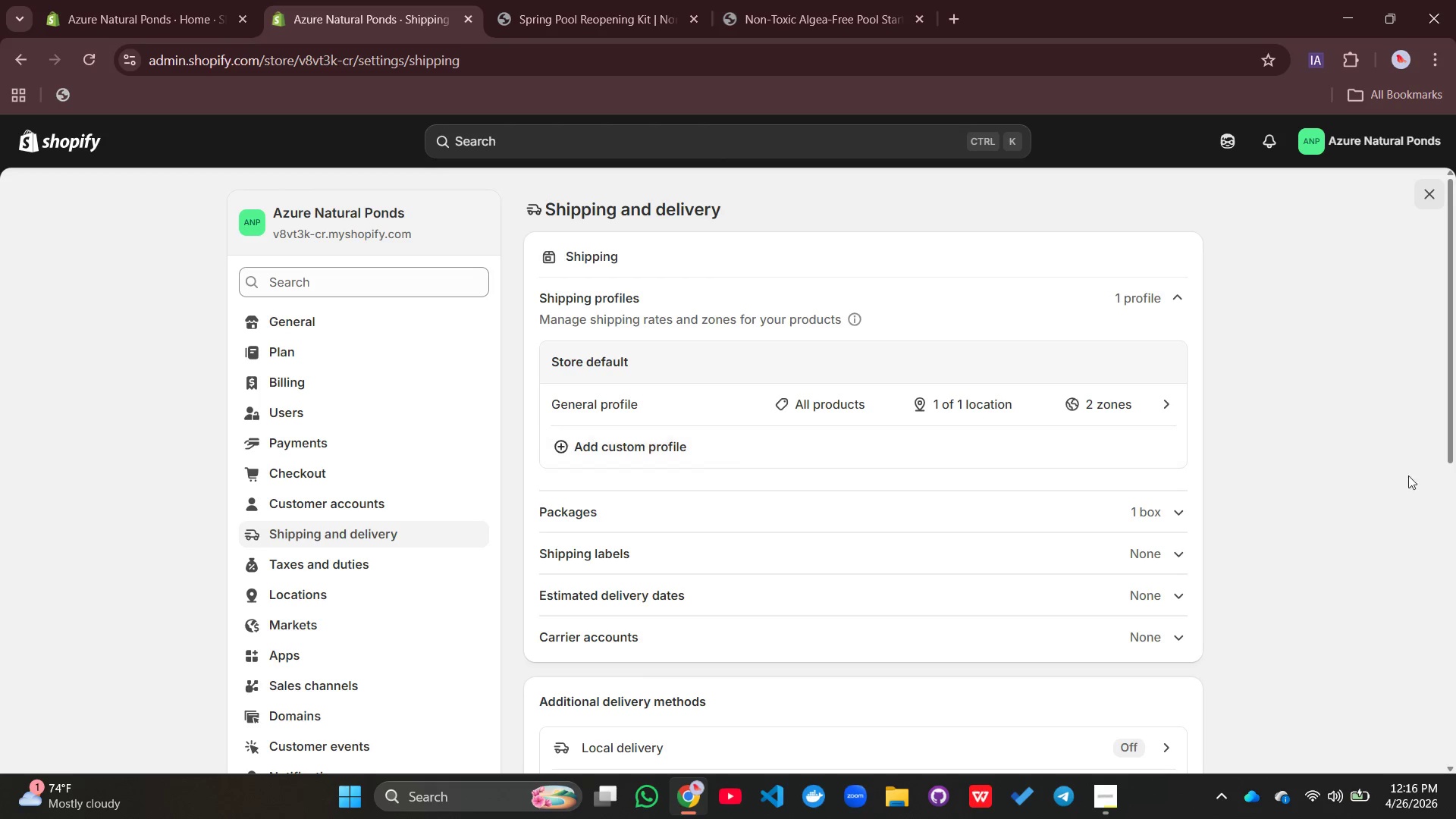 
left_click([1414, 463])
 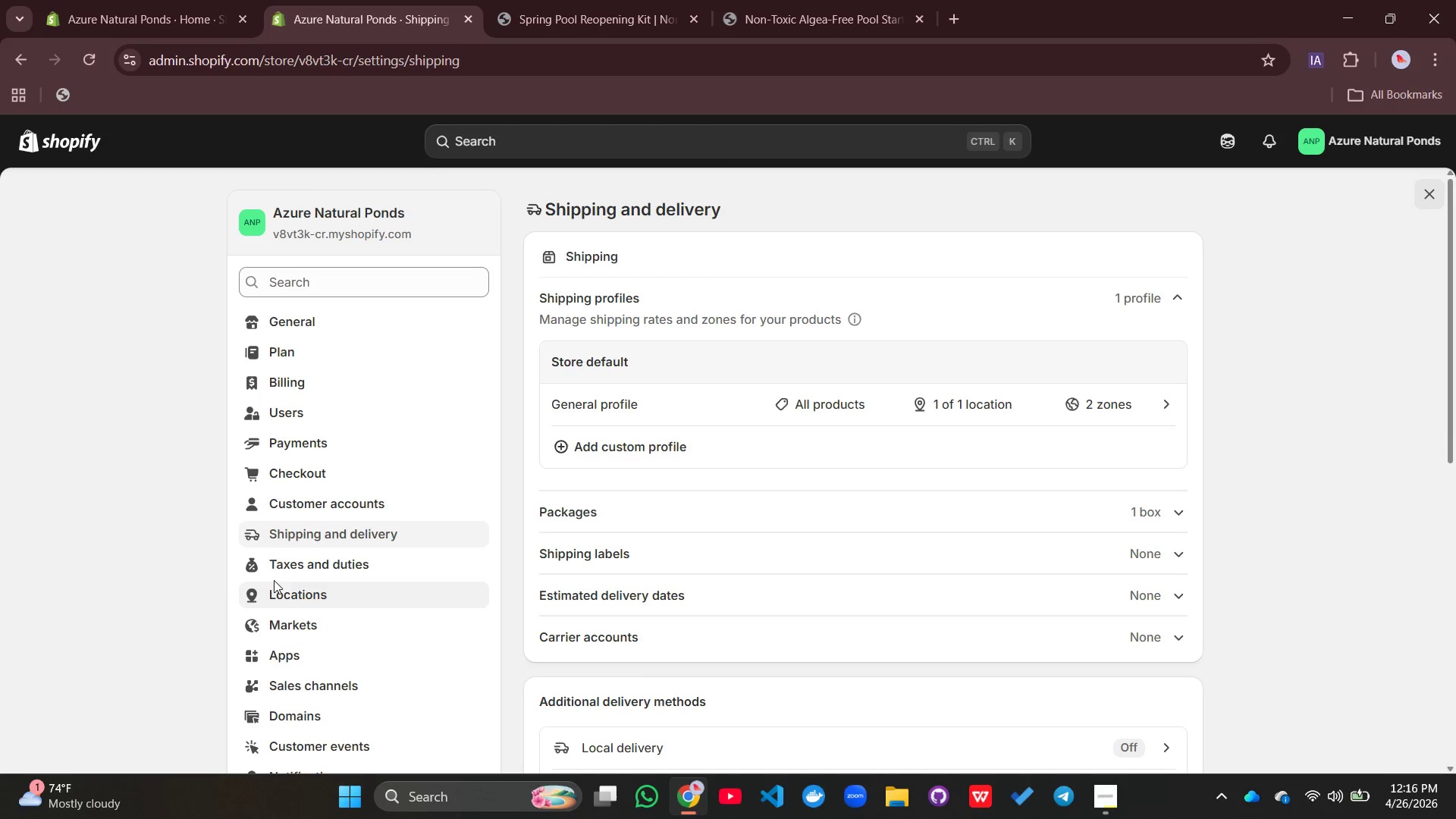 
left_click([295, 528])
 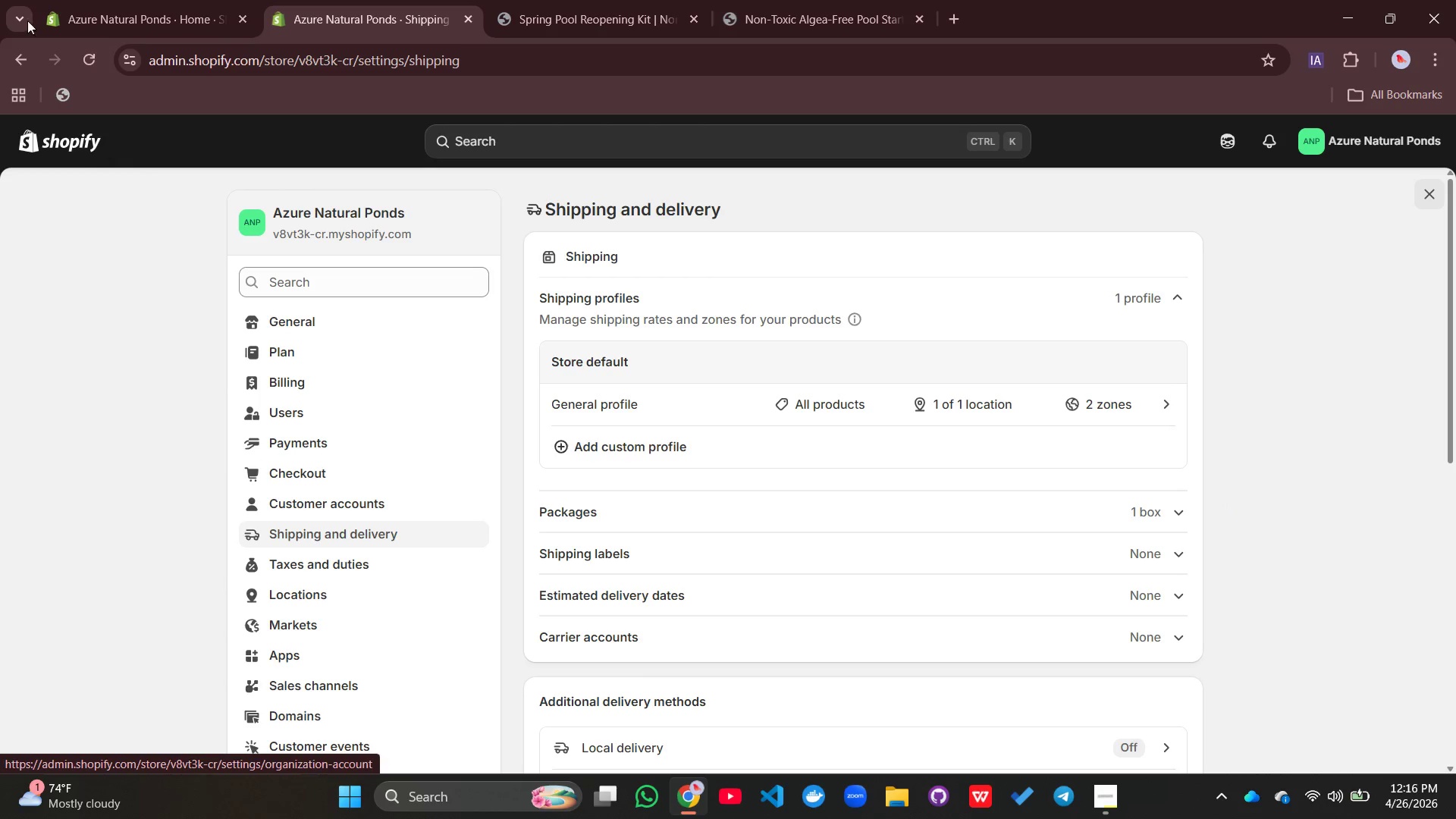 
left_click([14, 57])
 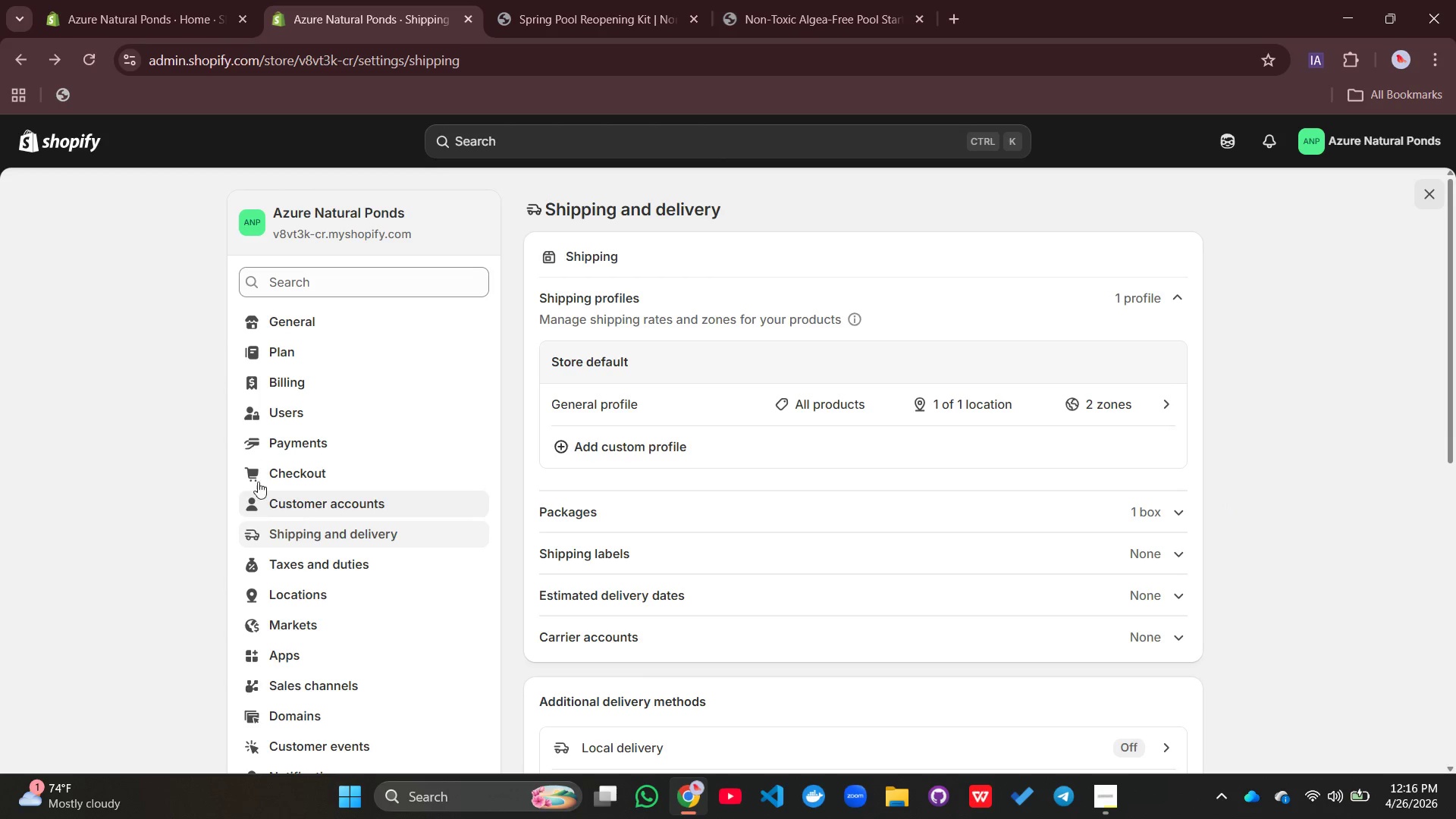 
left_click([89, 148])
 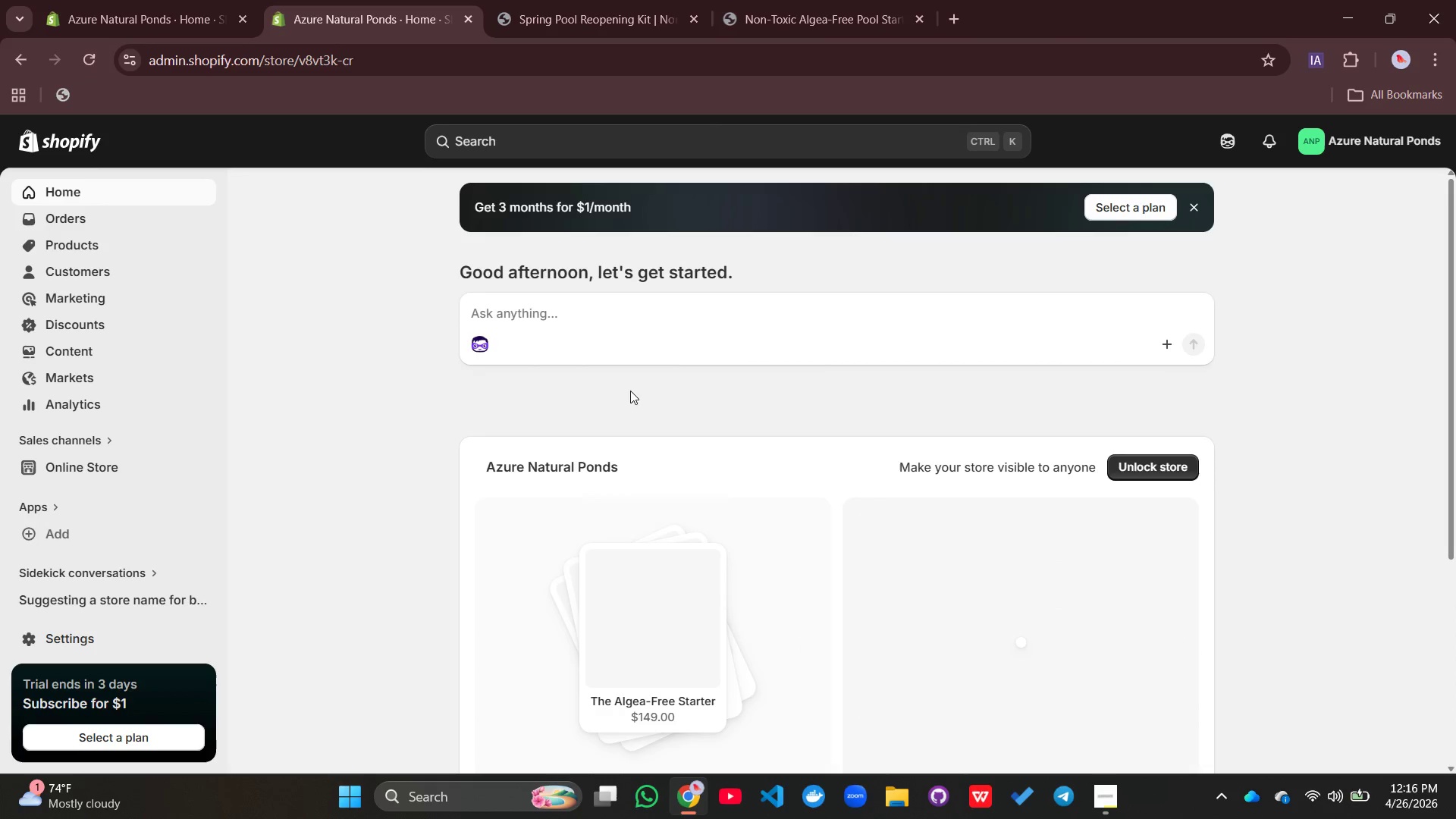 
scroll: coordinate [631, 391], scroll_direction: down, amount: 4.0
 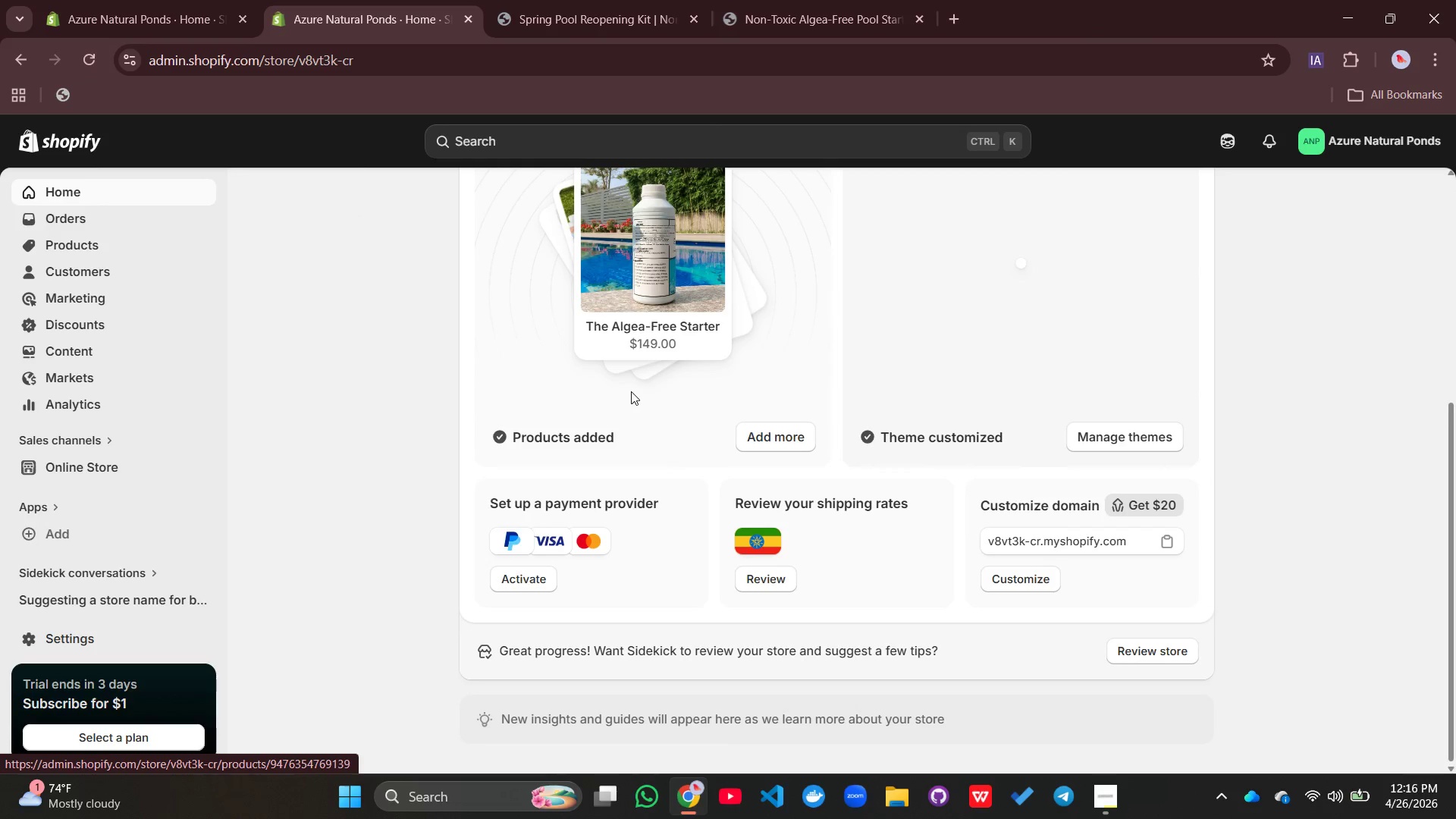 
scroll: coordinate [631, 391], scroll_direction: up, amount: 2.0
 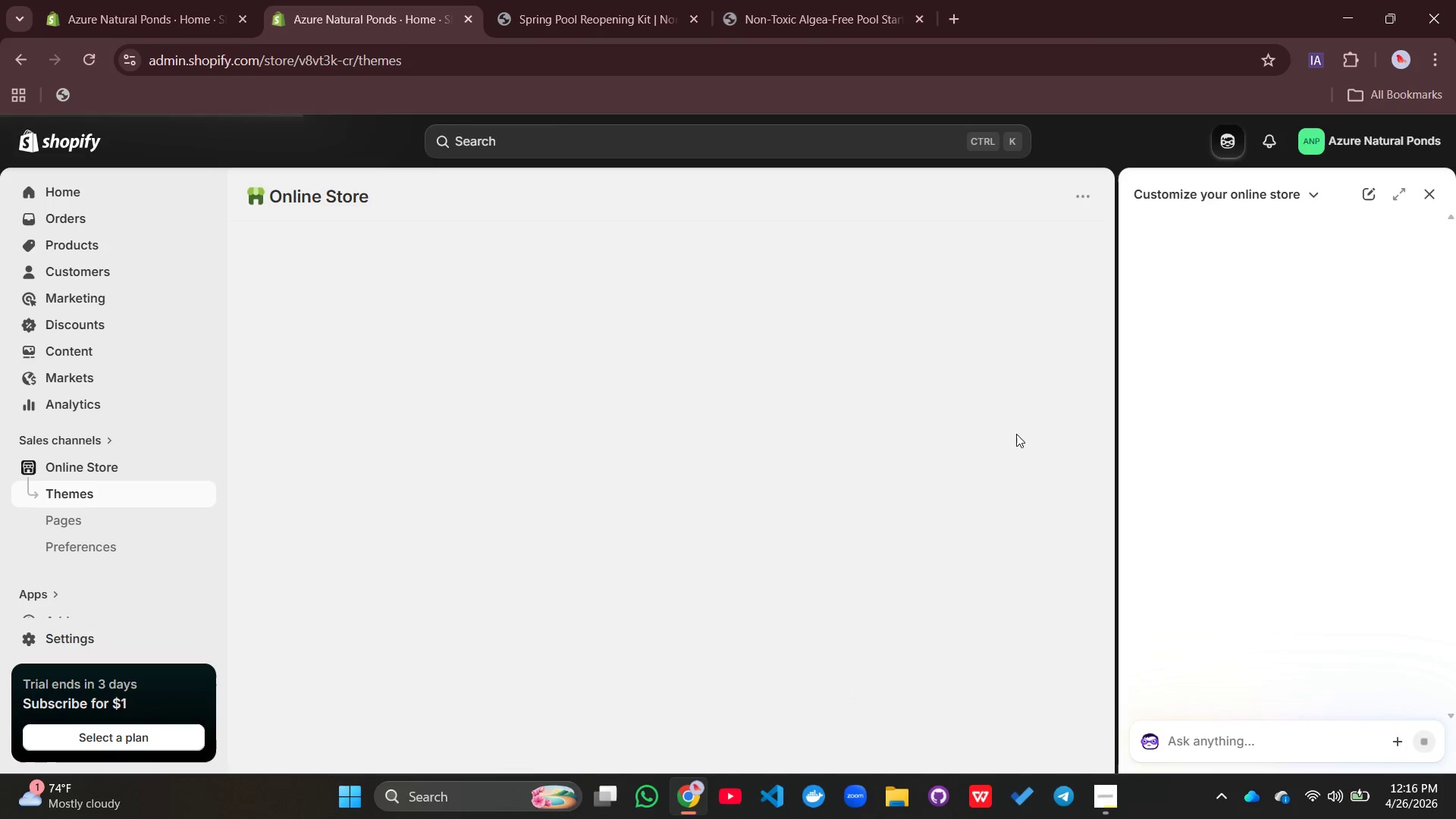 
left_click([1430, 191])
 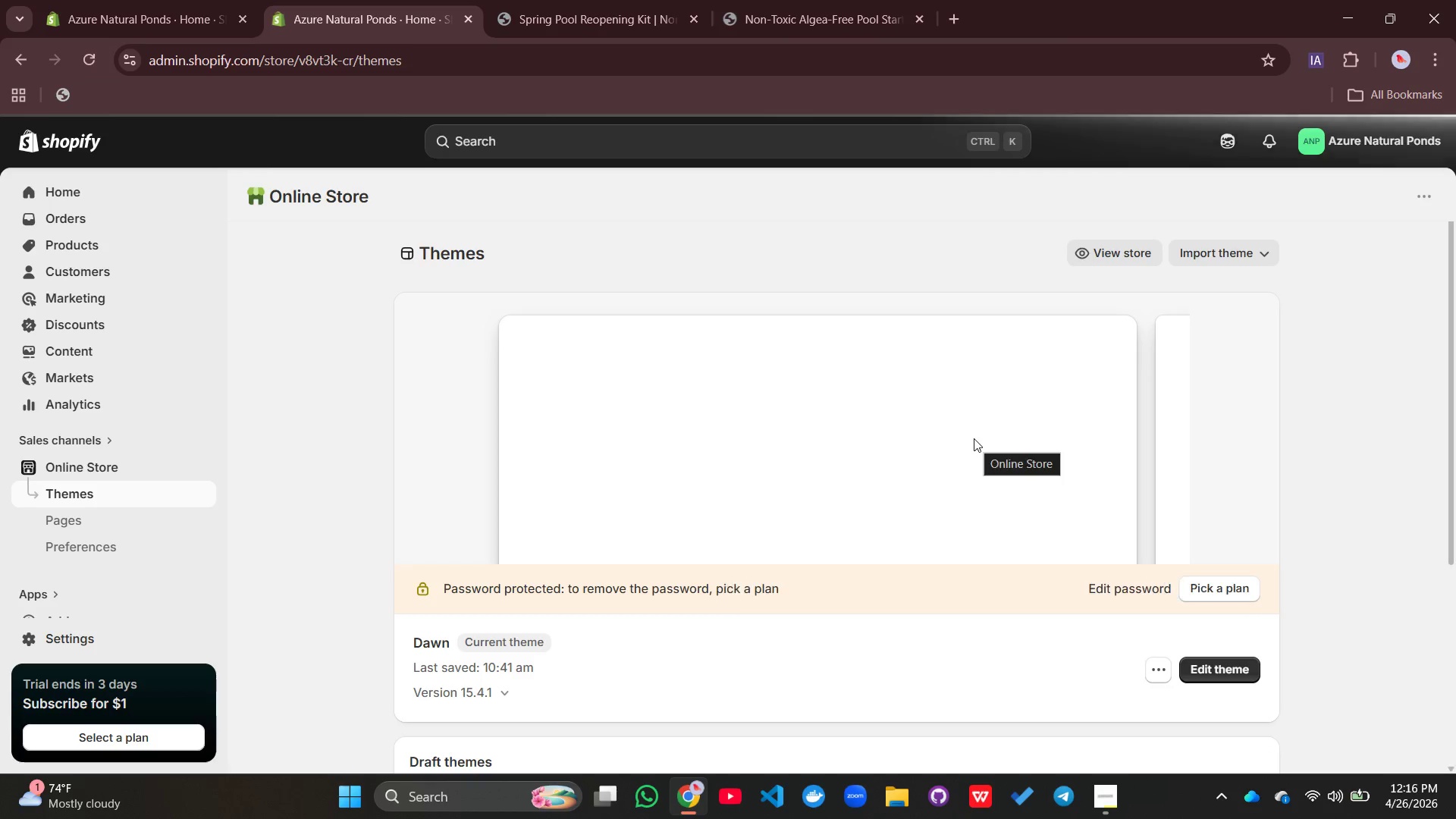 
scroll: coordinate [974, 438], scroll_direction: down, amount: 2.0
 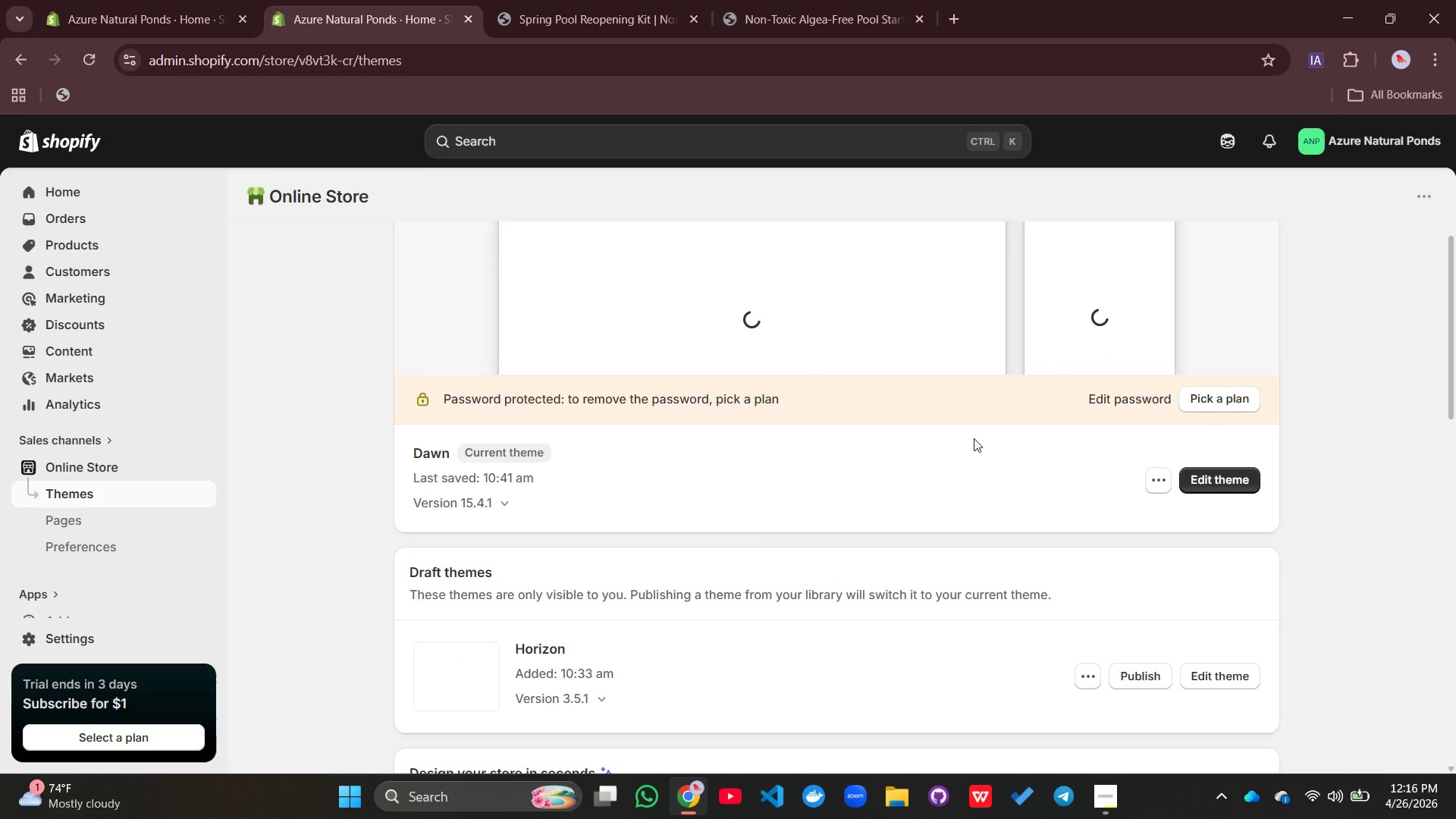 
scroll: coordinate [974, 438], scroll_direction: up, amount: 2.0
 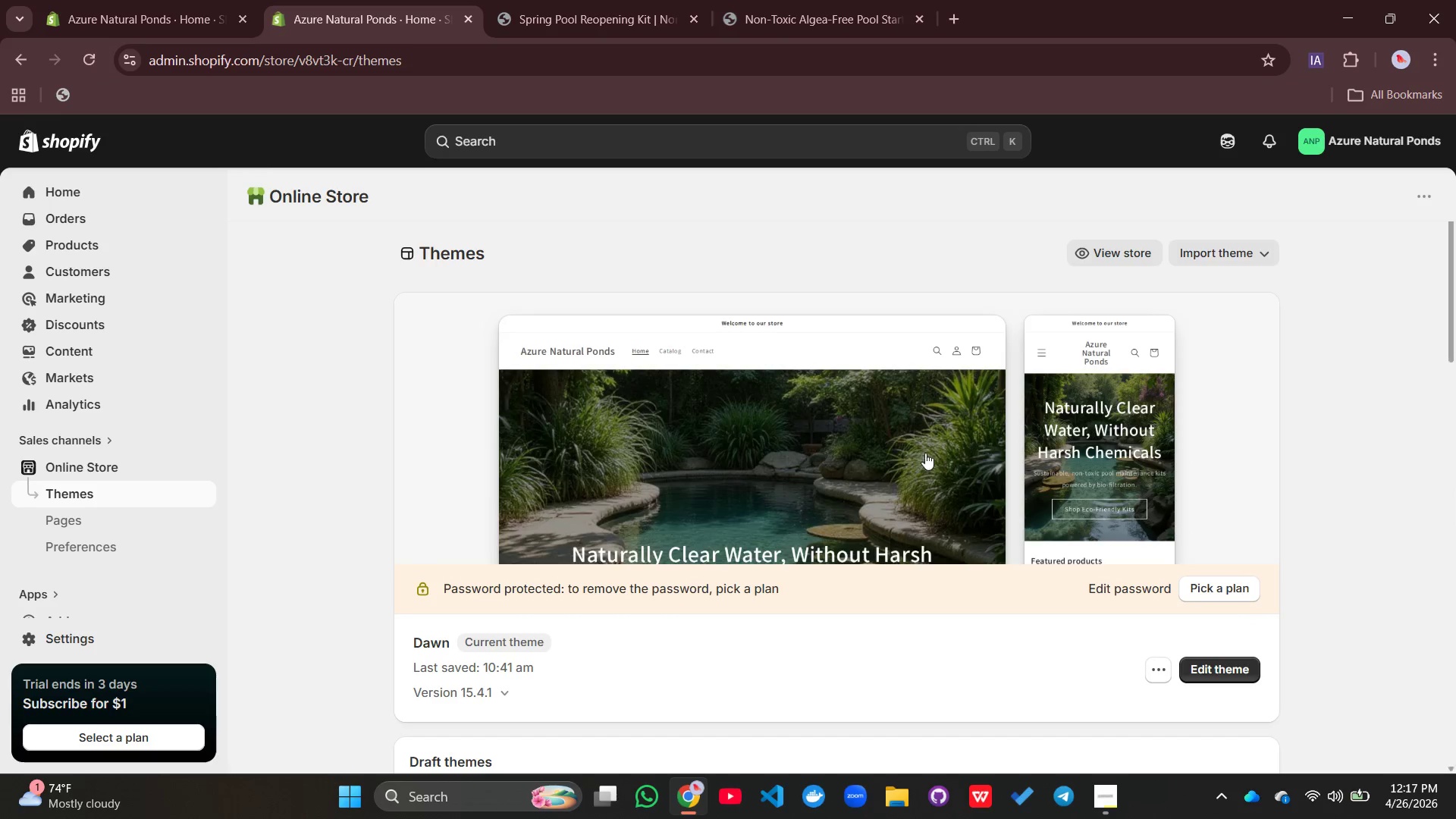 
left_click([925, 453])
 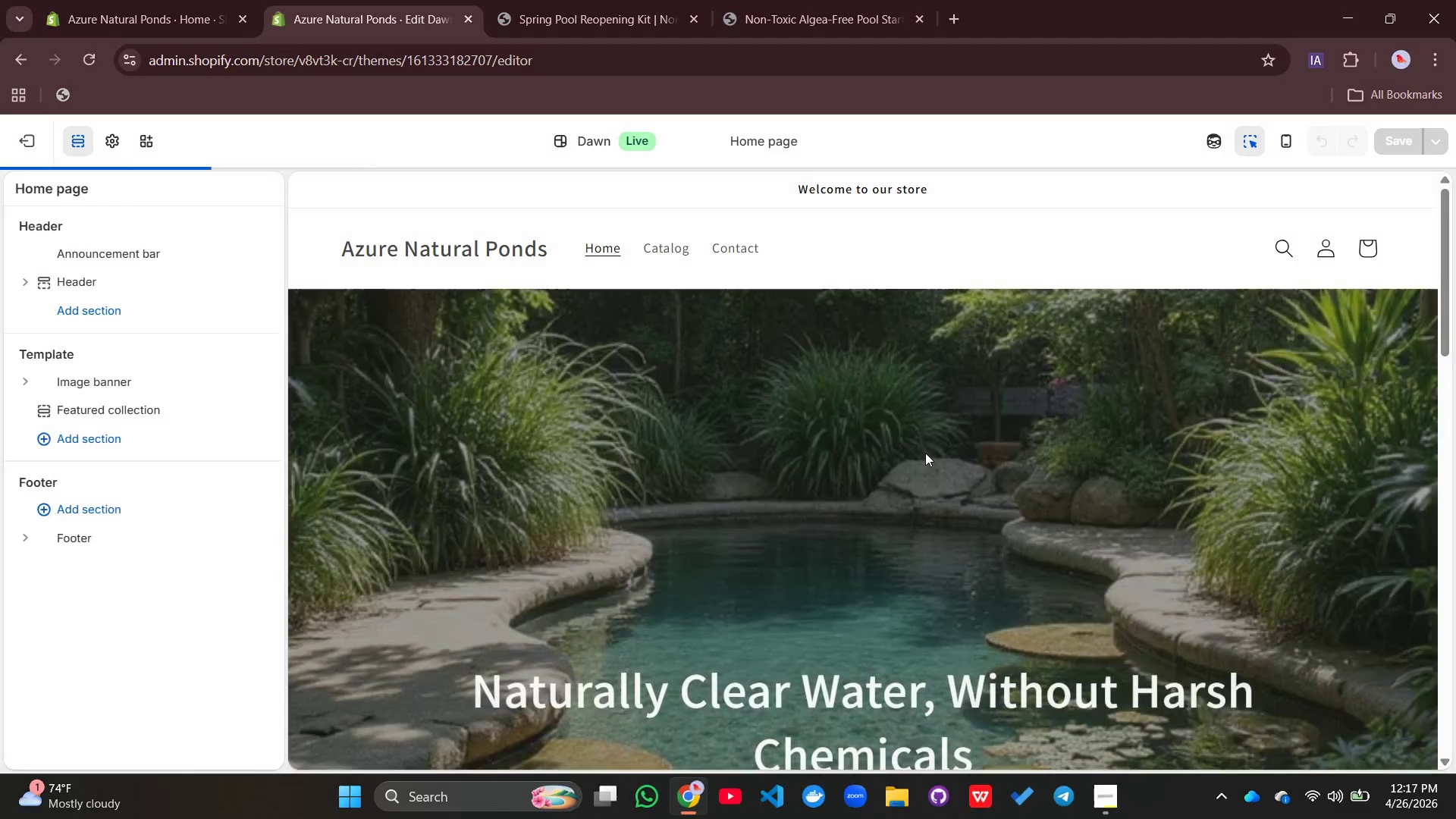 
scroll: coordinate [925, 453], scroll_direction: down, amount: 16.0
 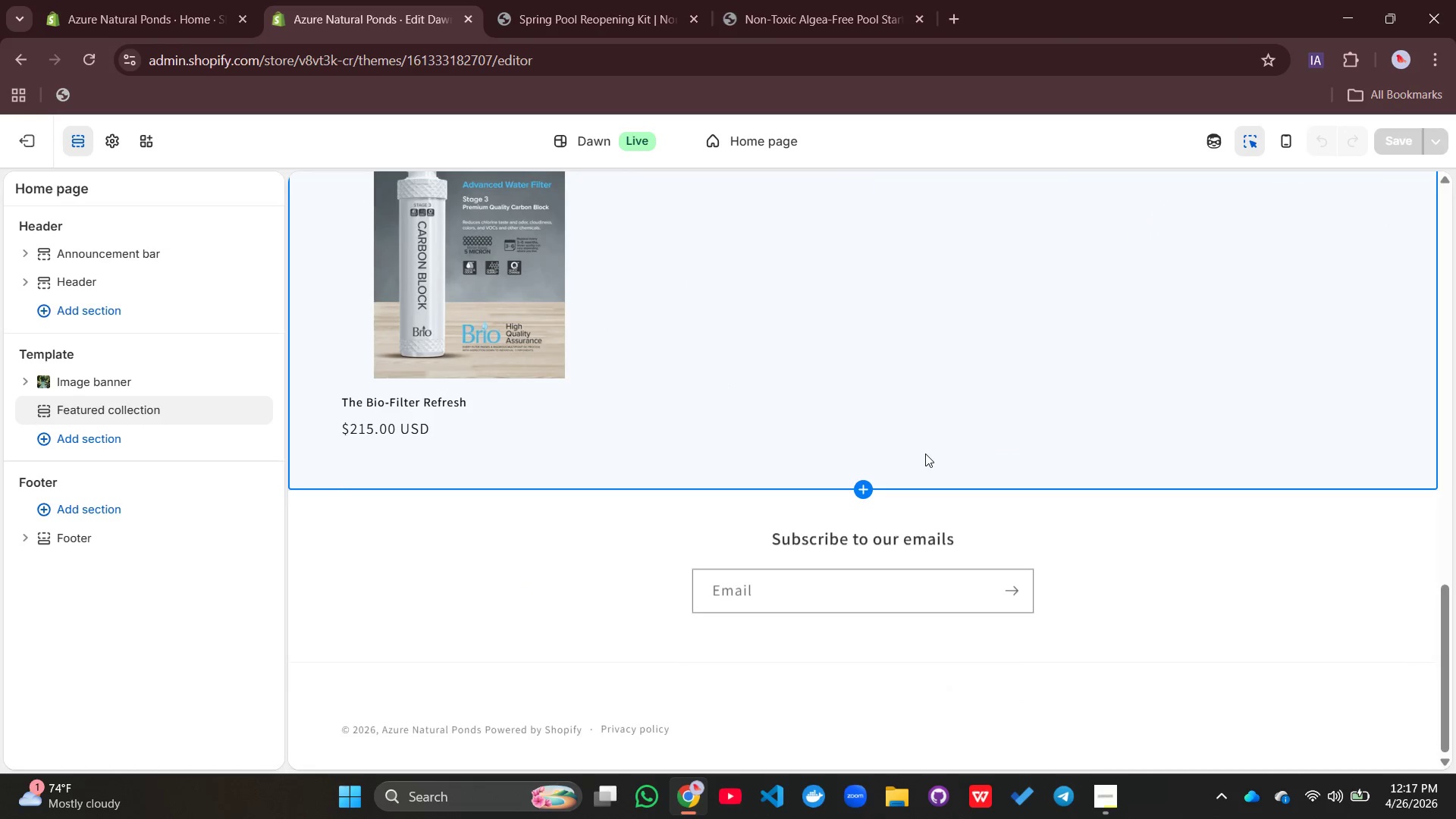 
scroll: coordinate [925, 453], scroll_direction: up, amount: 11.0
 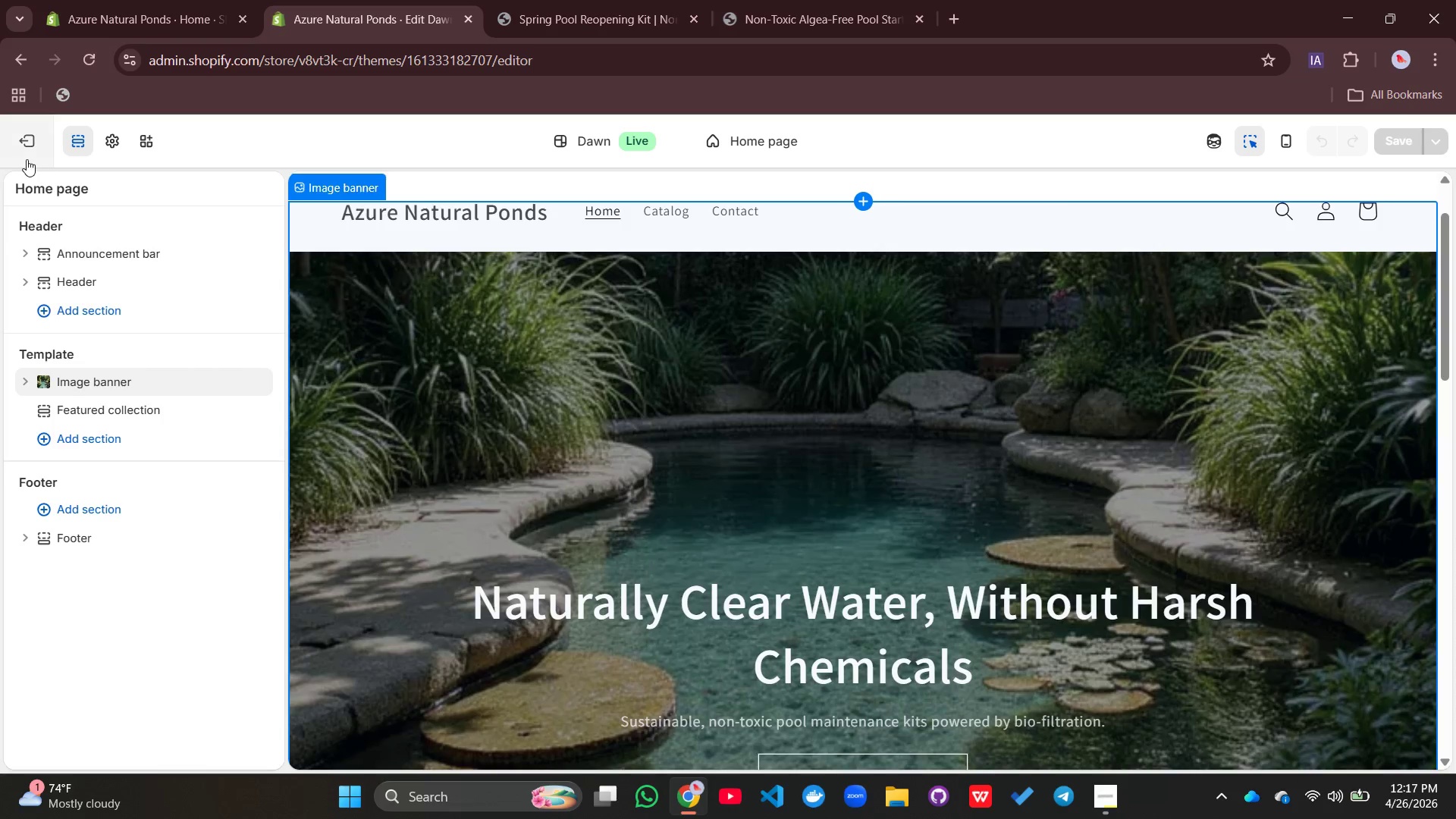 
left_click([26, 159])
 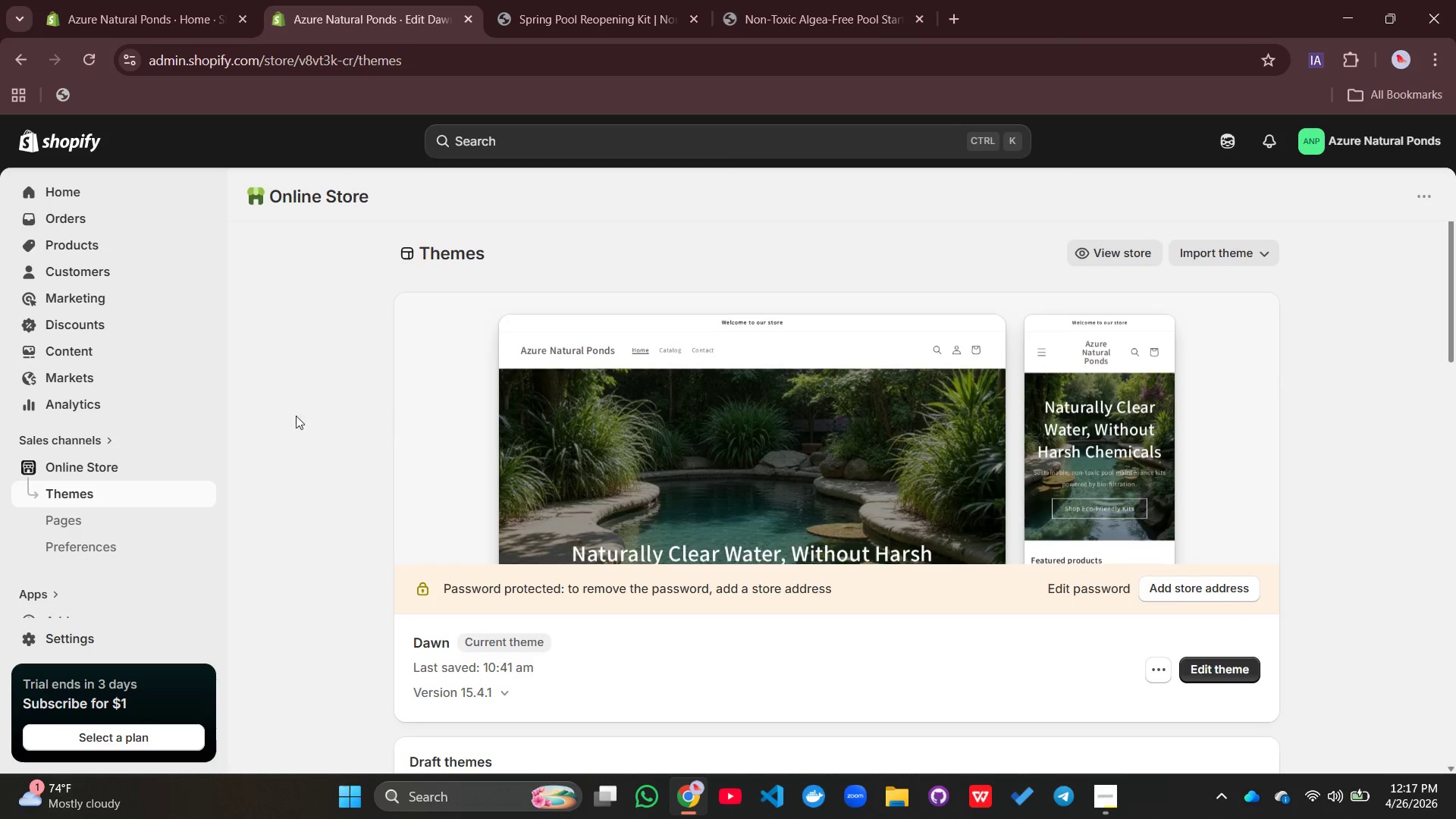 
scroll: coordinate [131, 458], scroll_direction: down, amount: 2.0
 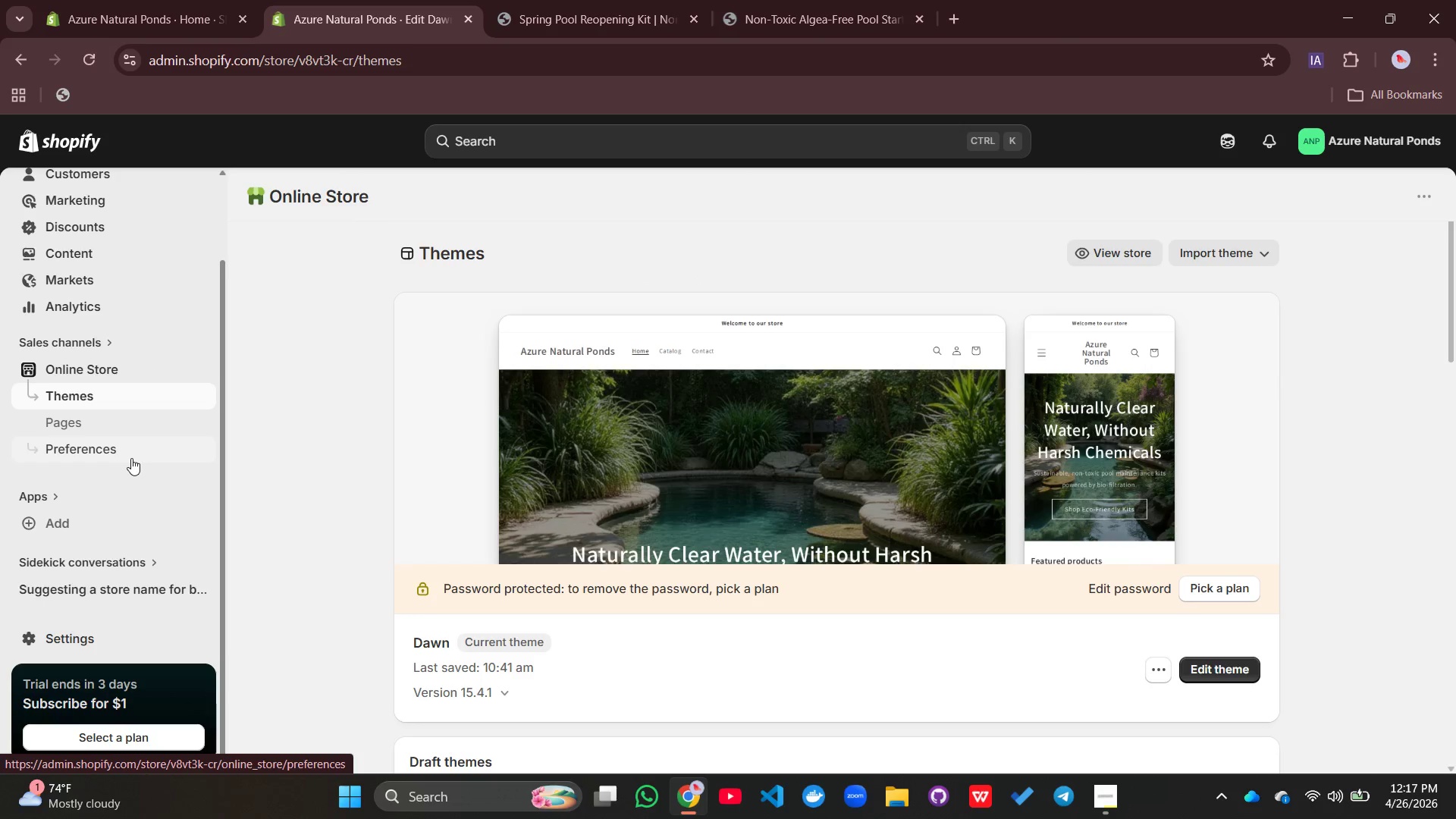 
scroll: coordinate [131, 458], scroll_direction: up, amount: 3.0
 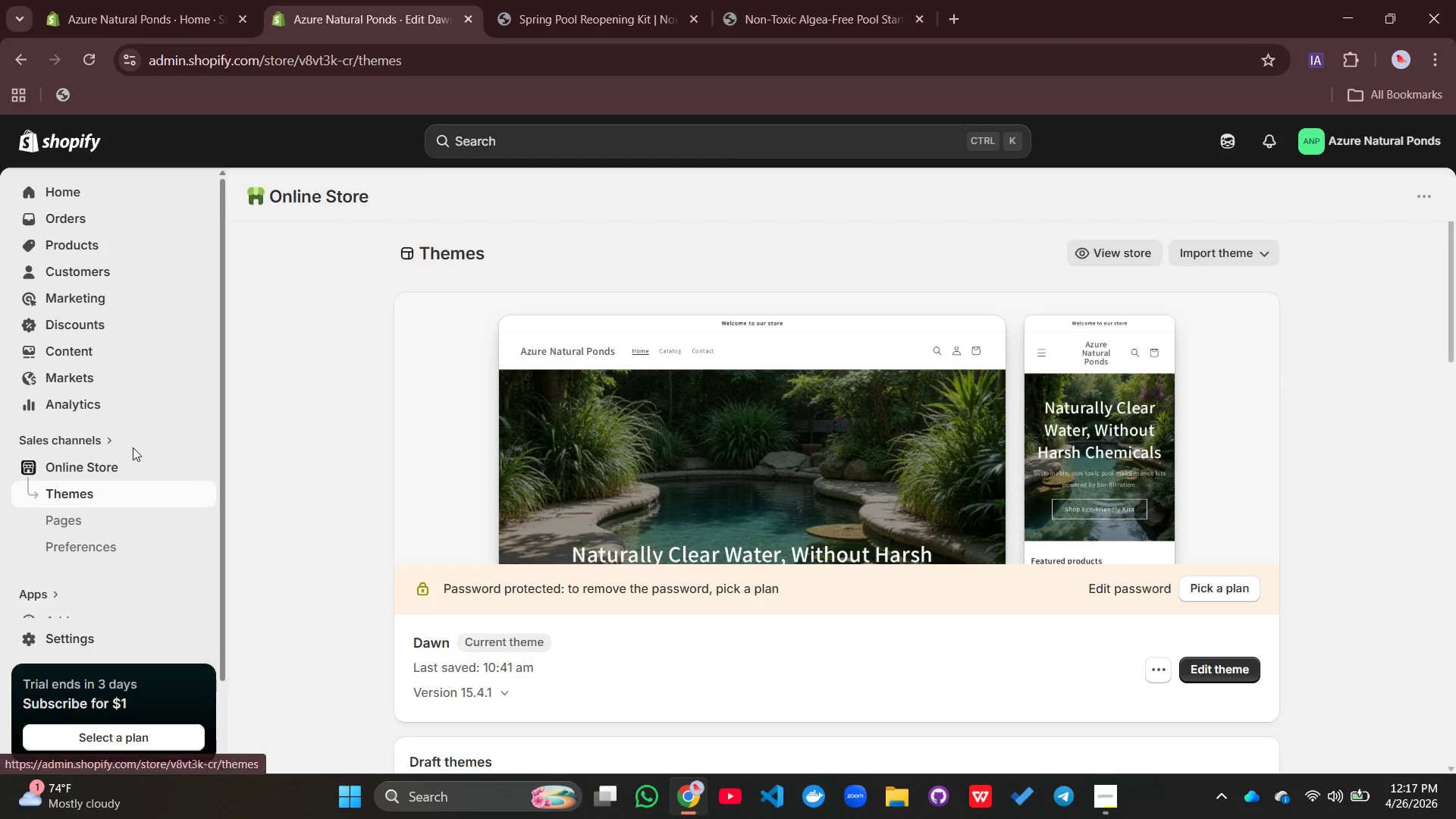 
scroll: coordinate [133, 447], scroll_direction: down, amount: 4.0
 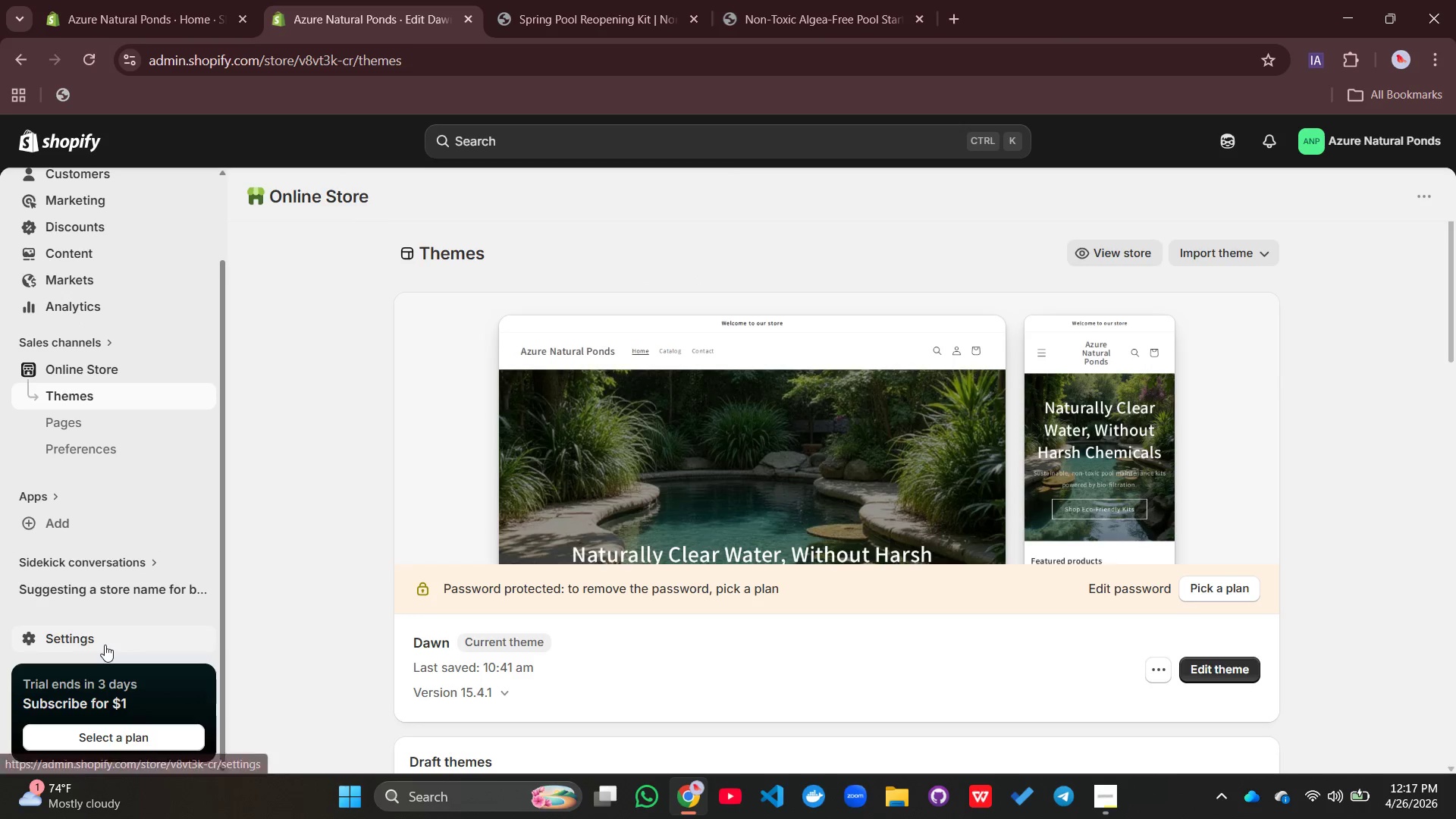 
left_click([105, 645])
 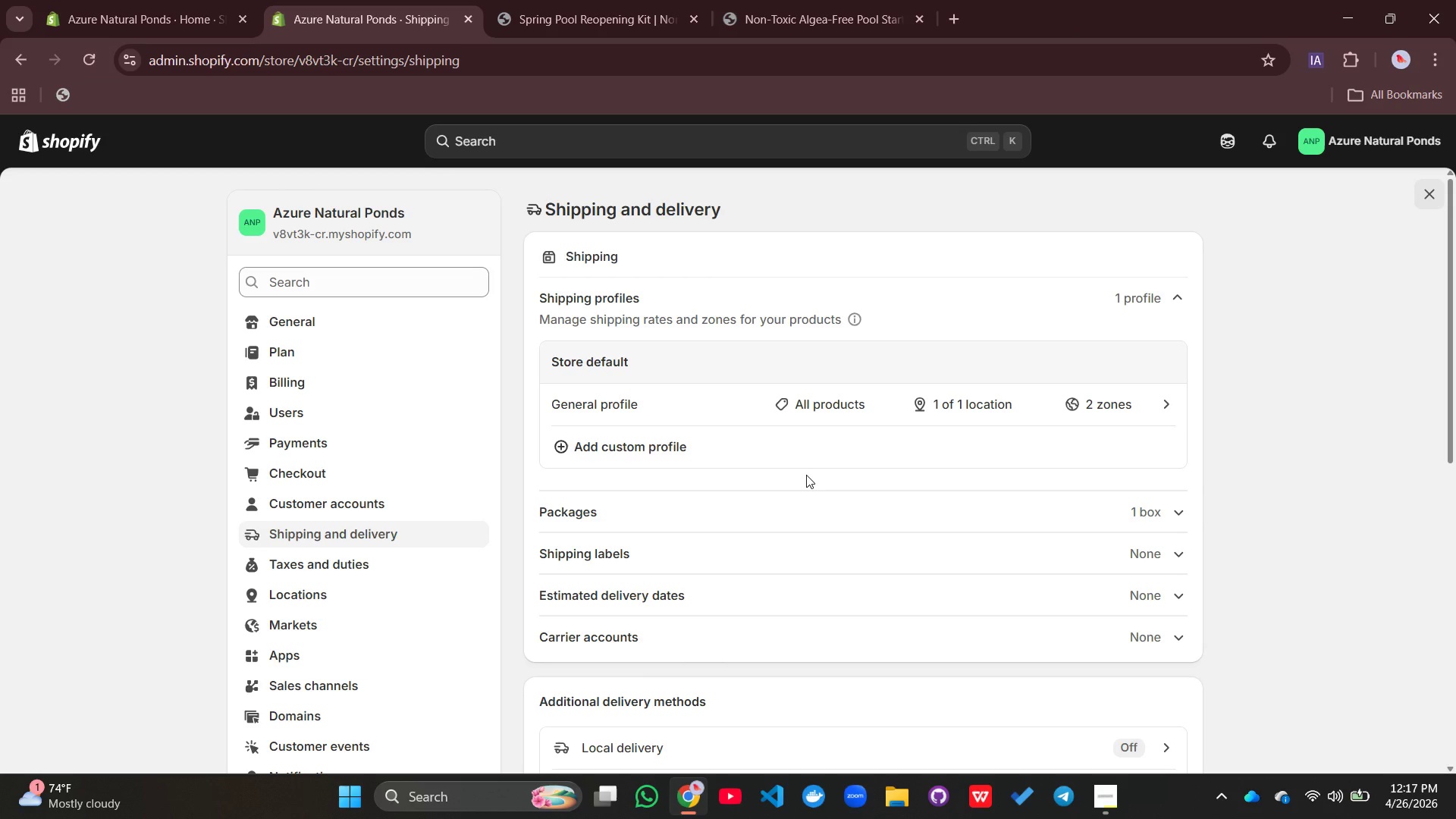 
wait(20.27)
 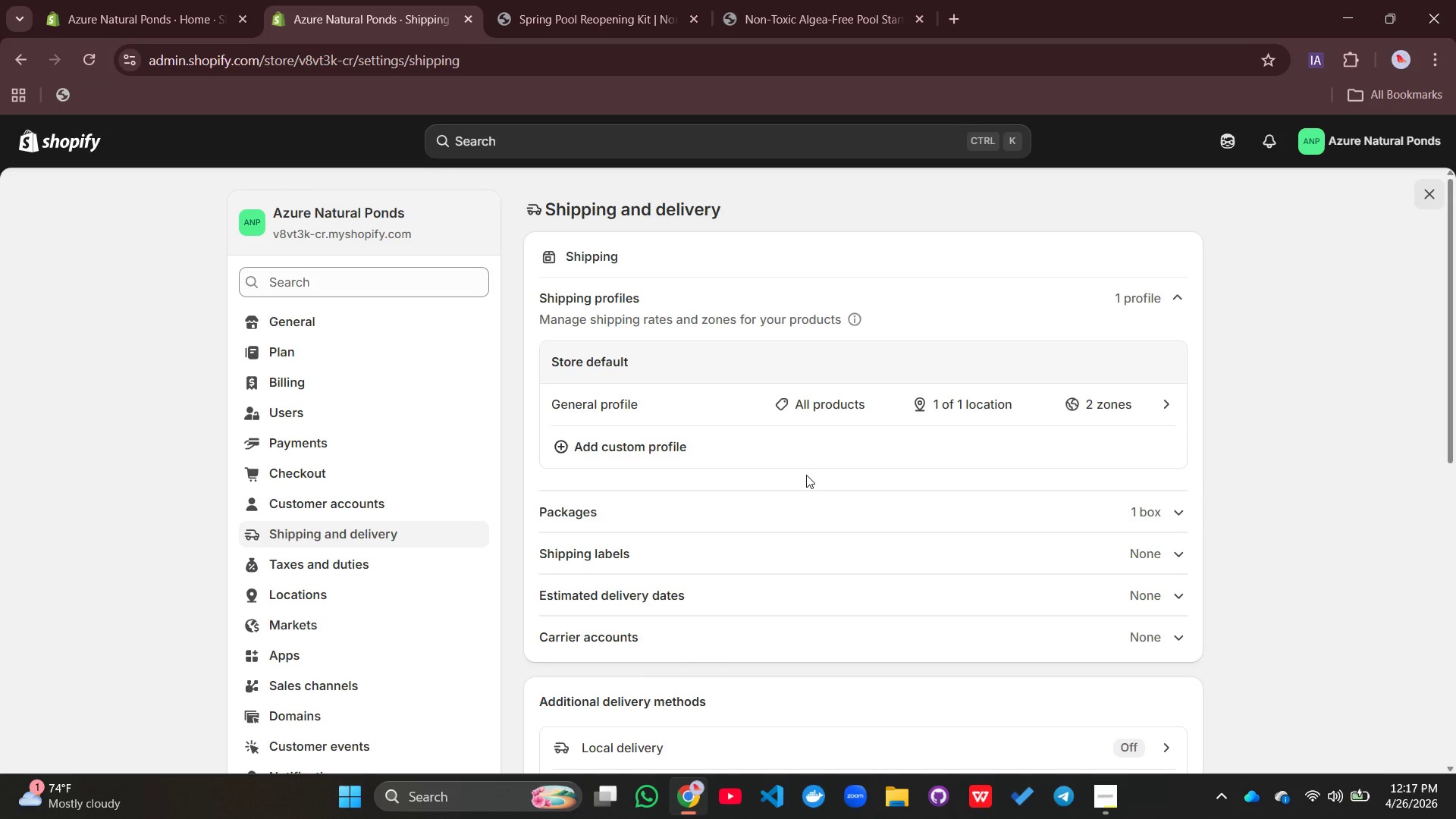 
left_click([618, 312])
 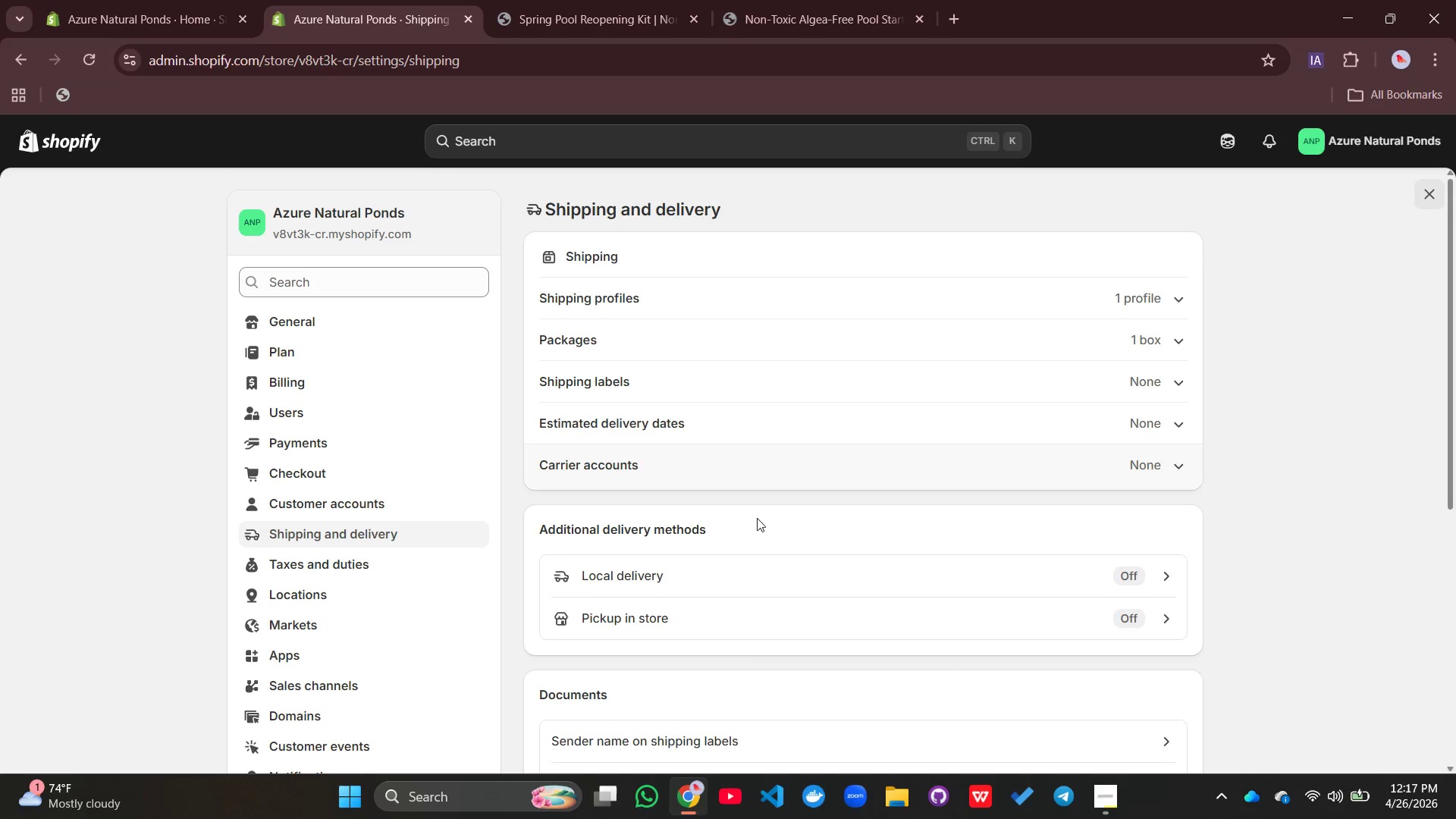 
scroll: coordinate [698, 552], scroll_direction: down, amount: 5.0
 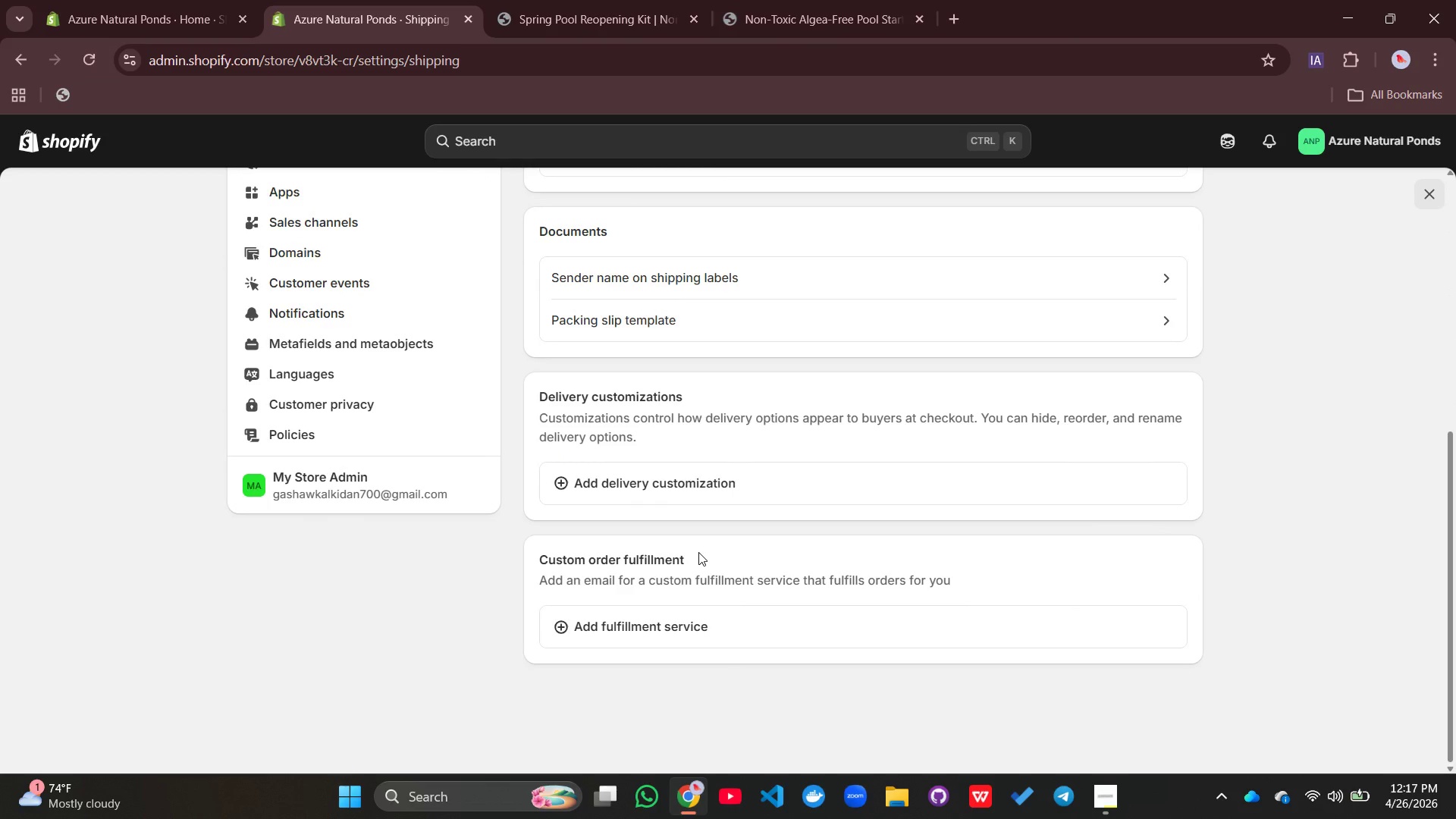 
scroll: coordinate [698, 552], scroll_direction: up, amount: 6.0
 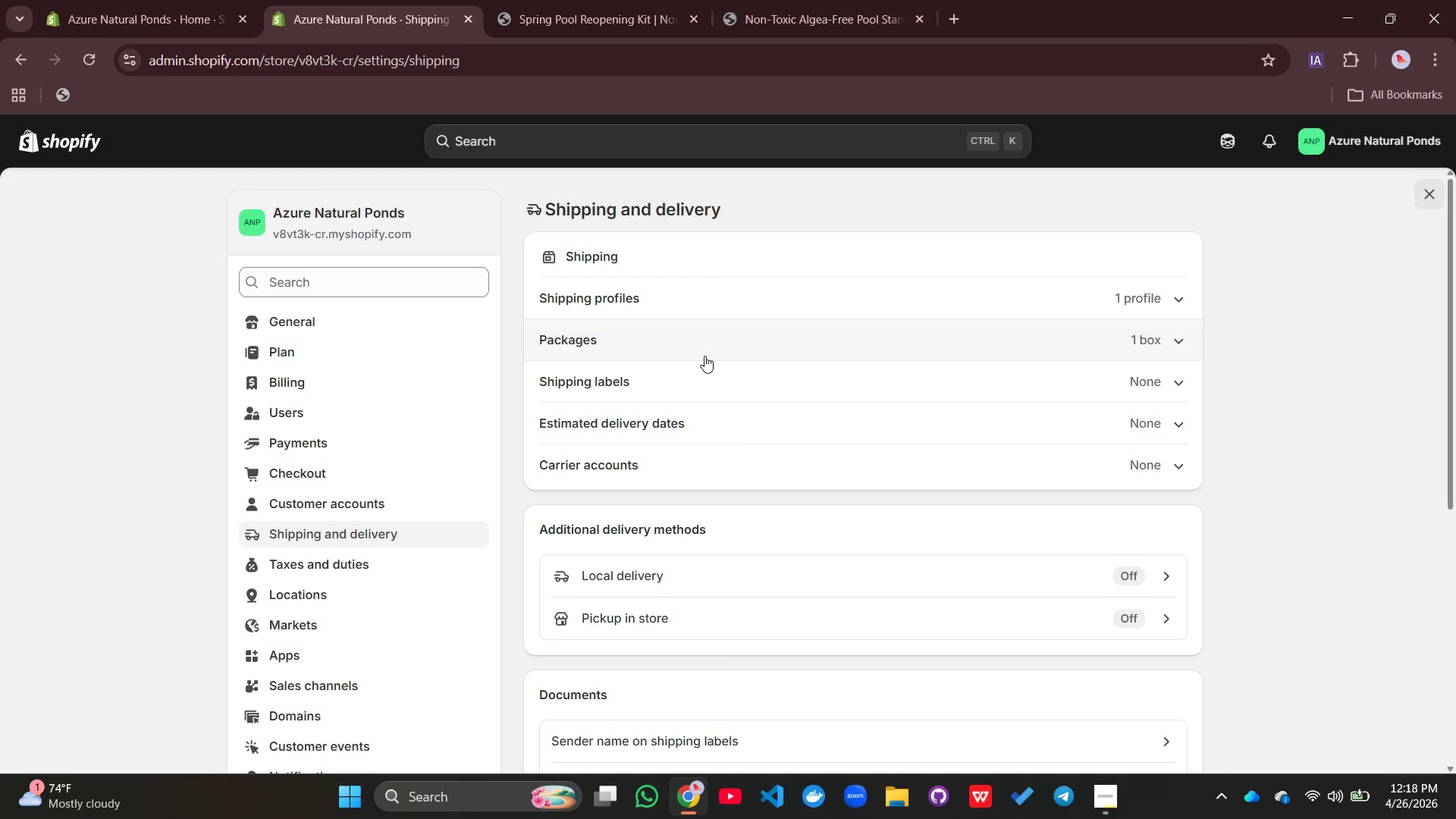 
wait(45.2)
 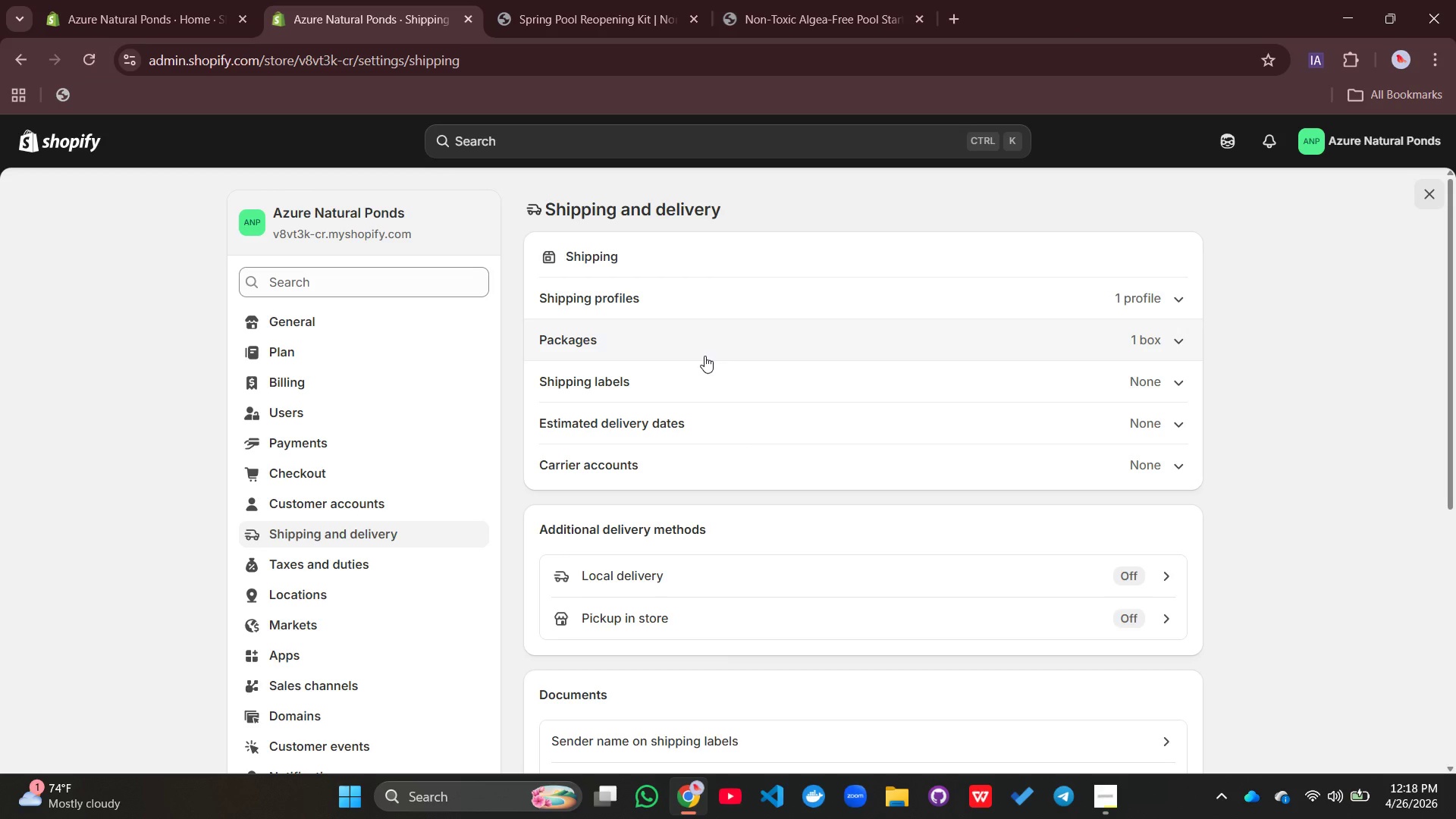 
scroll: coordinate [532, 475], scroll_direction: down, amount: 2.0
 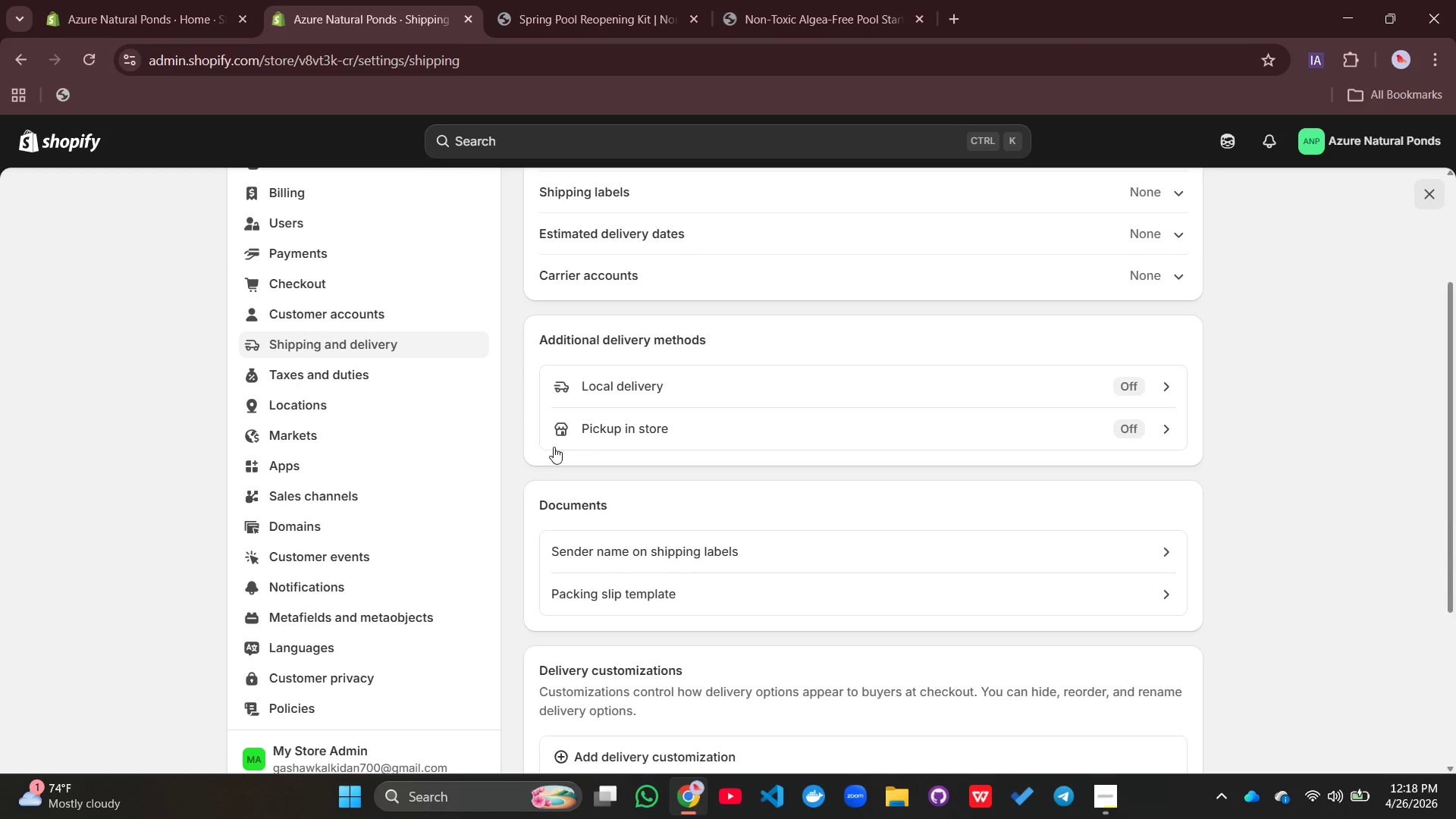 
scroll: coordinate [554, 447], scroll_direction: up, amount: 2.0
 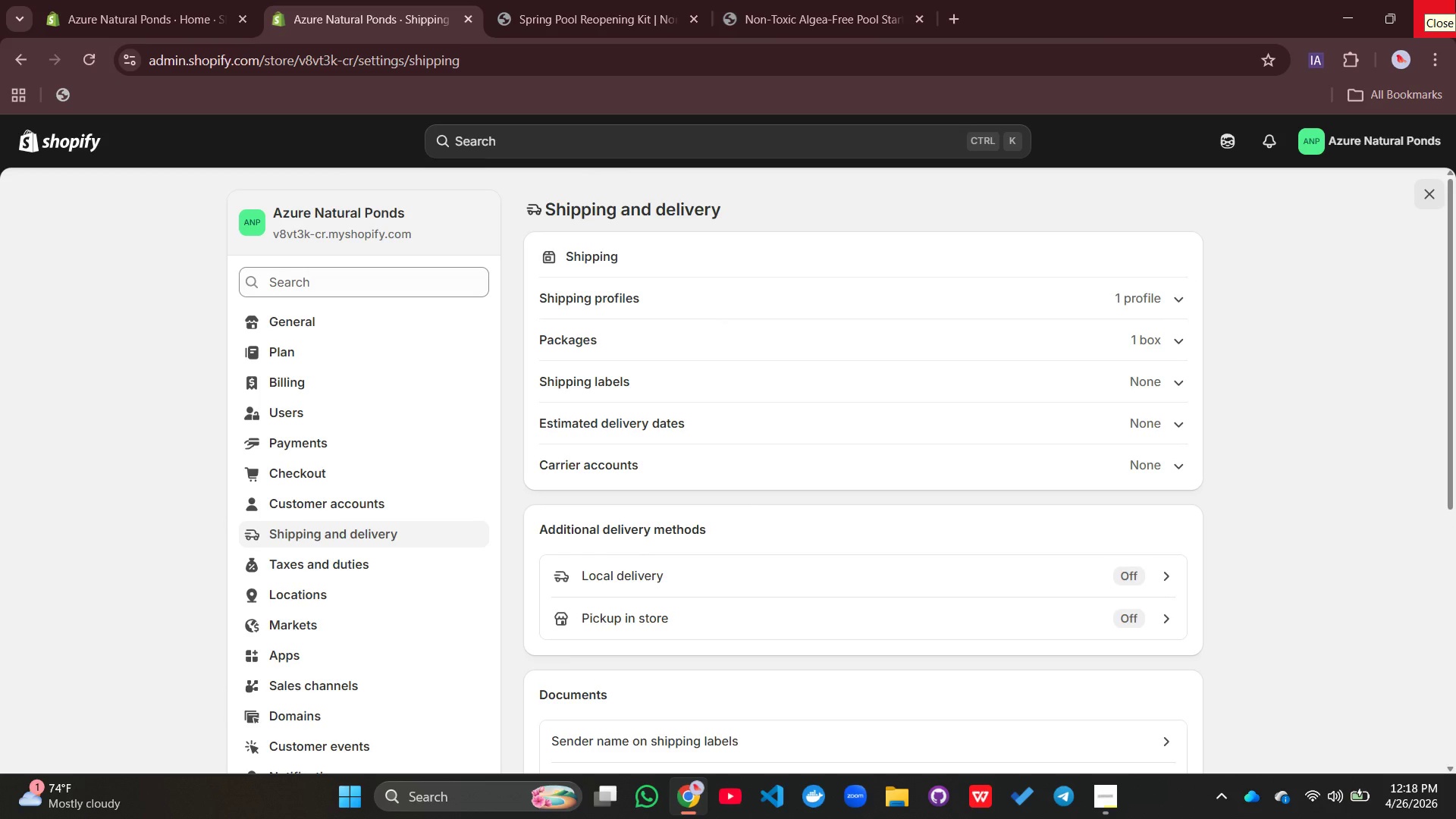 
wait(10.73)
 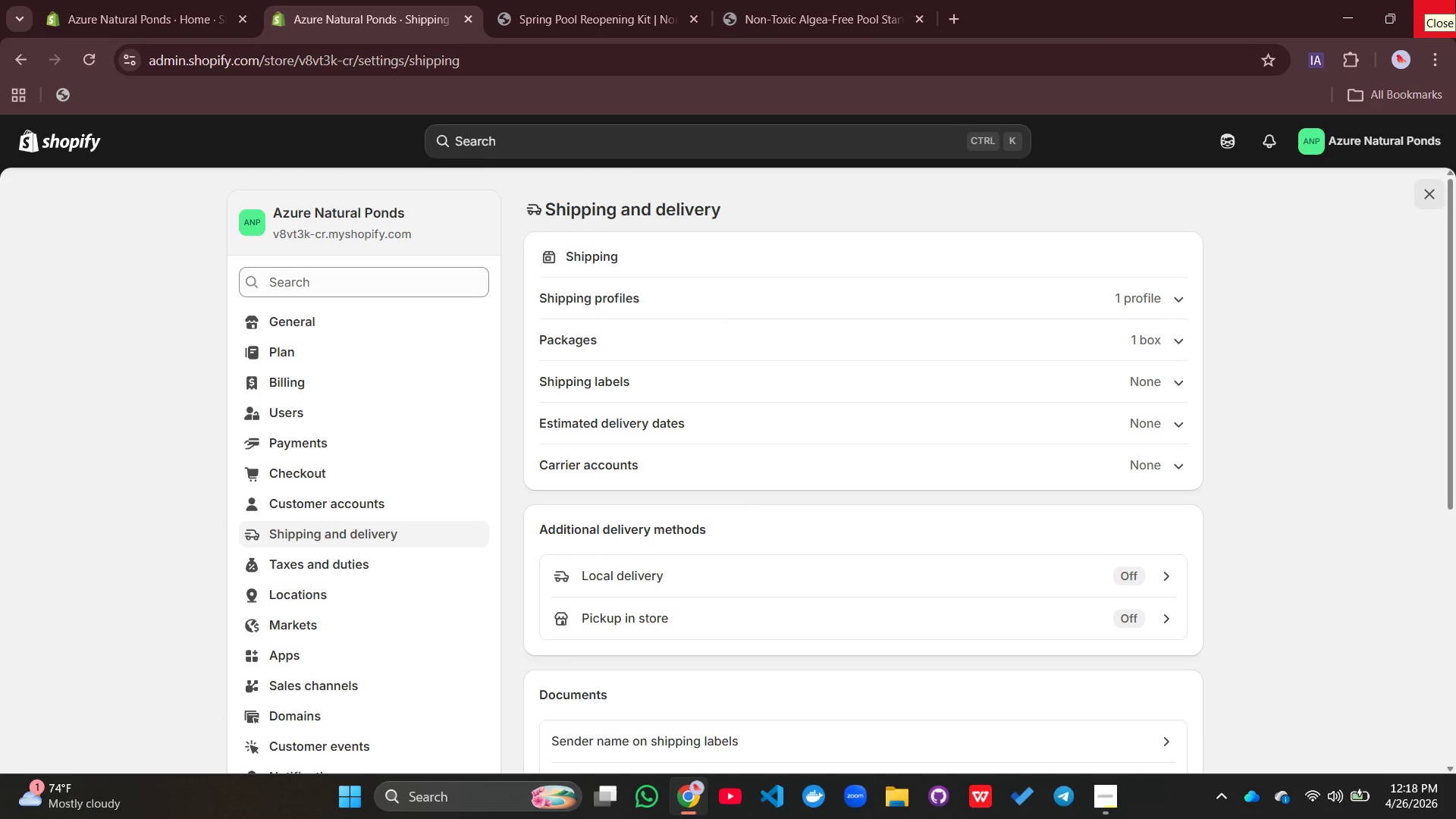 
mouse_move([1386, -3])
 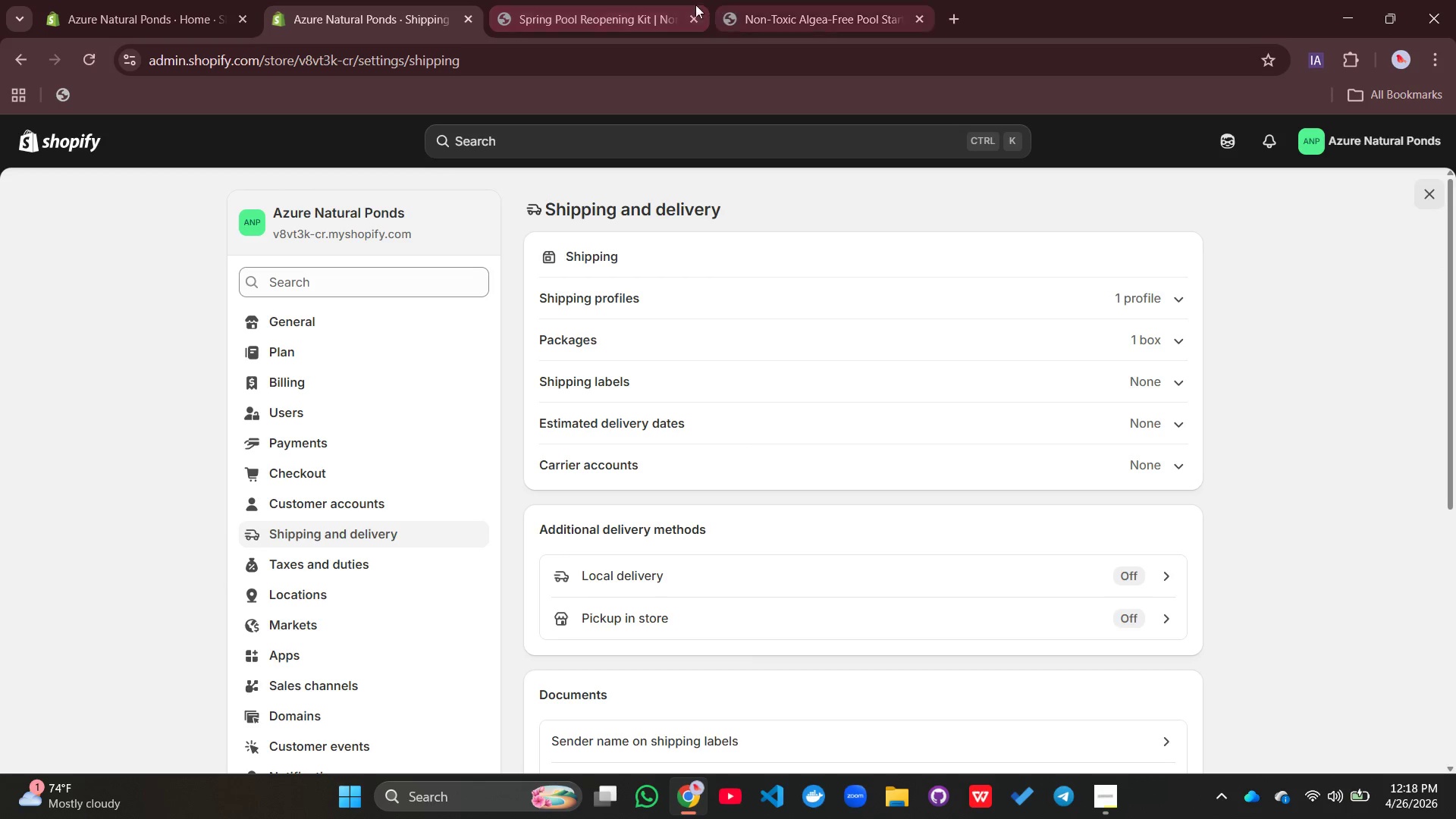 
left_click([598, 2])
 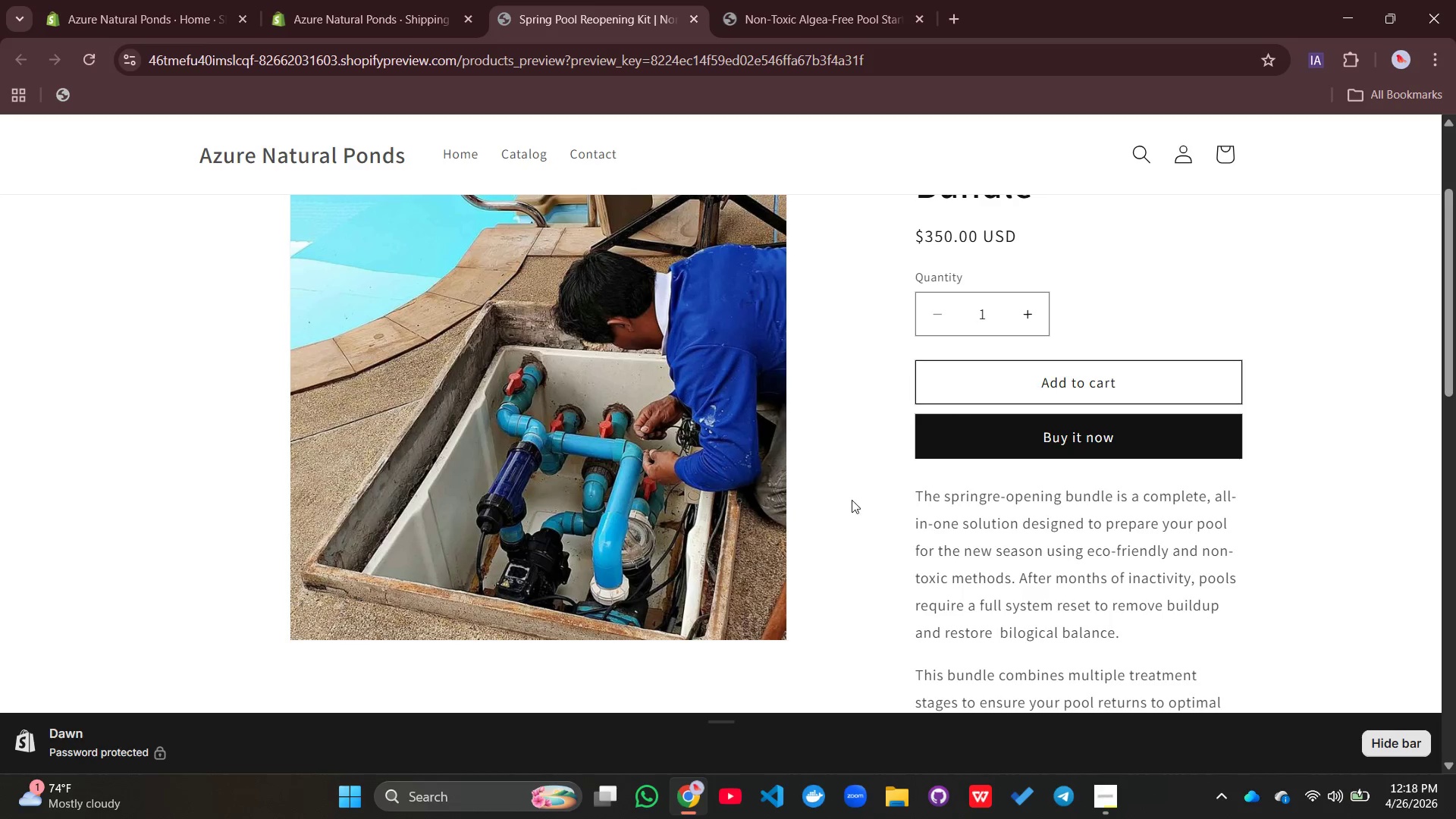 
scroll: coordinate [851, 500], scroll_direction: up, amount: 4.0
 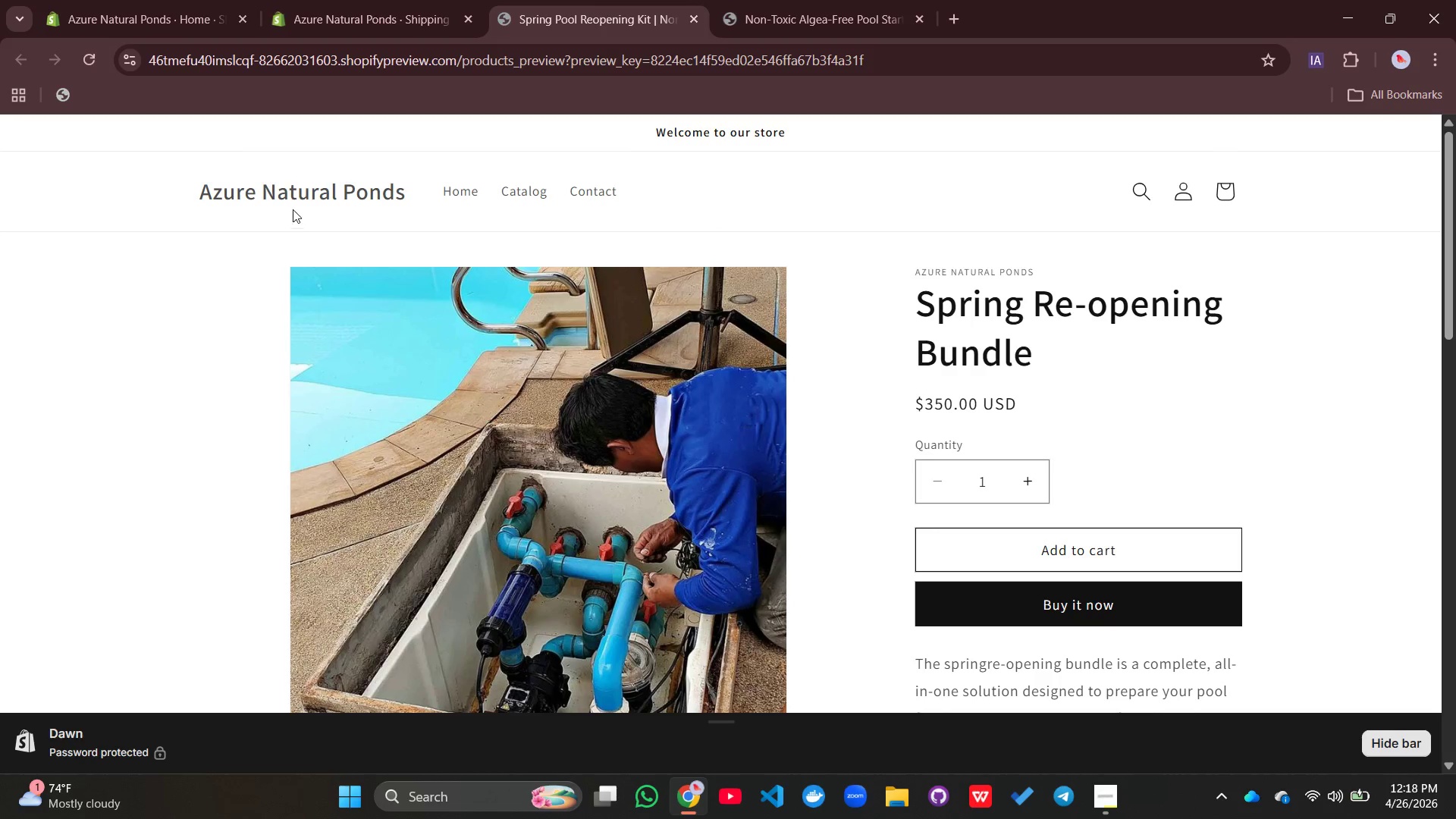 
left_click([291, 193])
 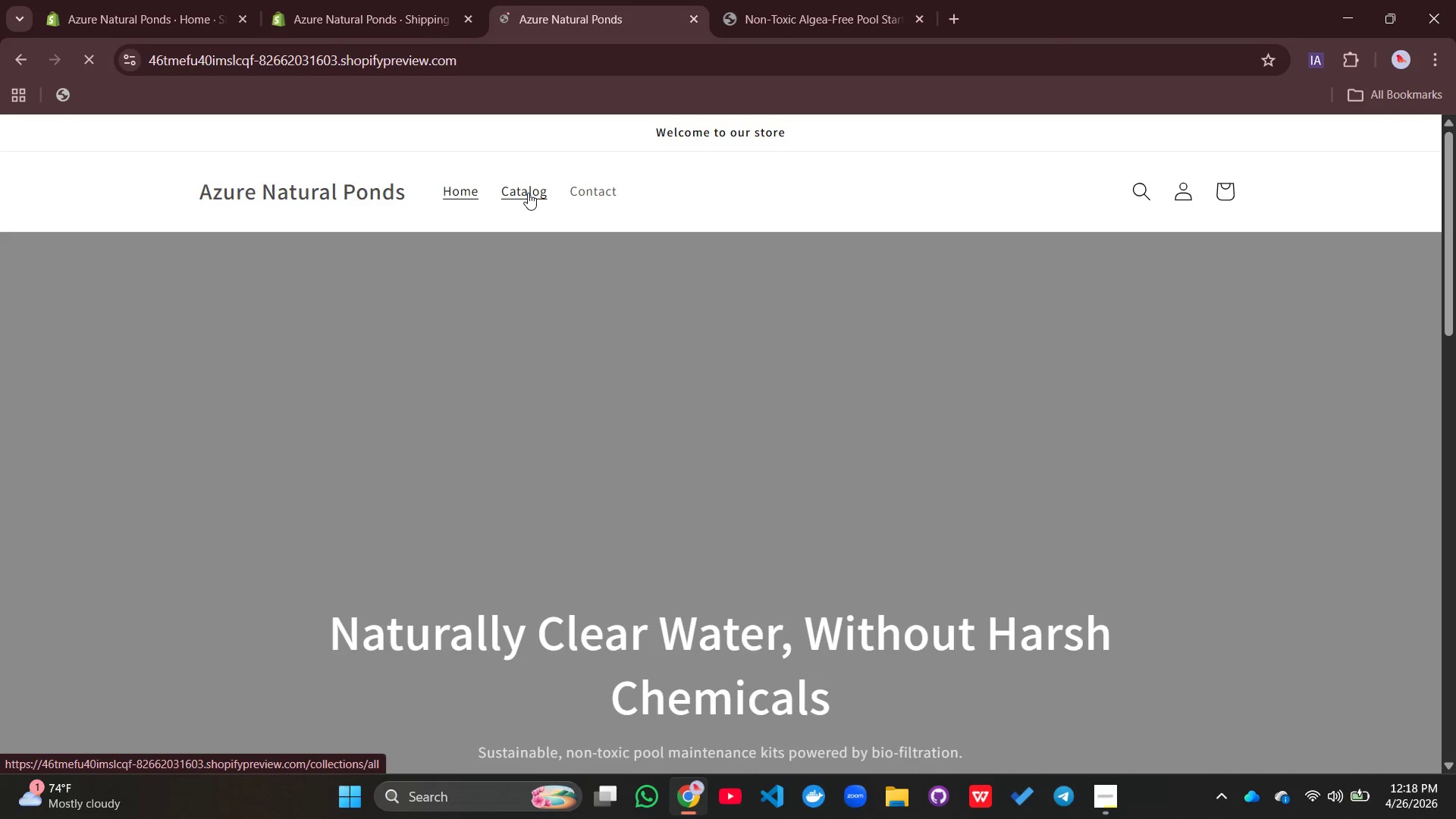 
scroll: coordinate [704, 331], scroll_direction: down, amount: 10.0
 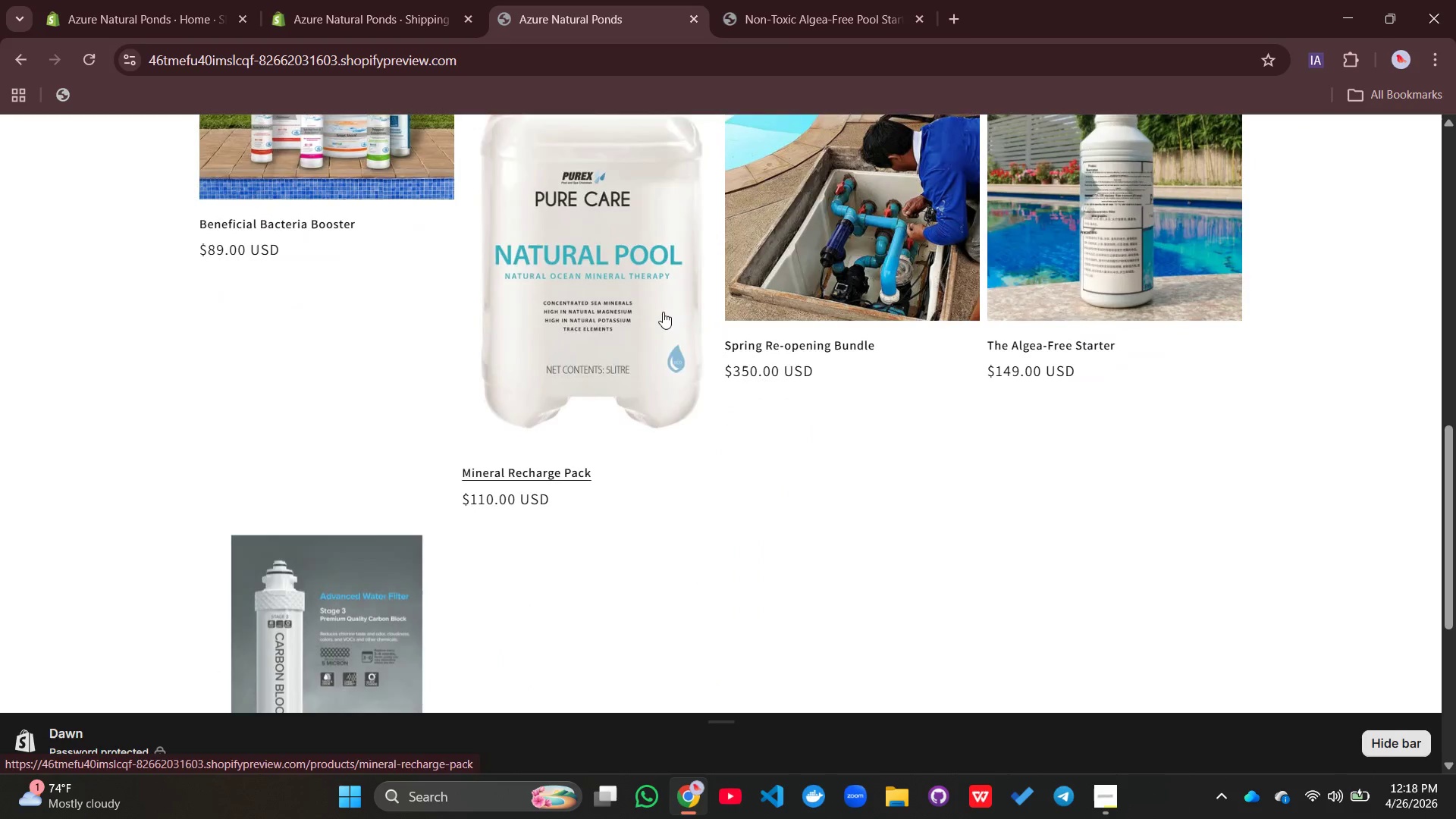 
left_click([663, 312])
 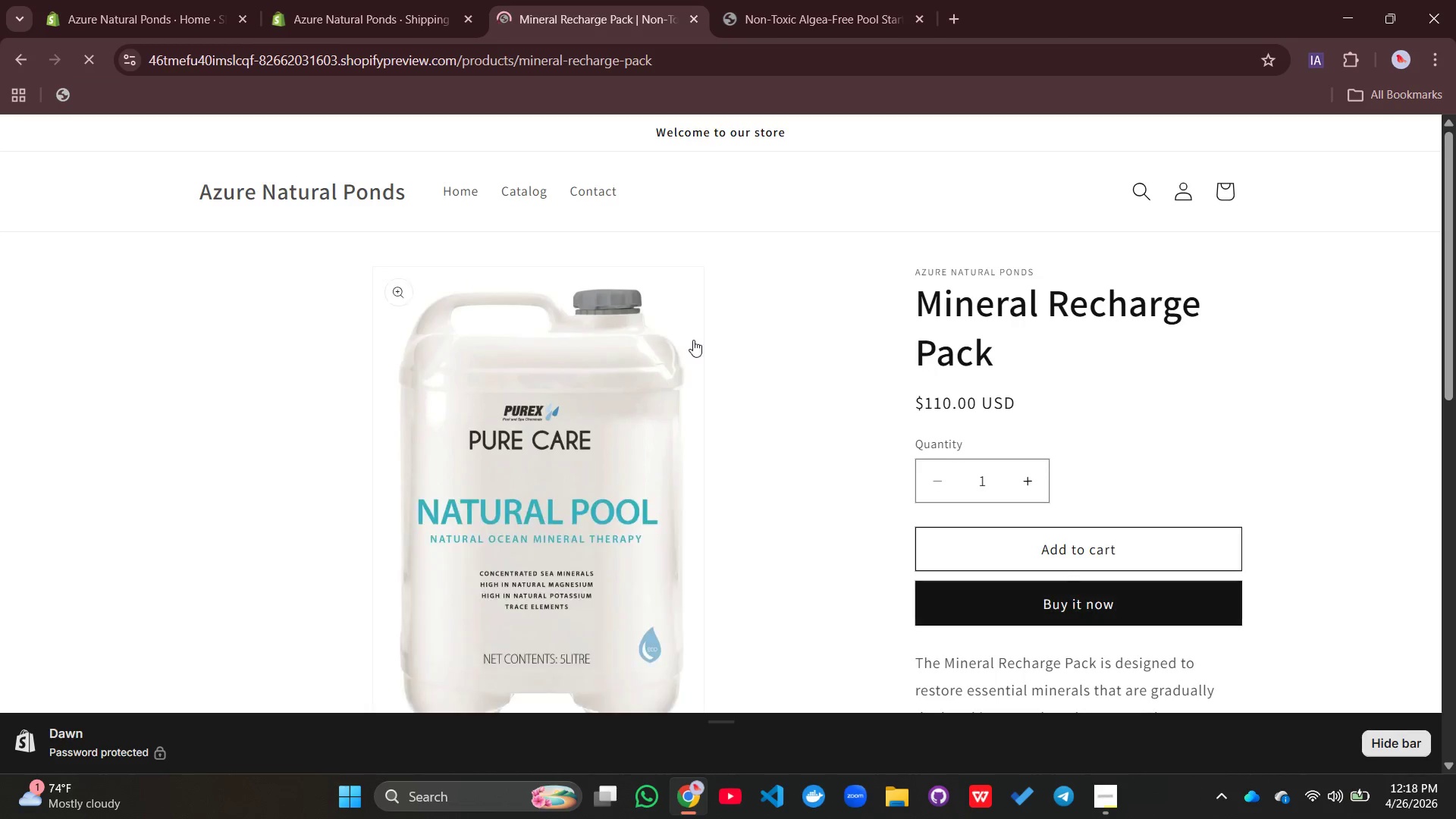 
scroll: coordinate [698, 343], scroll_direction: down, amount: 3.0
 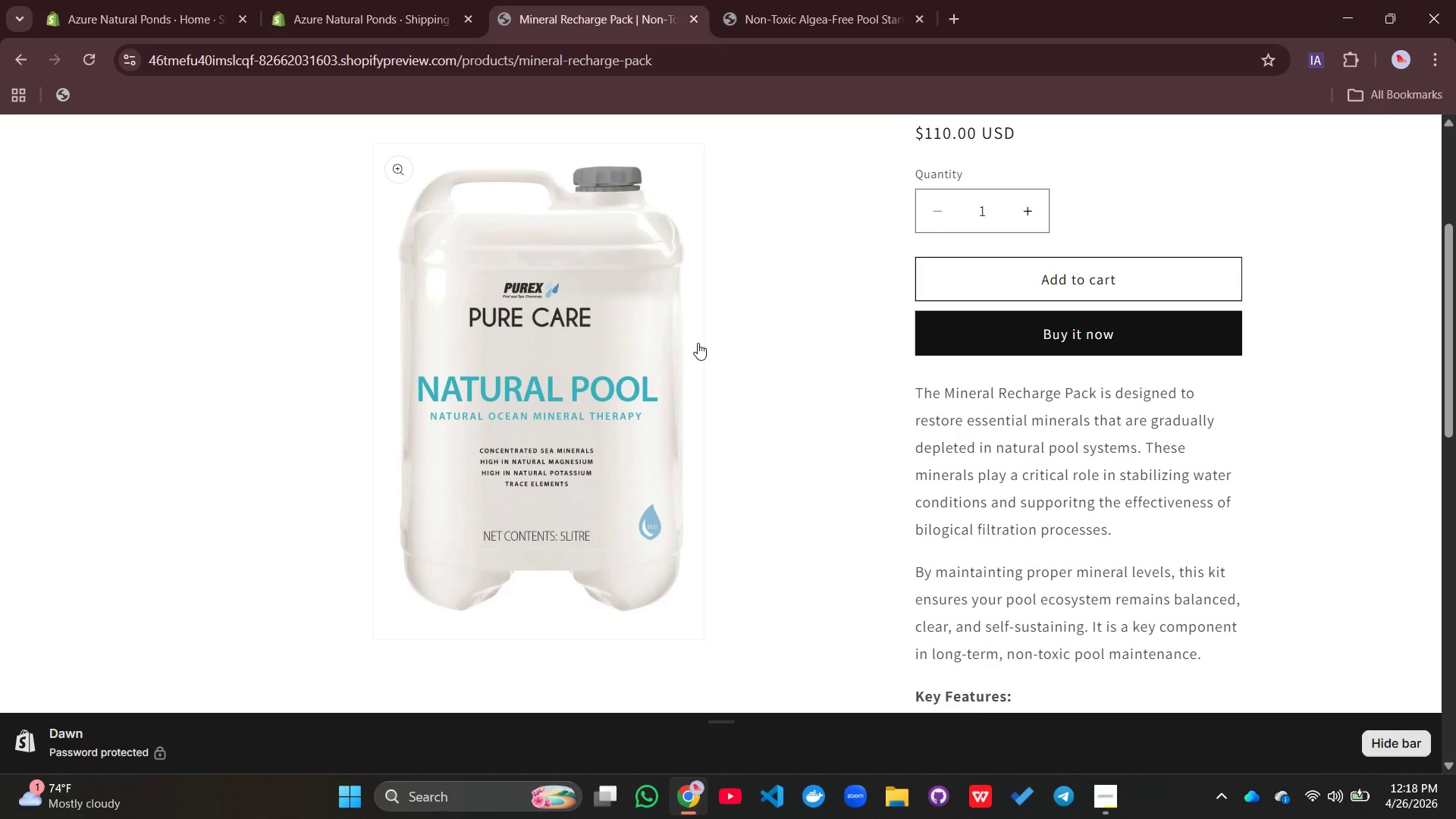 
scroll: coordinate [699, 353], scroll_direction: up, amount: 5.0
 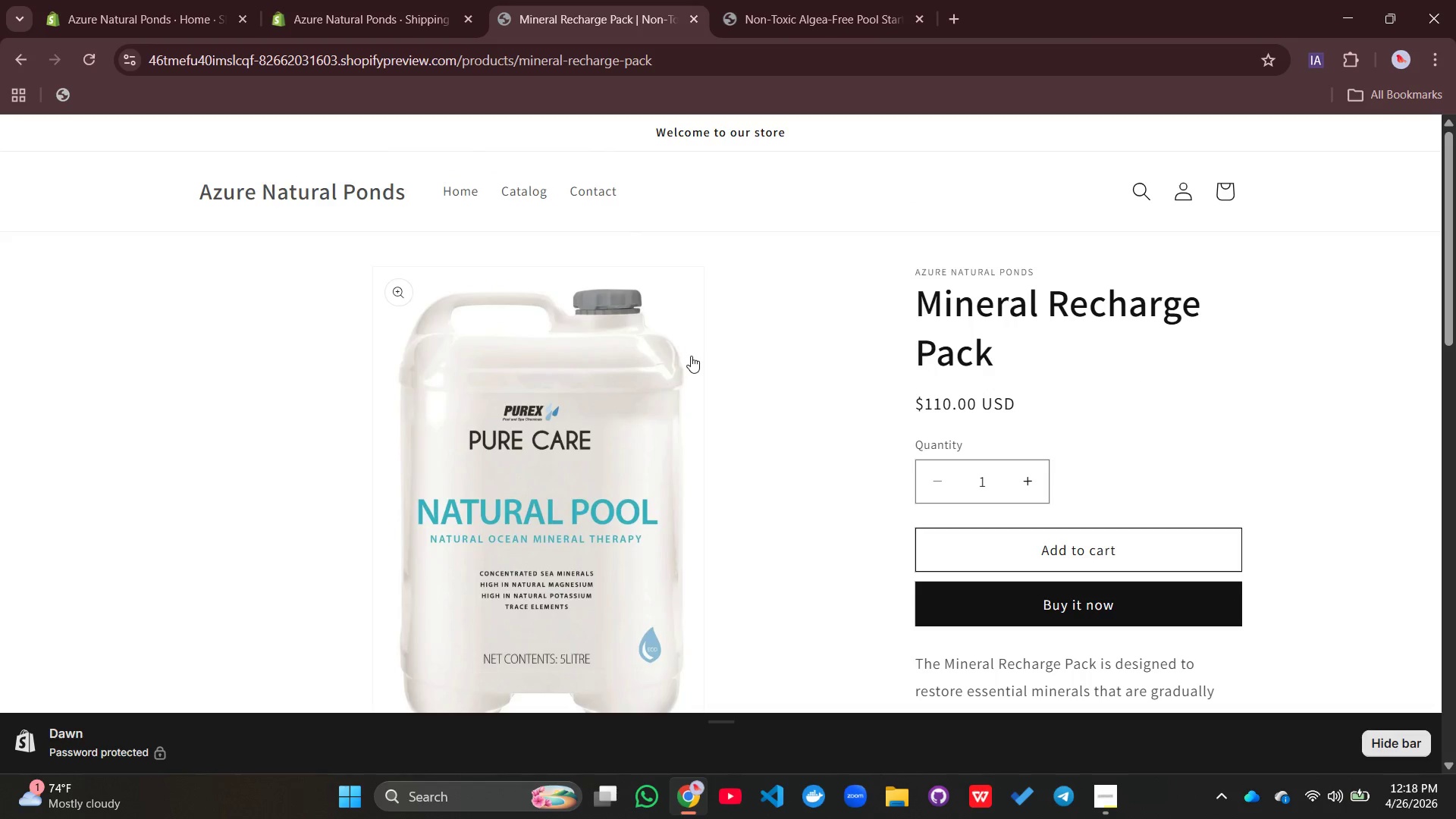 
left_click([169, 13])
 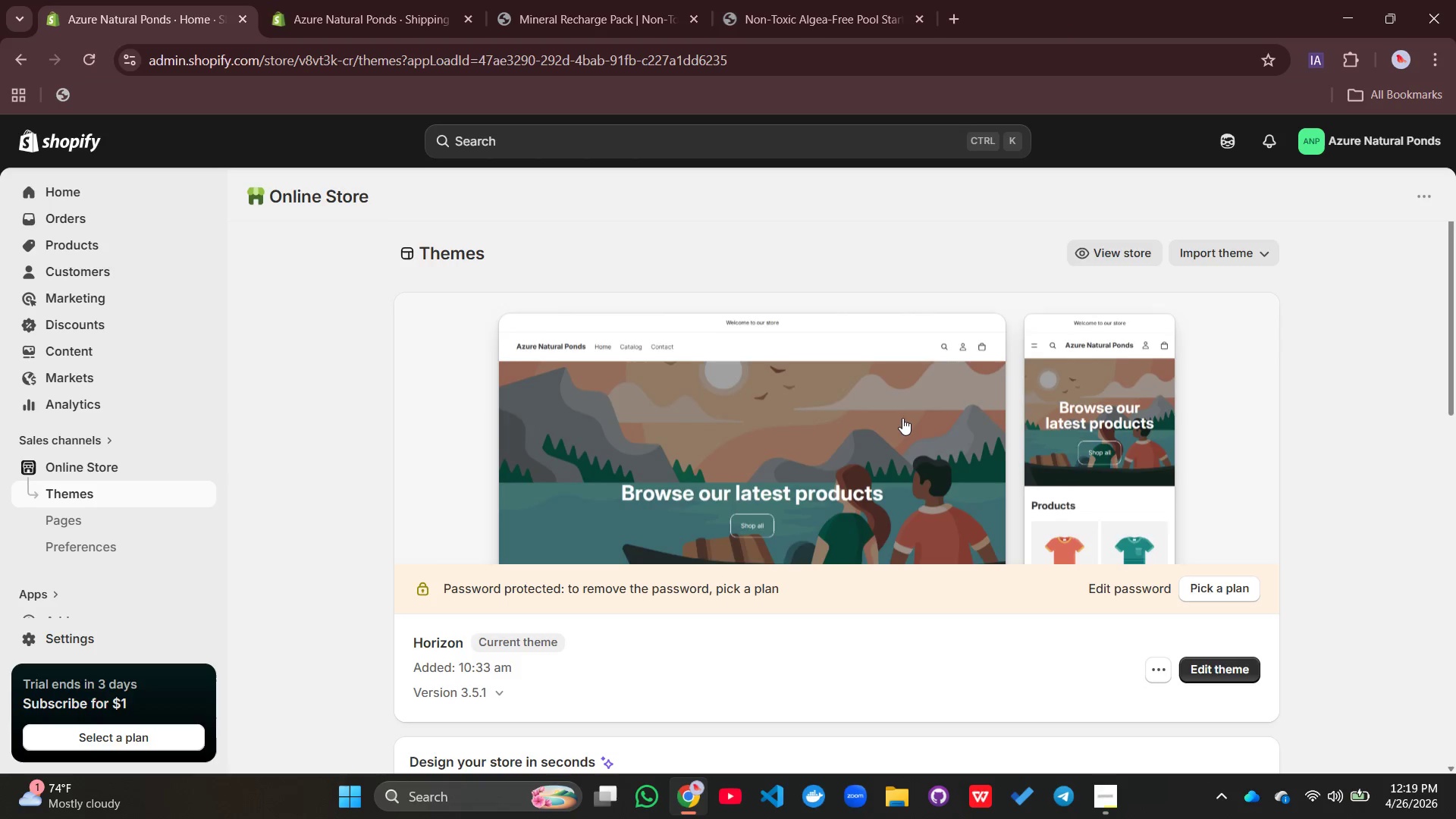 
left_click([900, 418])
 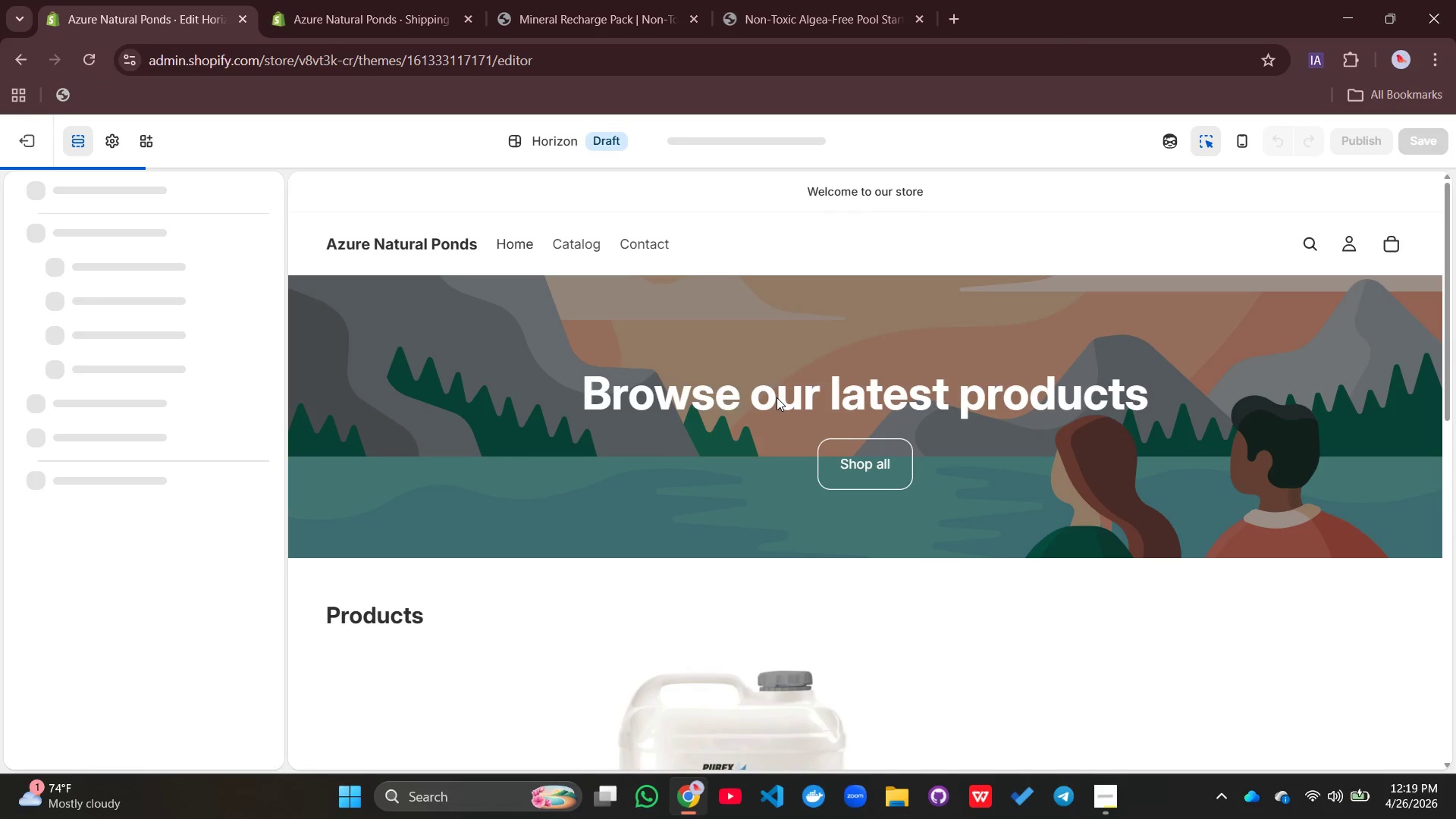 
wait(5.33)
 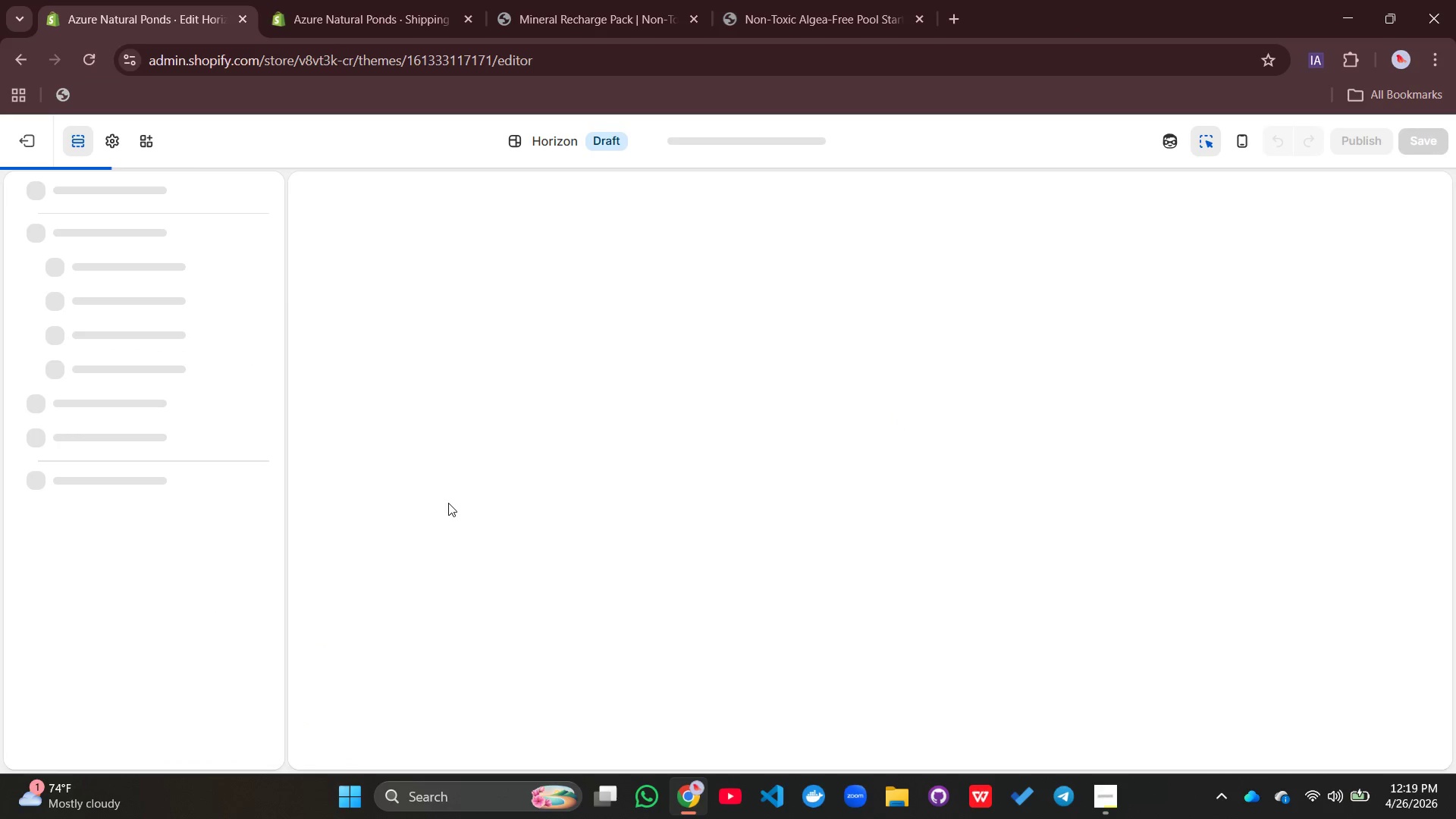 
scroll: coordinate [681, 441], scroll_direction: down, amount: 4.0
 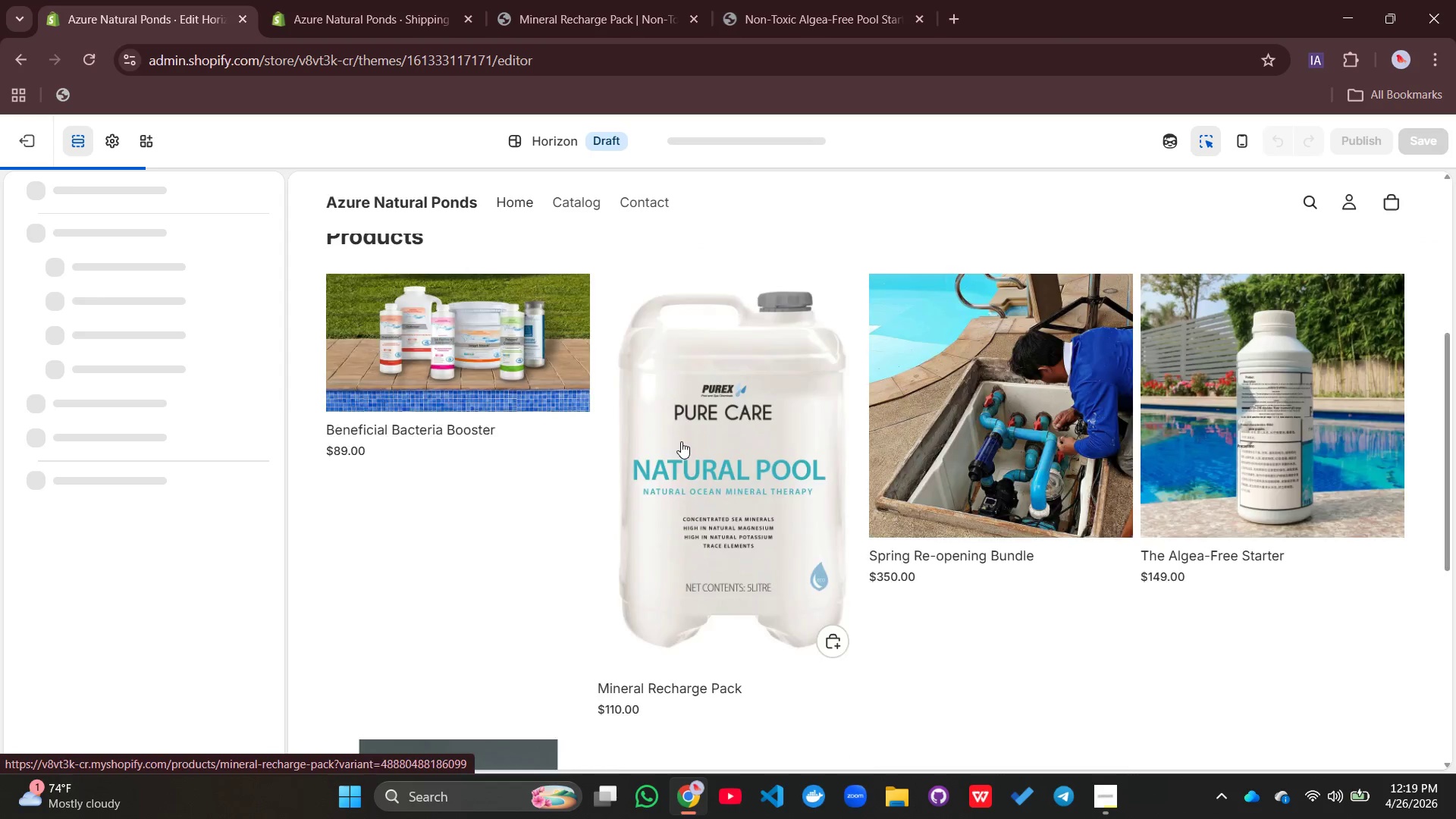 
scroll: coordinate [681, 441], scroll_direction: up, amount: 5.0
 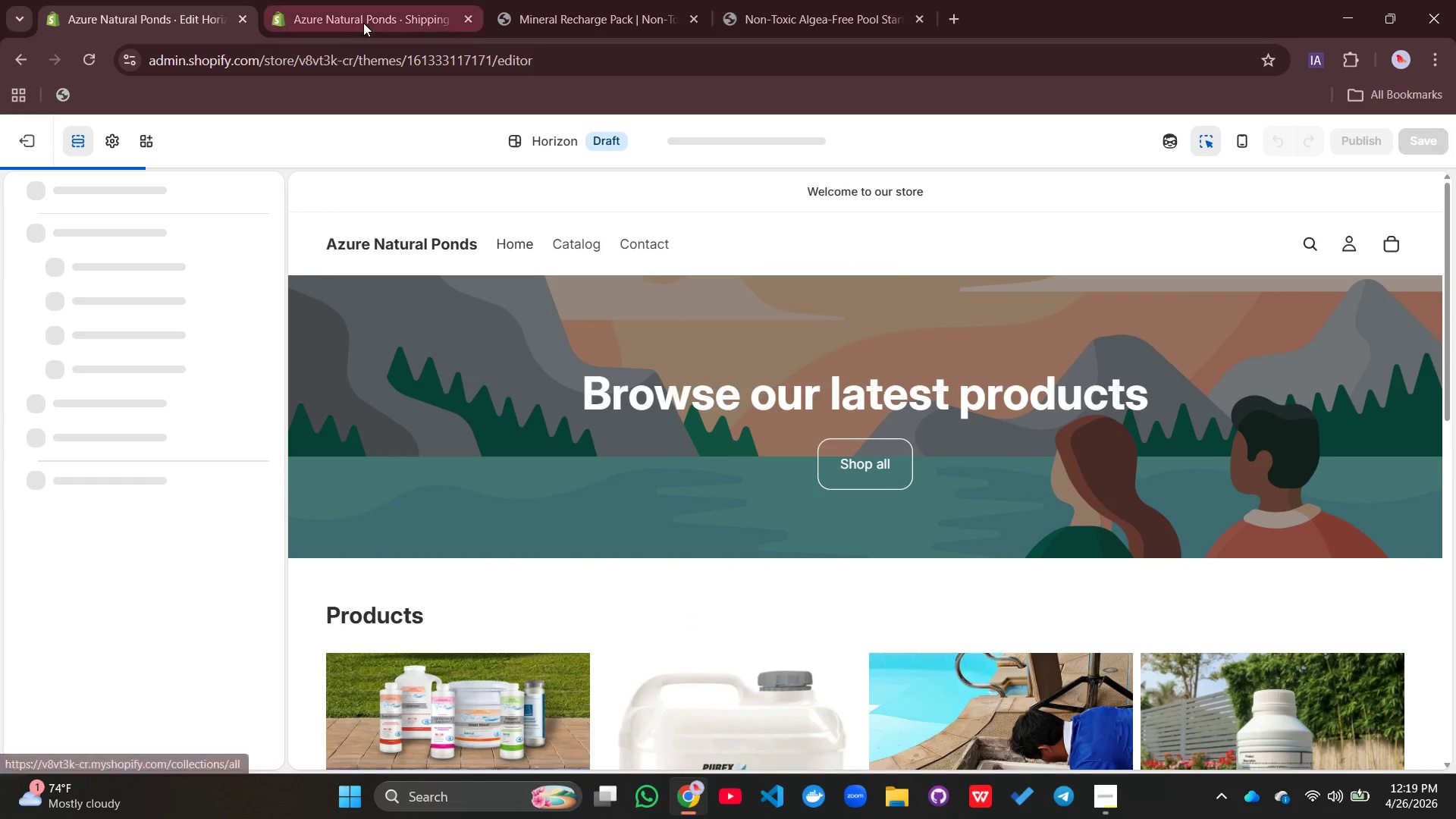 
left_click([363, 22])
 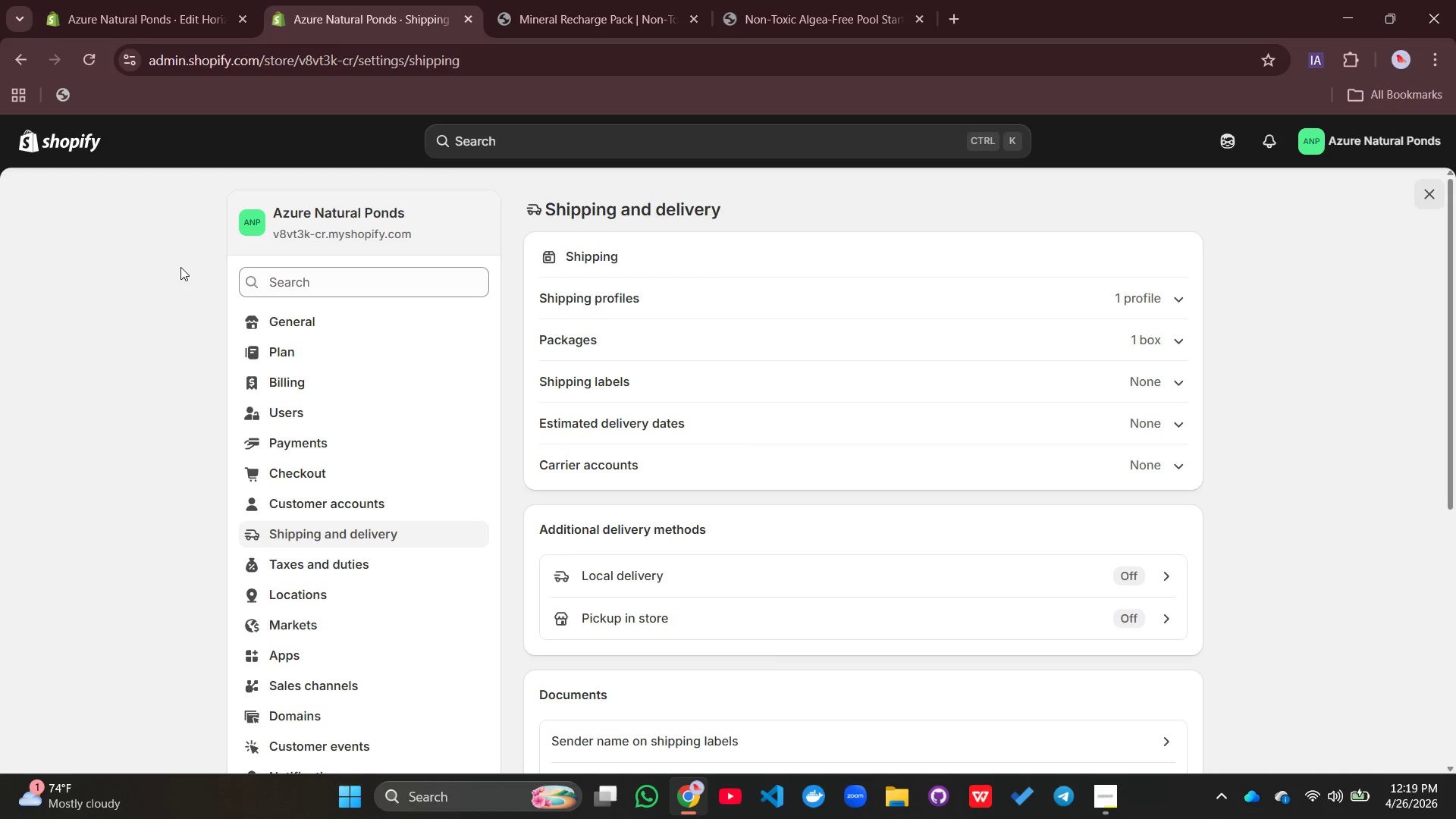 
scroll: coordinate [418, 422], scroll_direction: up, amount: 4.0
 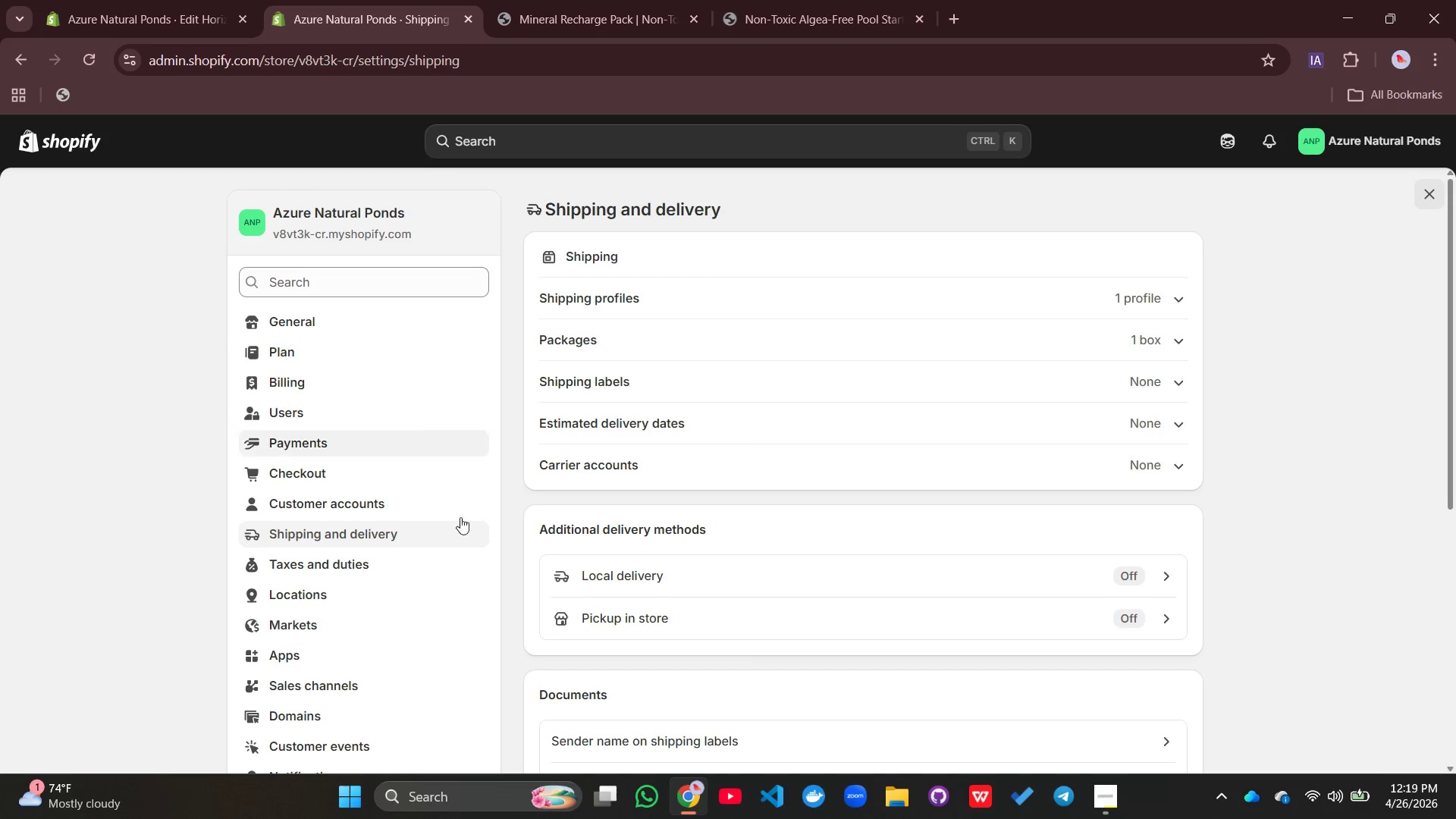 
scroll: coordinate [522, 544], scroll_direction: down, amount: 4.0
 